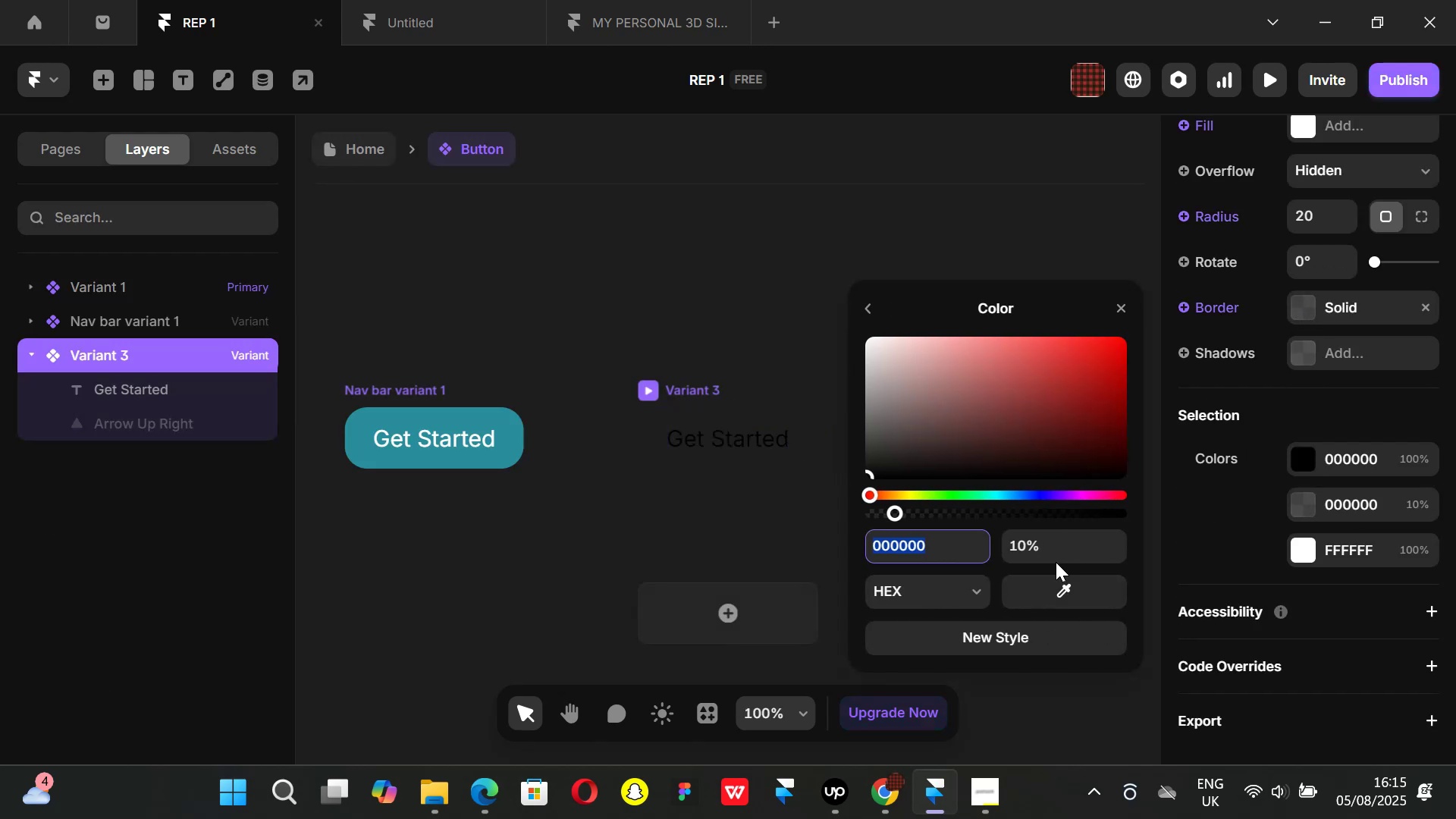 
left_click_drag(start_coordinate=[1056, 545], to_coordinate=[1054, 540])
 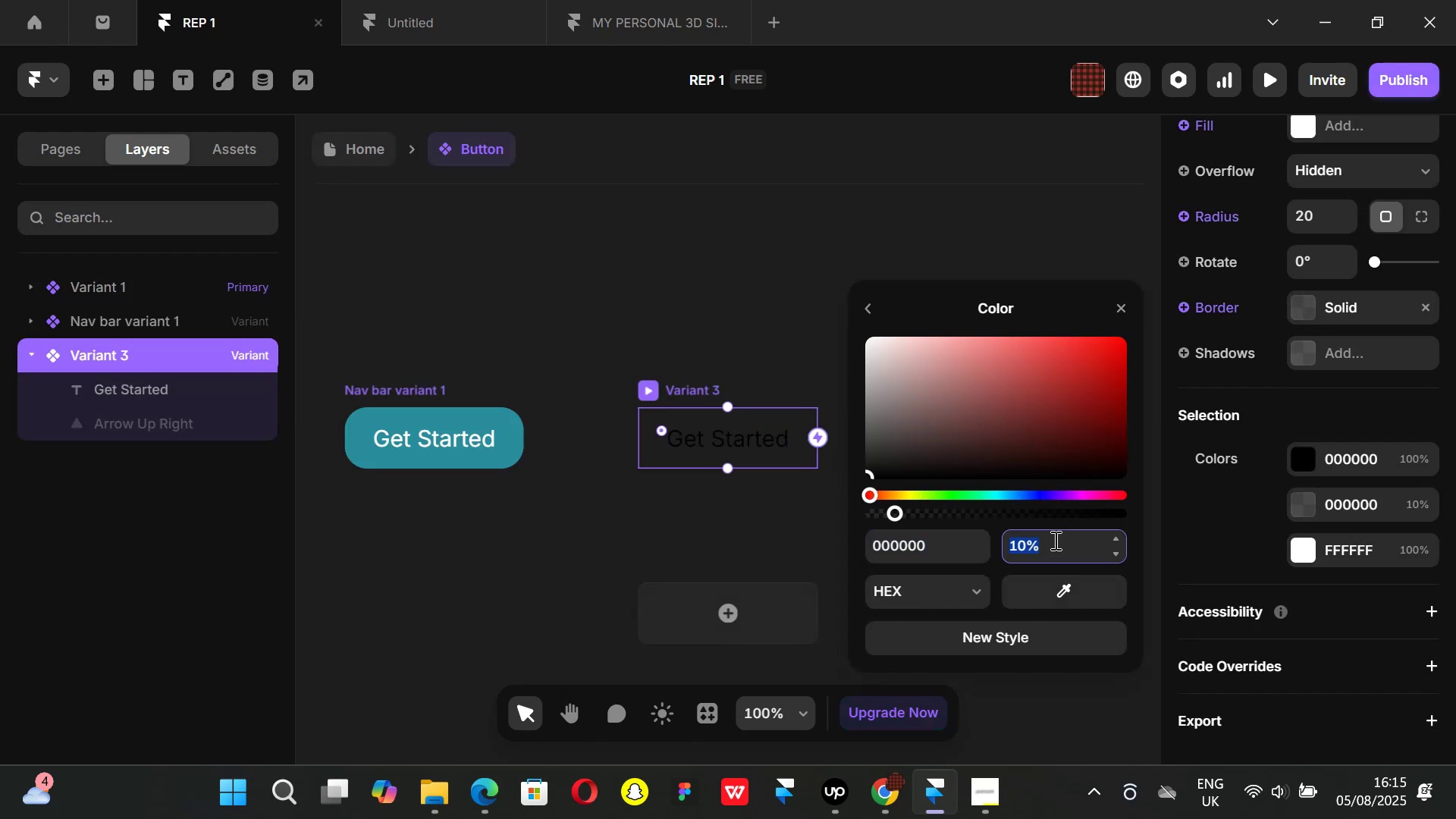 
type(15)
 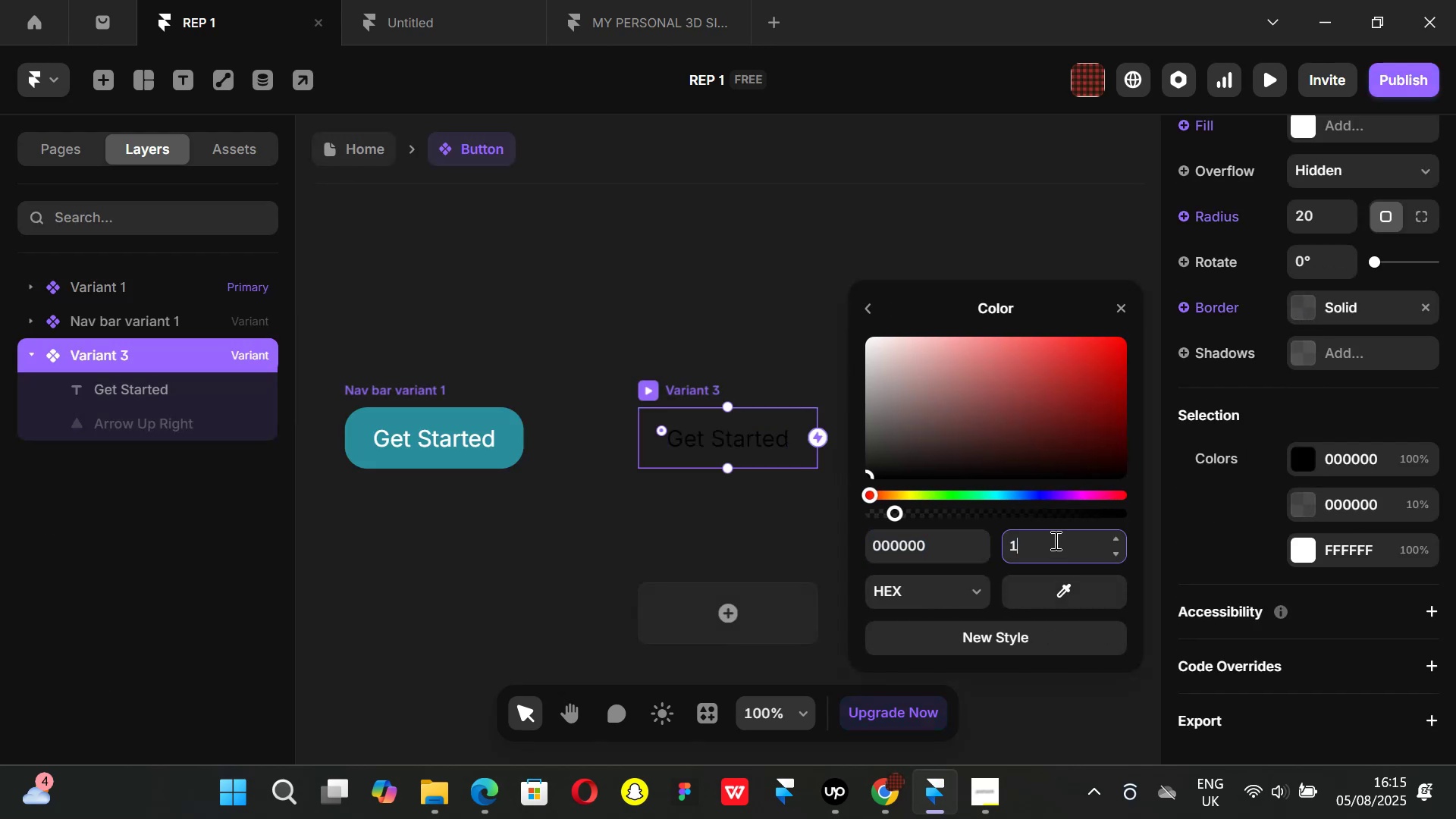 
key(Enter)
 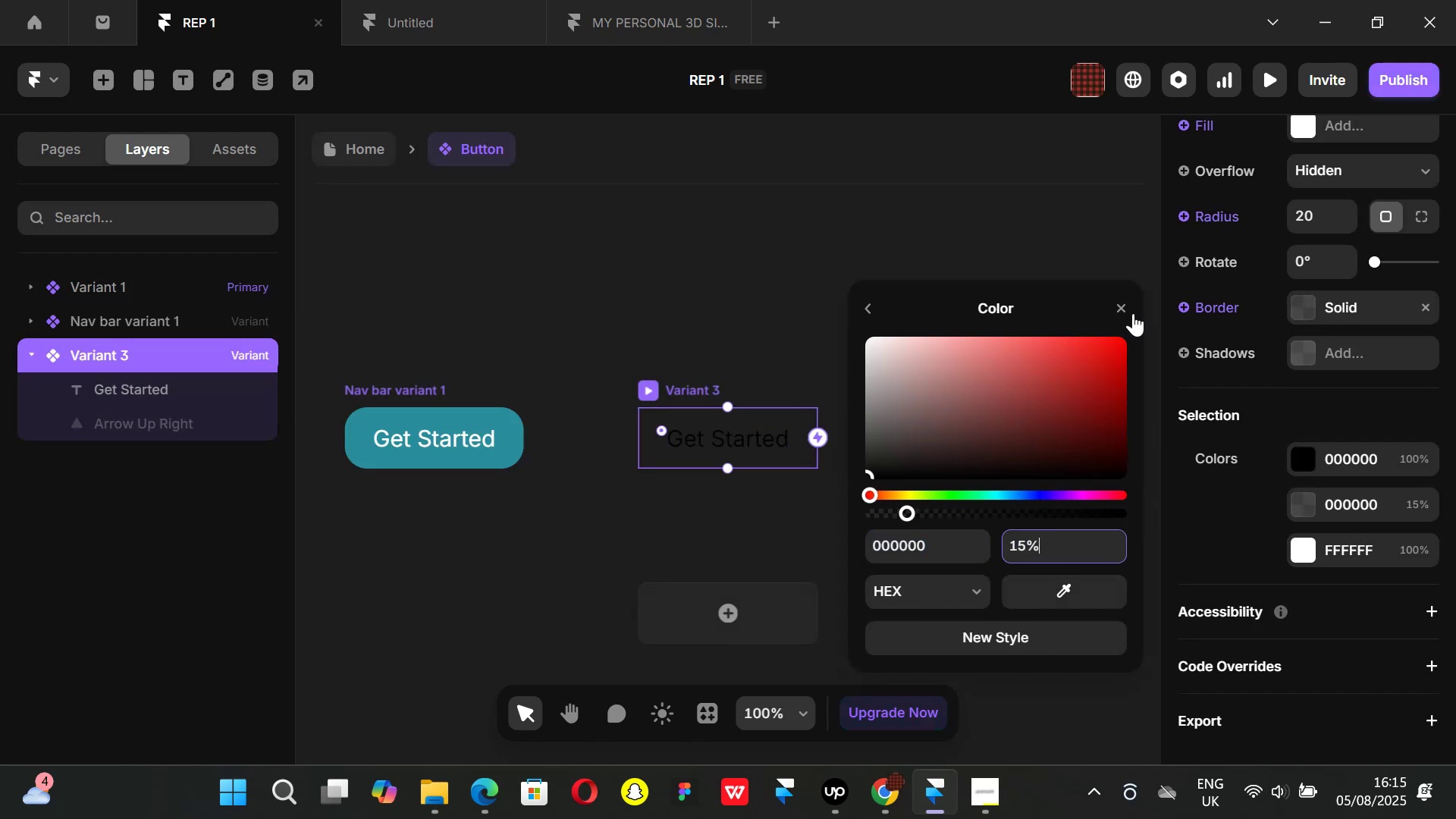 
left_click([1129, 310])
 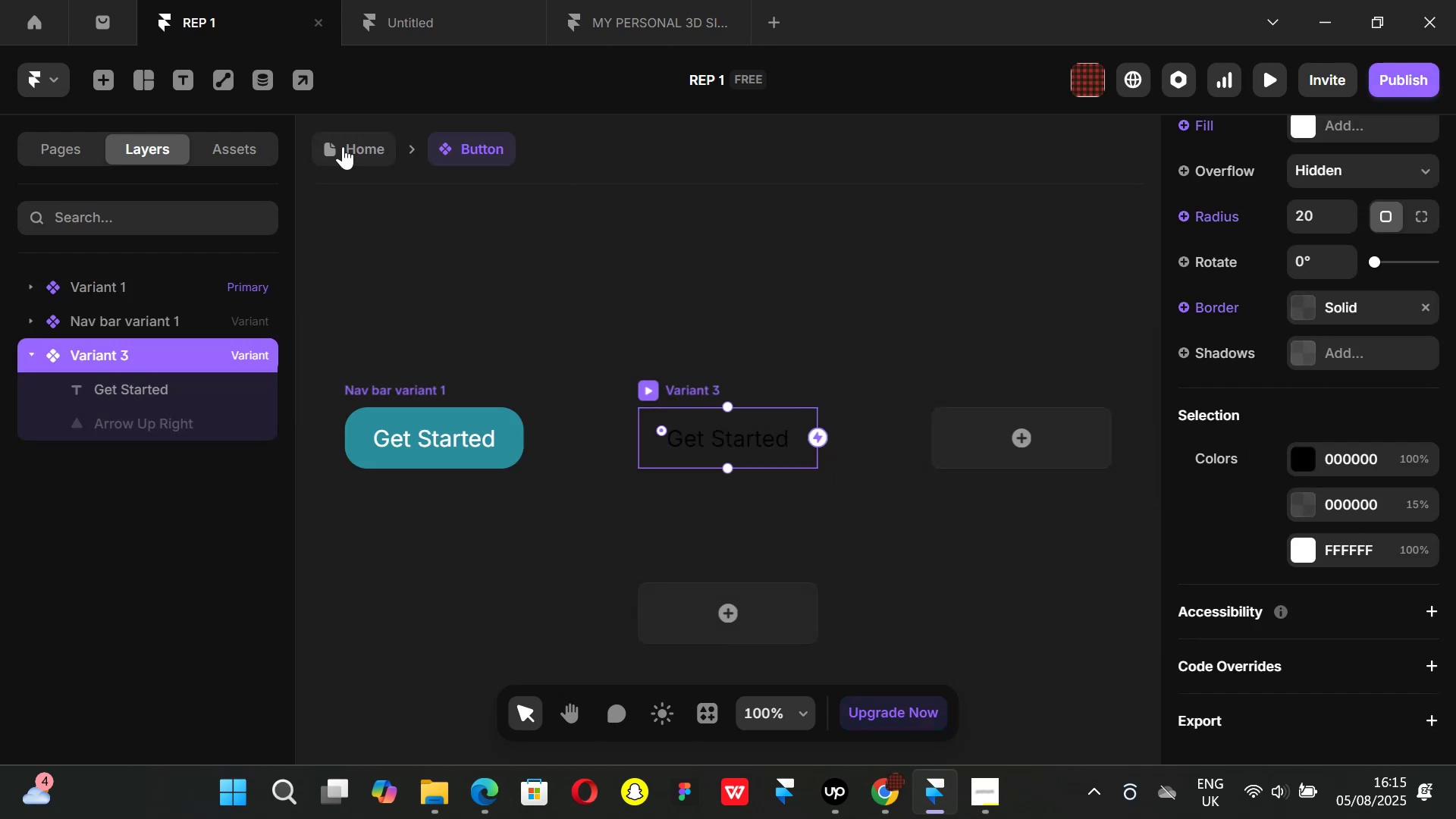 
left_click([343, 146])
 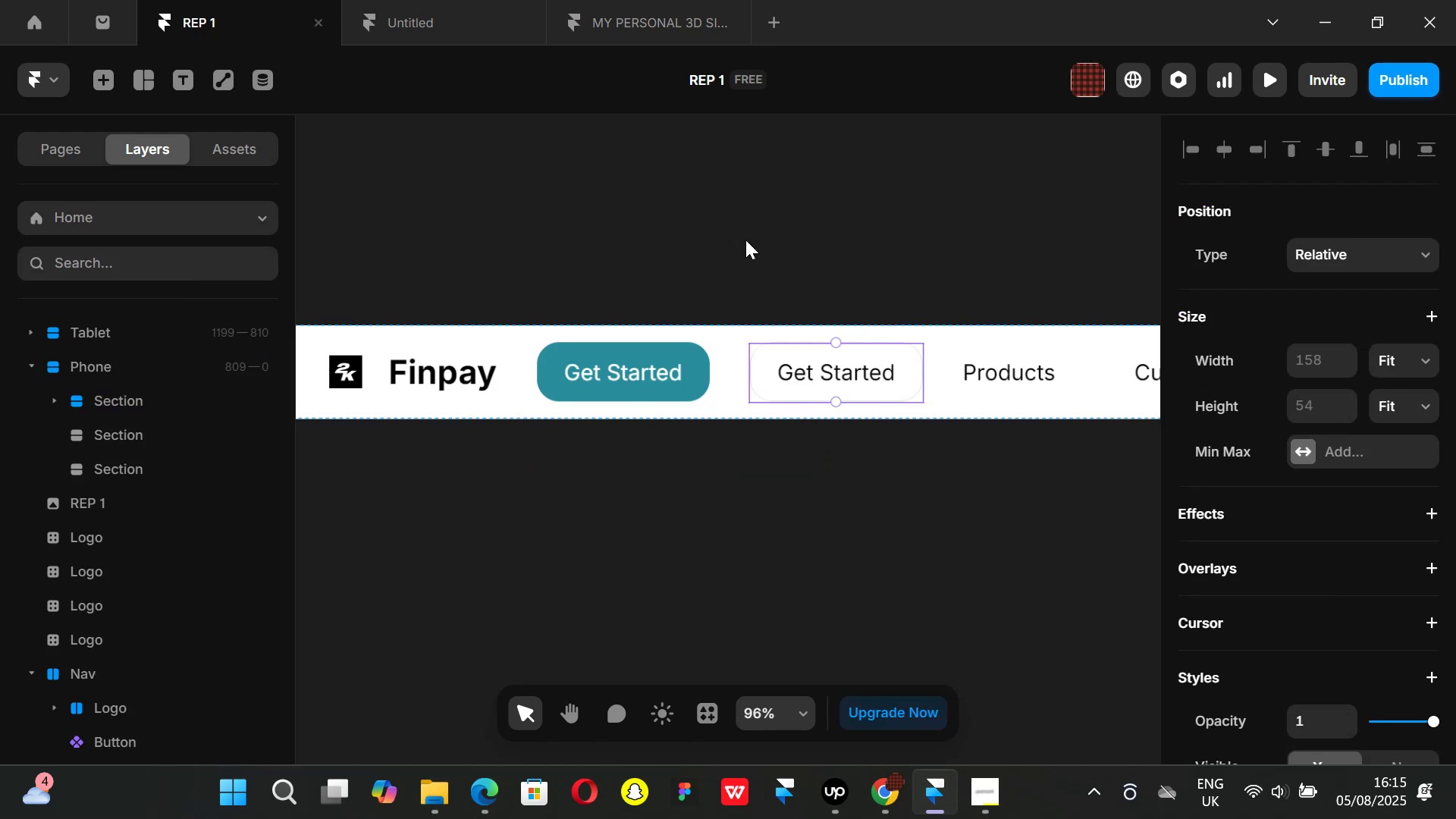 
left_click([745, 240])
 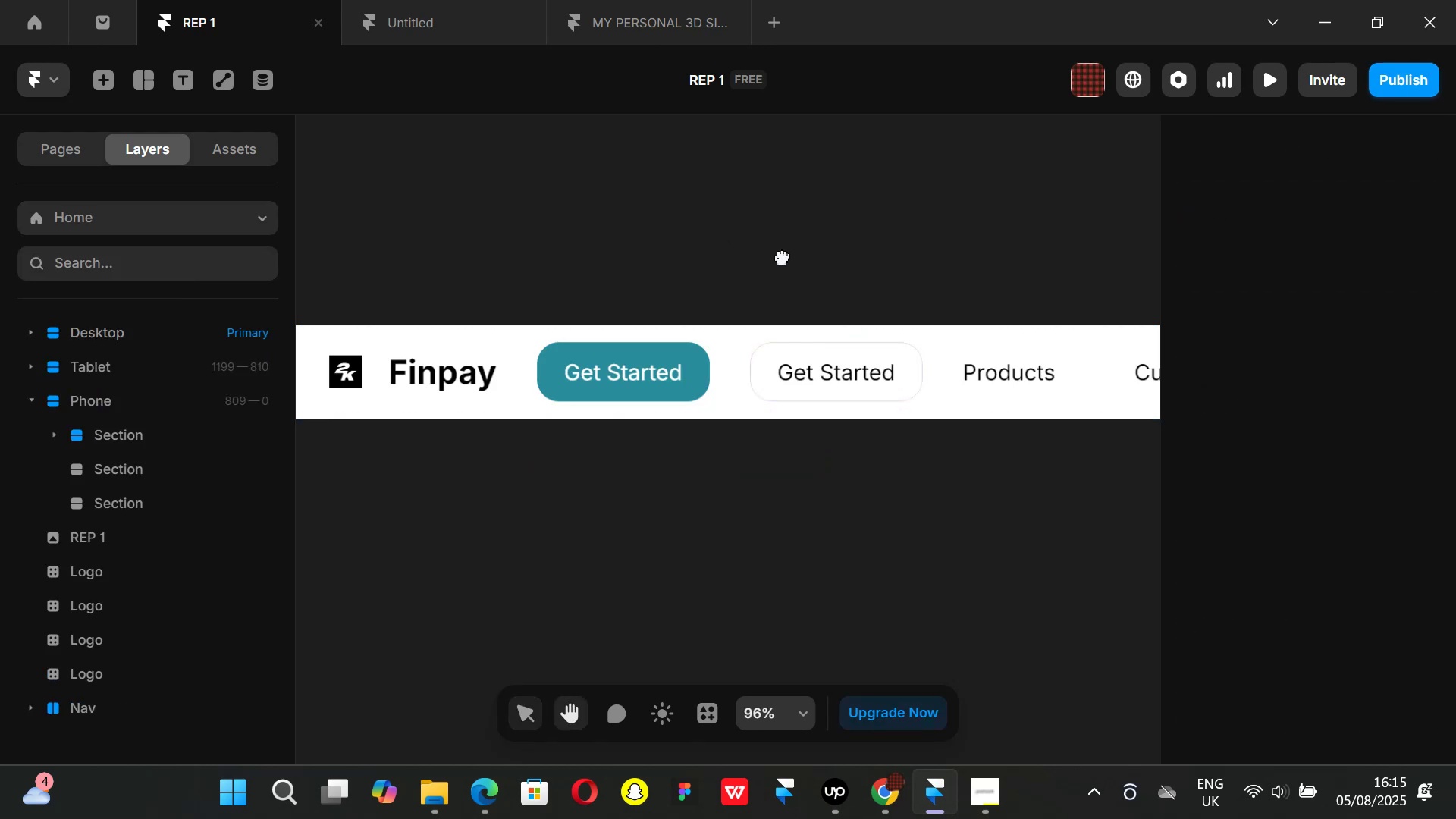 
hold_key(key=ControlLeft, duration=0.69)
scroll: coordinate [829, 293], scroll_direction: down, amount: 3.0
 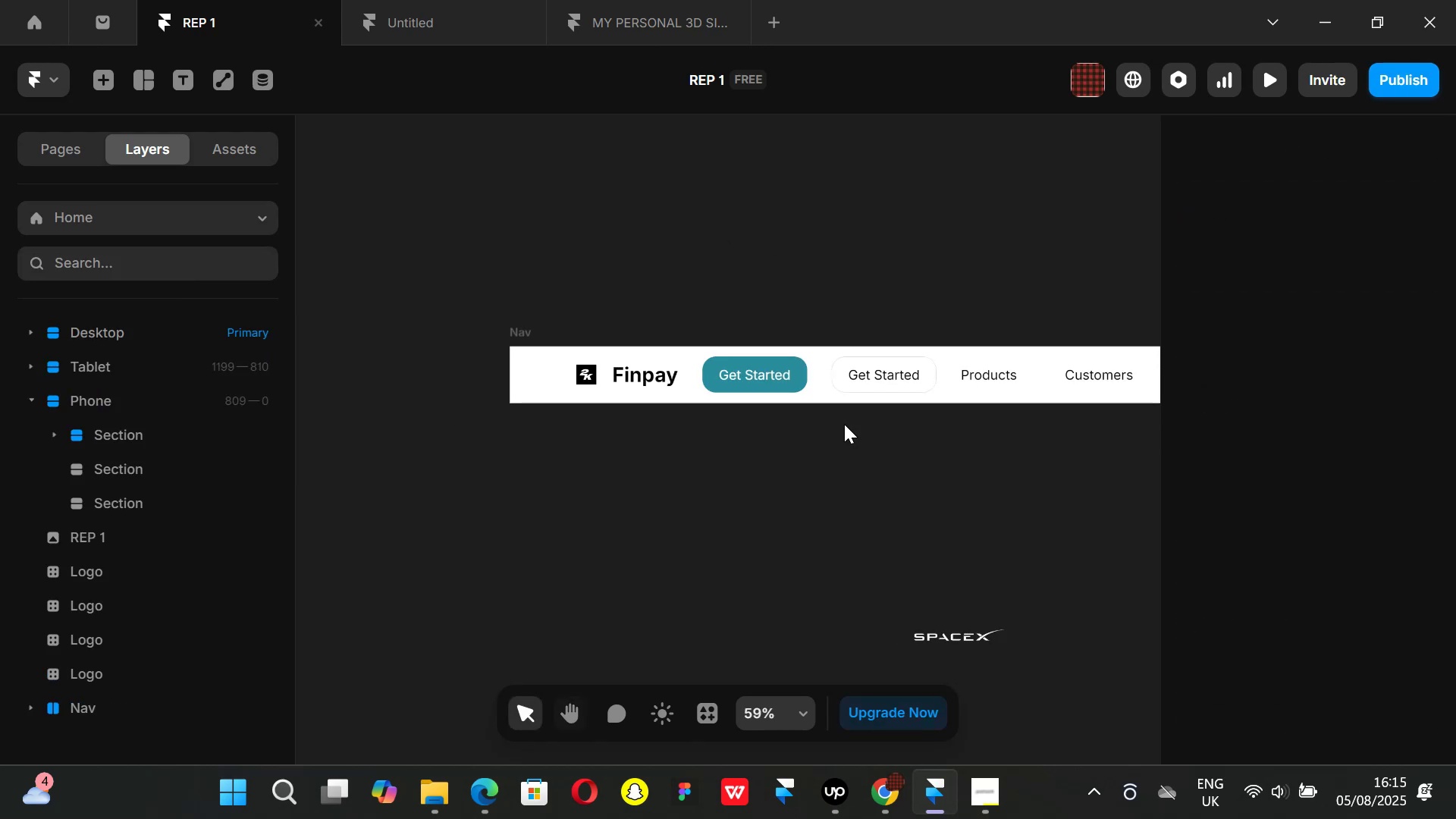 
hold_key(key=ControlLeft, duration=0.55)
scroll: coordinate [852, 431], scroll_direction: up, amount: 2.0
 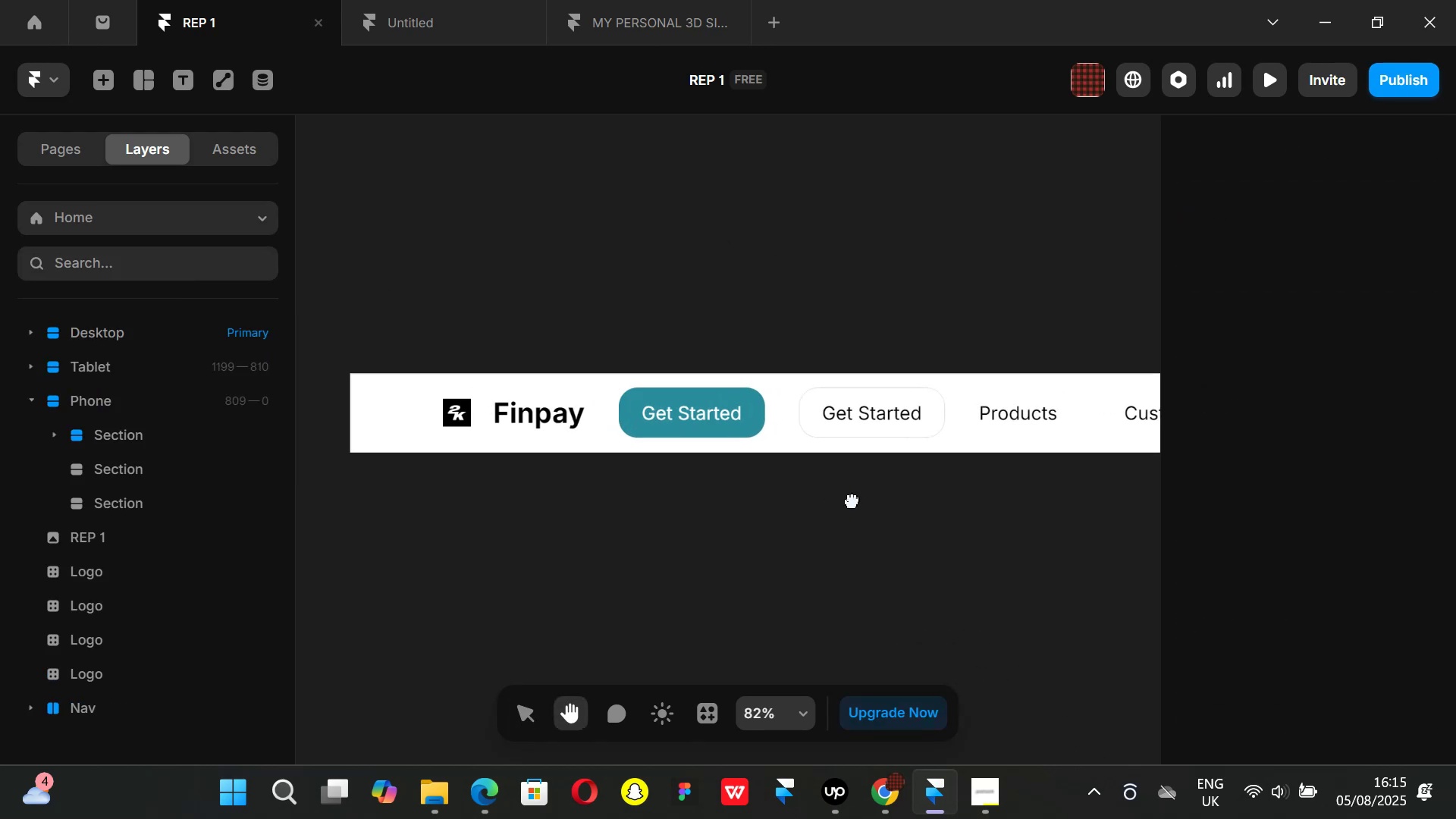 
key(Control+ControlLeft)
 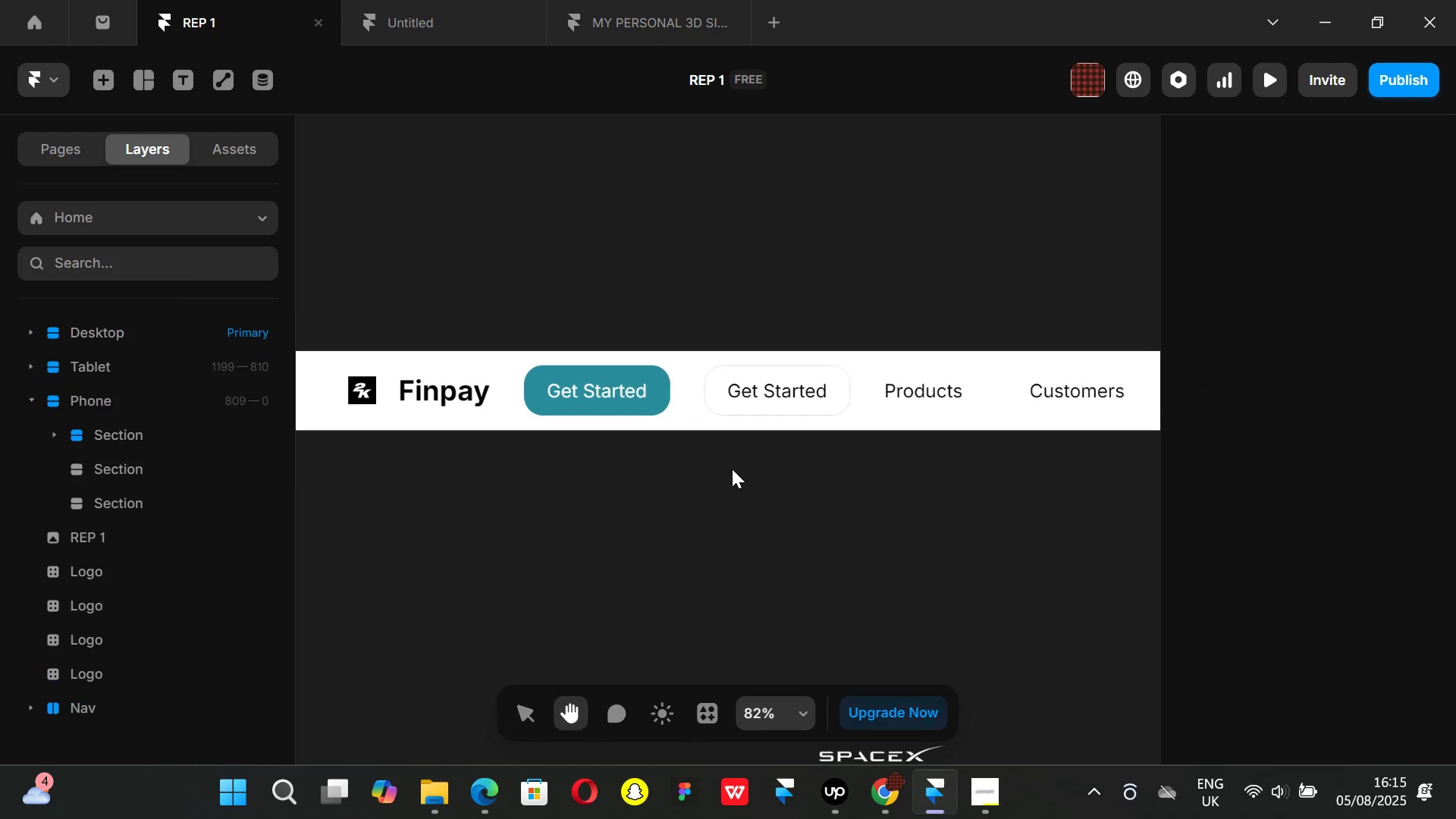 
scroll: coordinate [732, 469], scroll_direction: down, amount: 1.0
 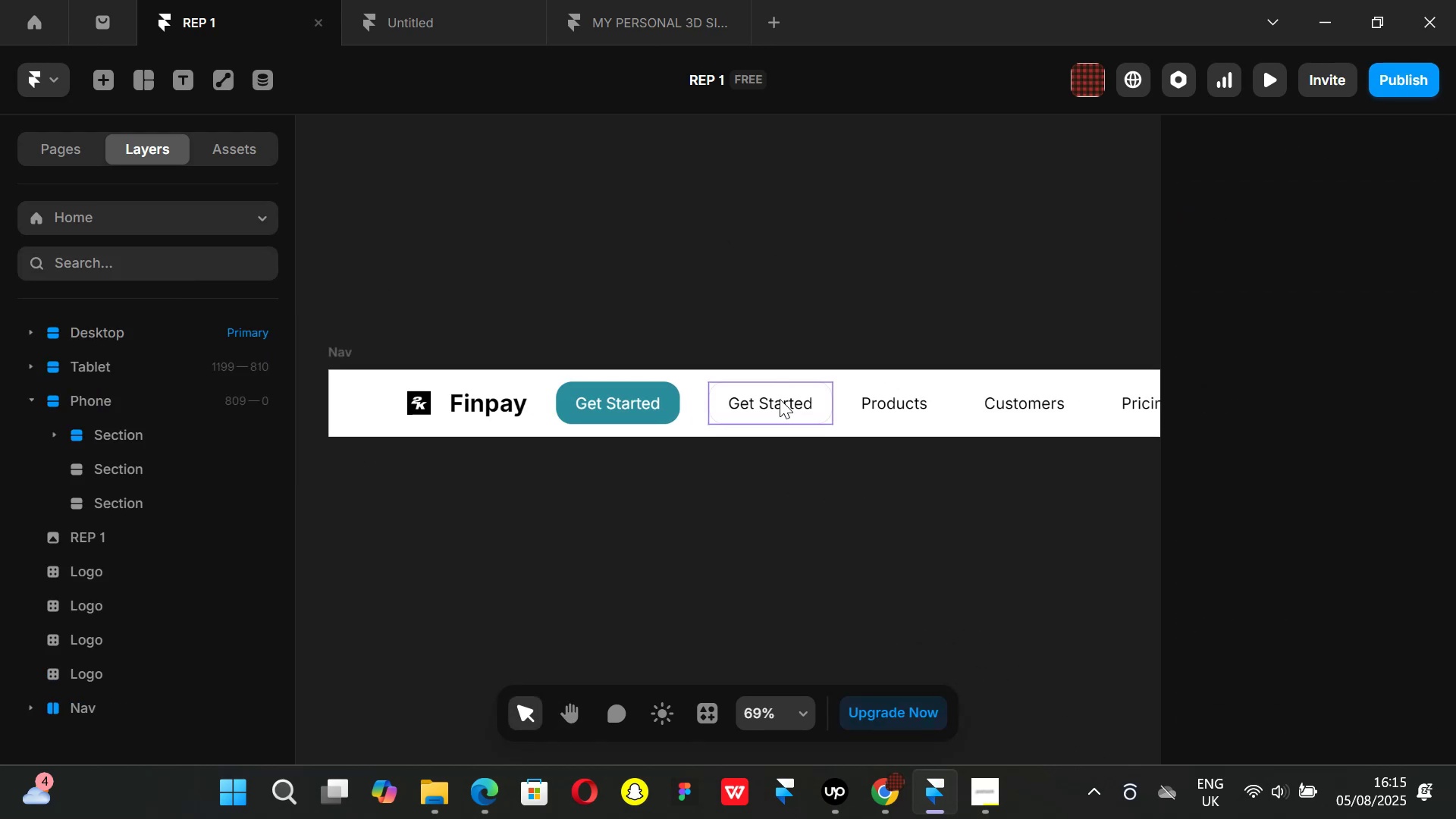 
left_click([778, 403])
 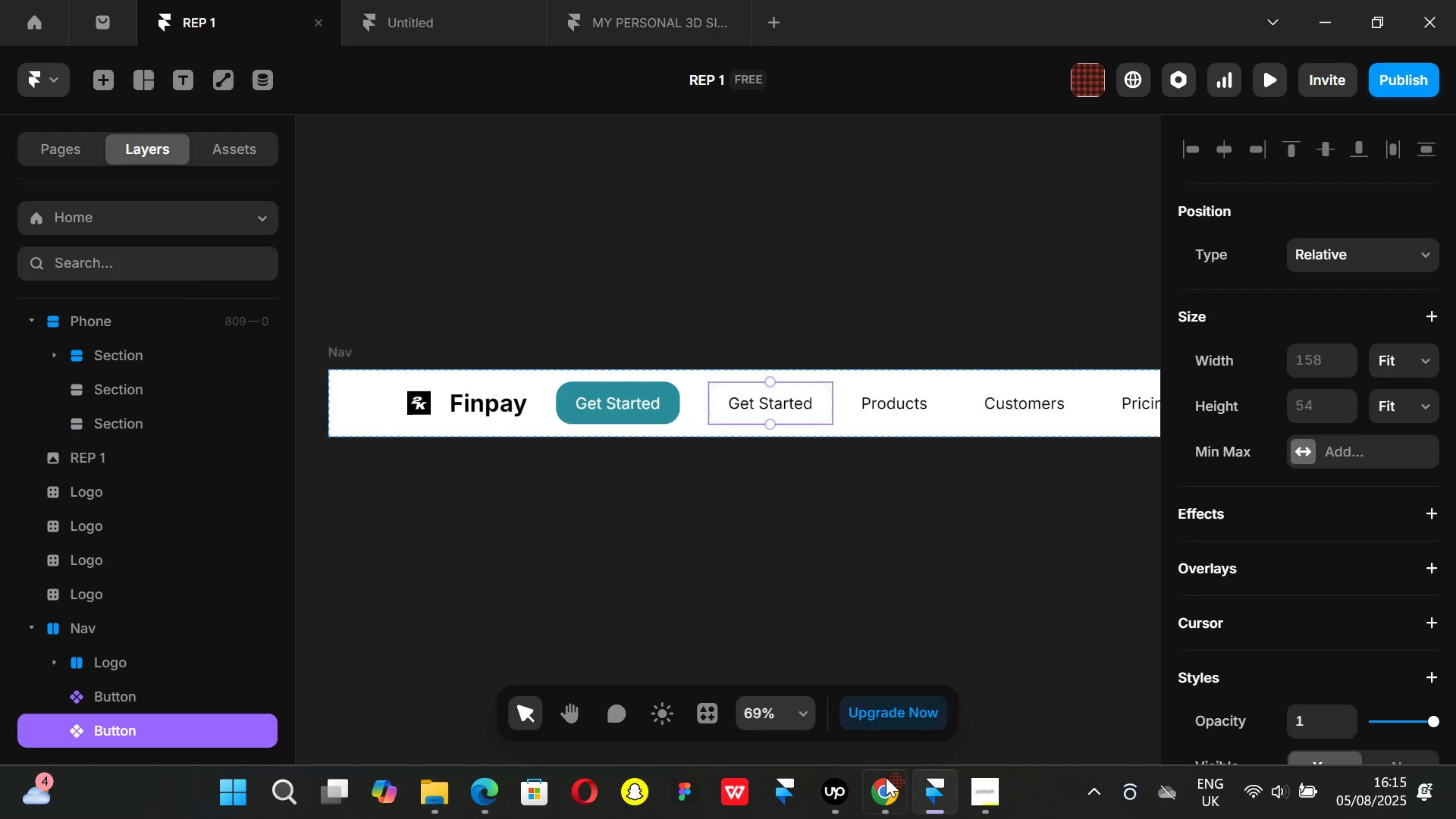 
left_click([889, 786])
 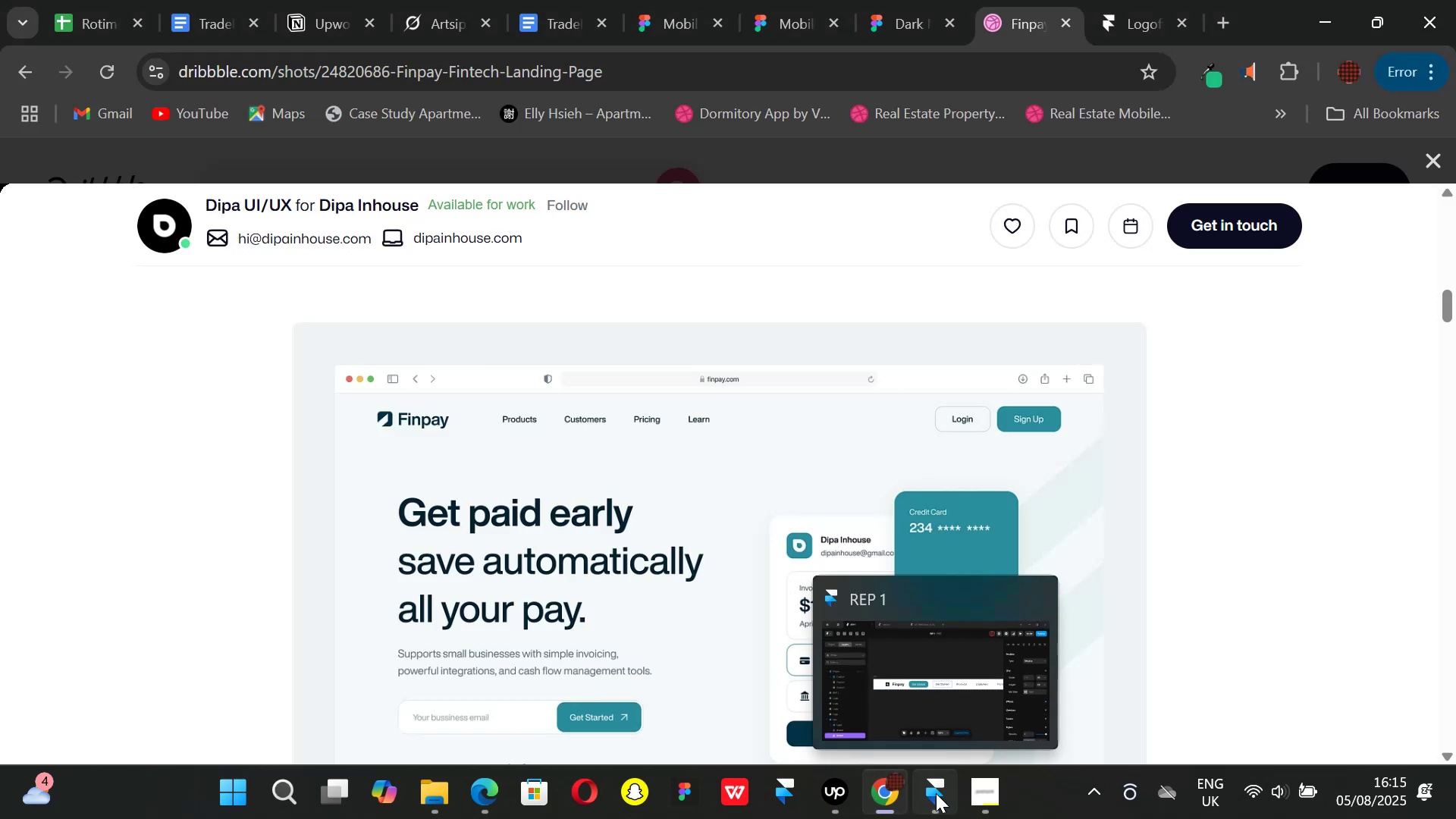 
left_click_drag(start_coordinate=[936, 793], to_coordinate=[925, 792])
 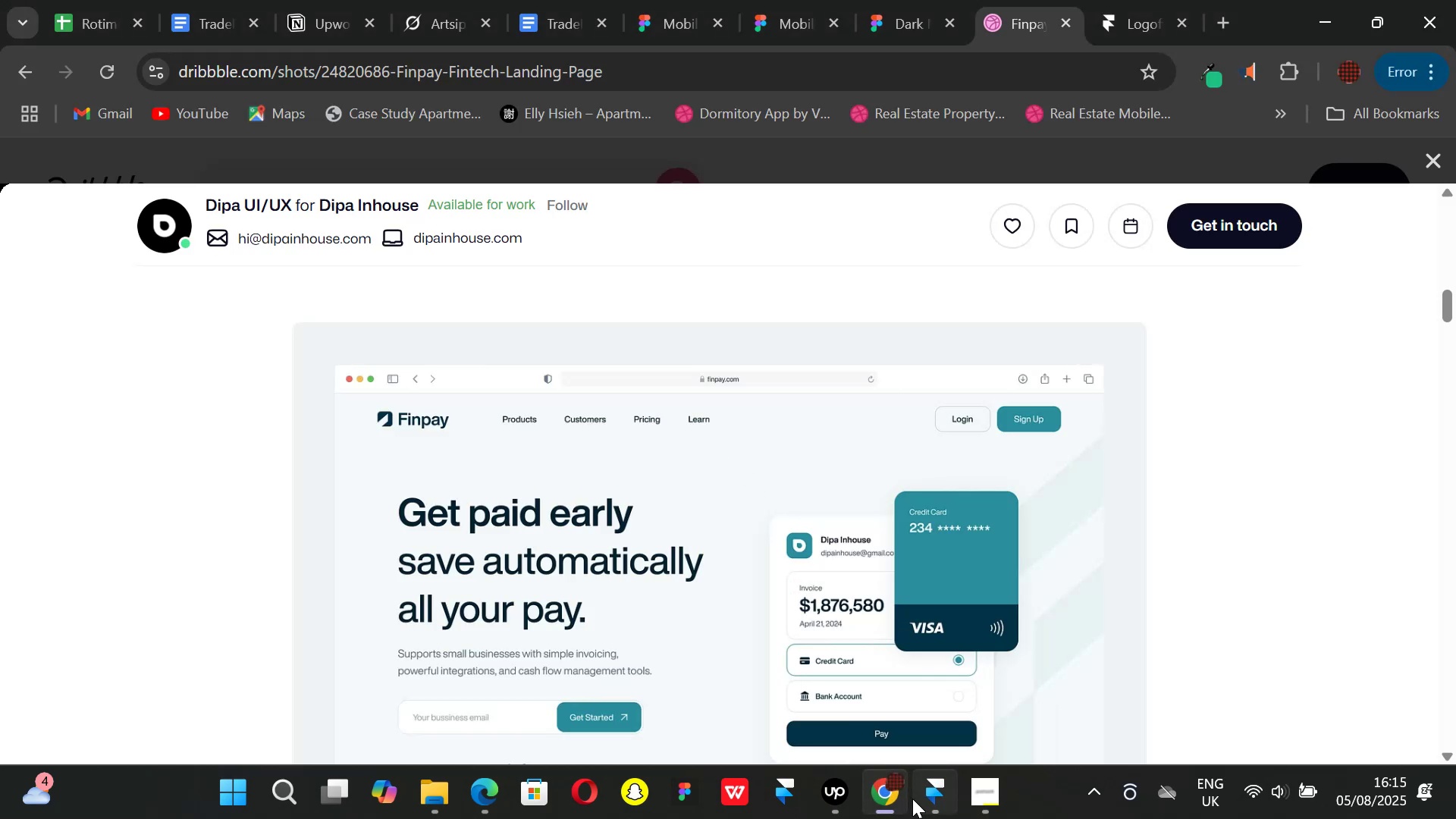 
left_click([918, 799])
 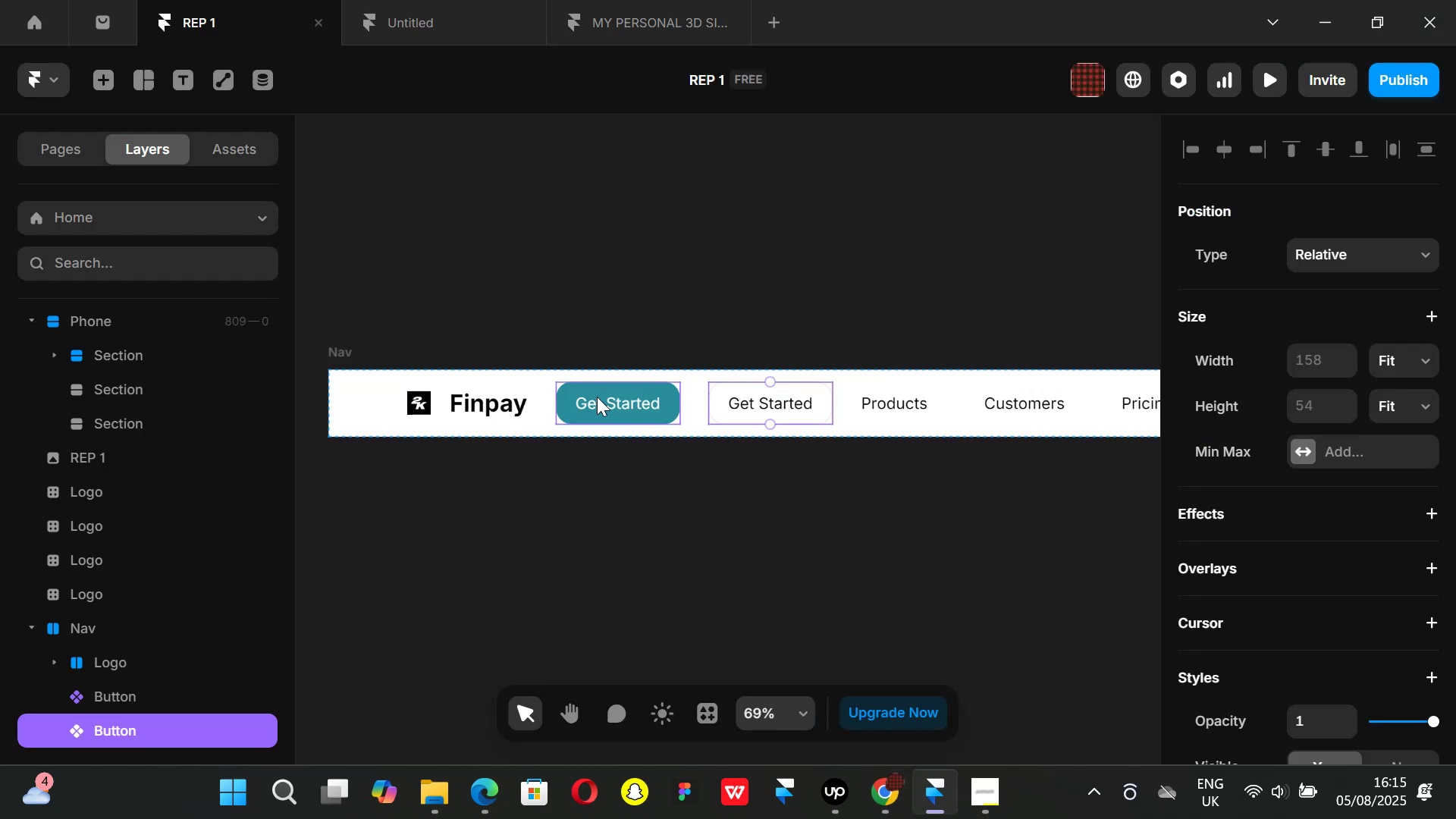 
left_click([597, 397])
 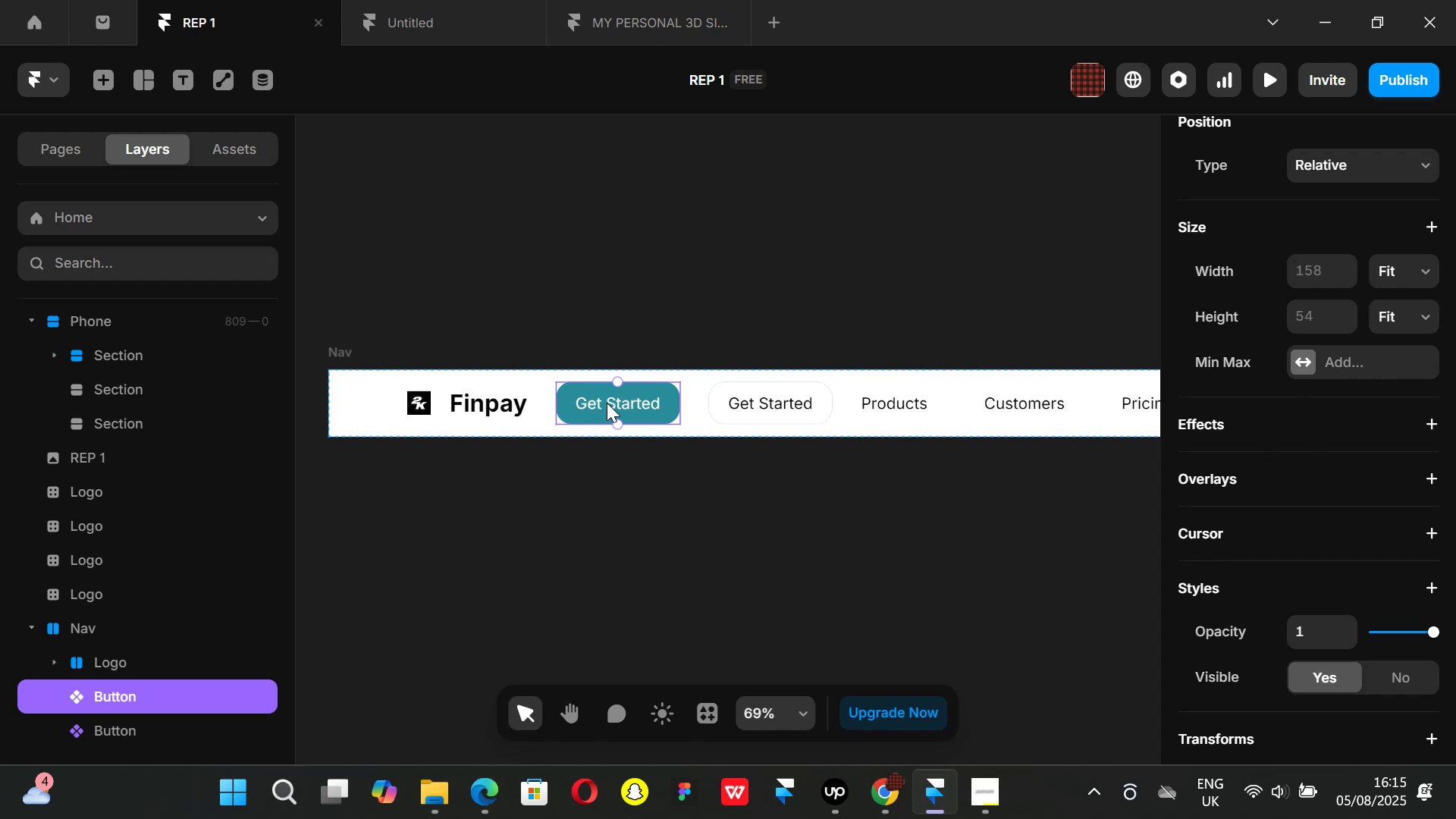 
double_click([607, 403])
 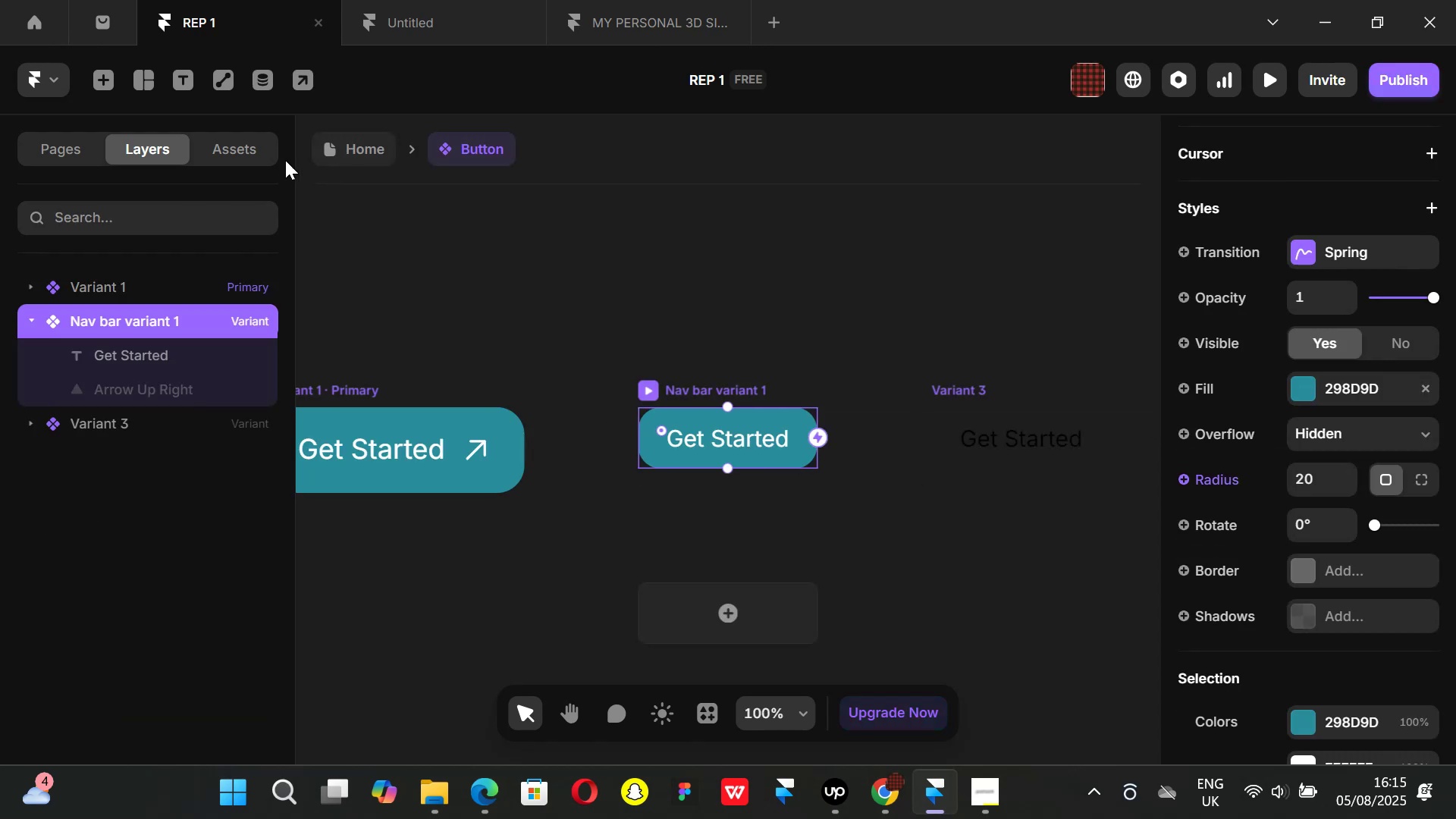 
left_click([344, 152])
 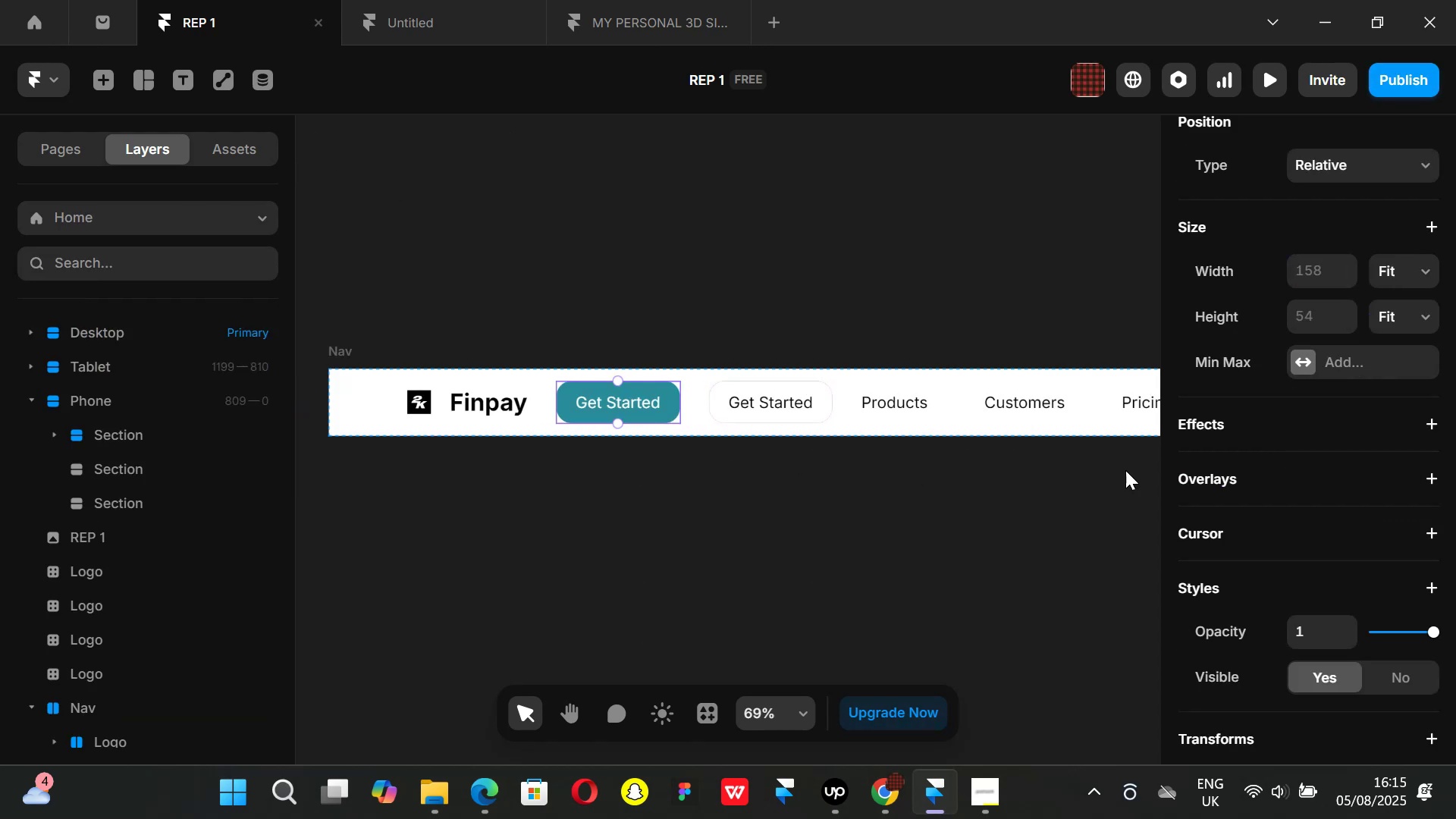 
scroll: coordinate [1273, 557], scroll_direction: down, amount: 9.0
 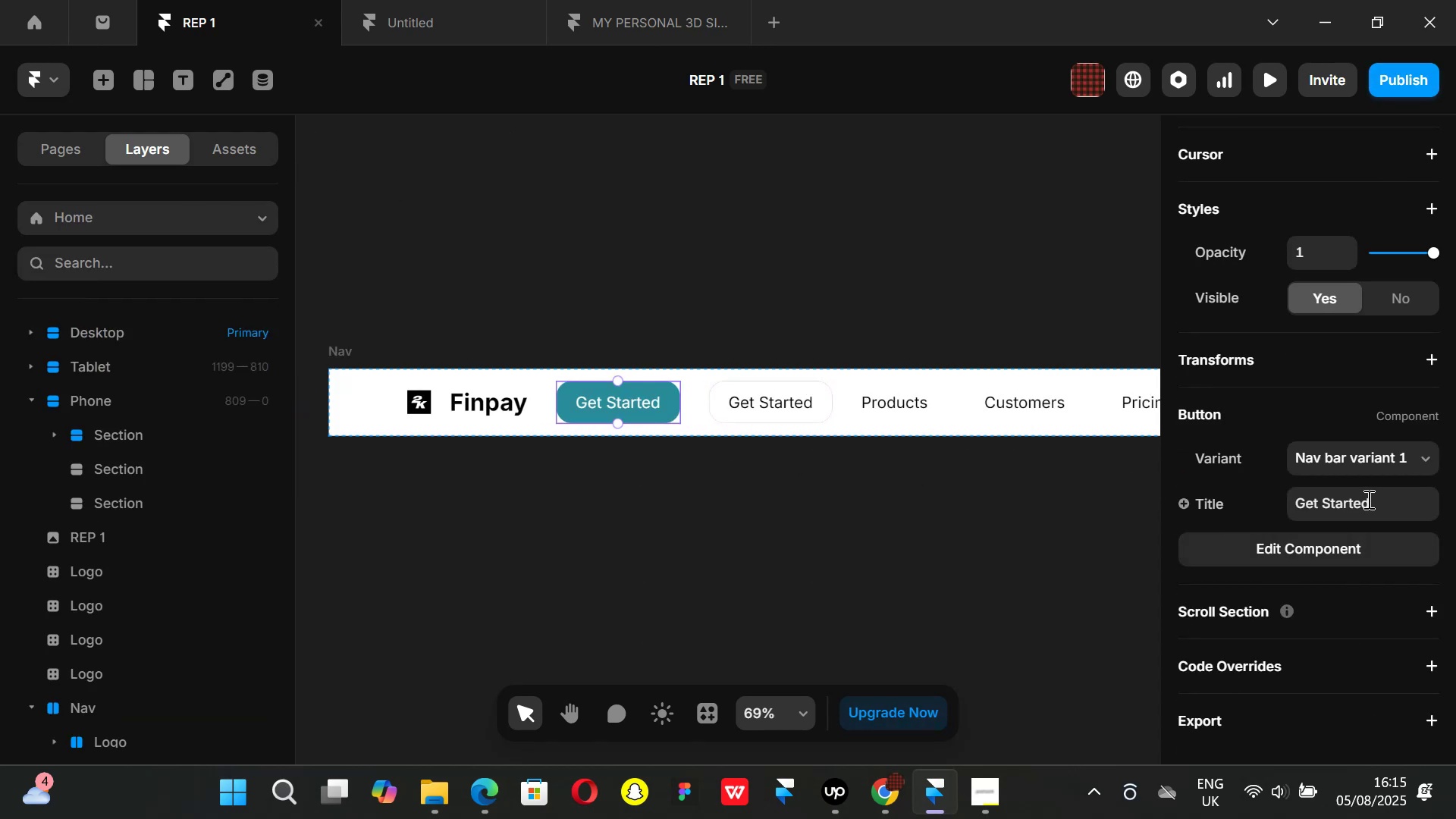 
left_click([1382, 500])
 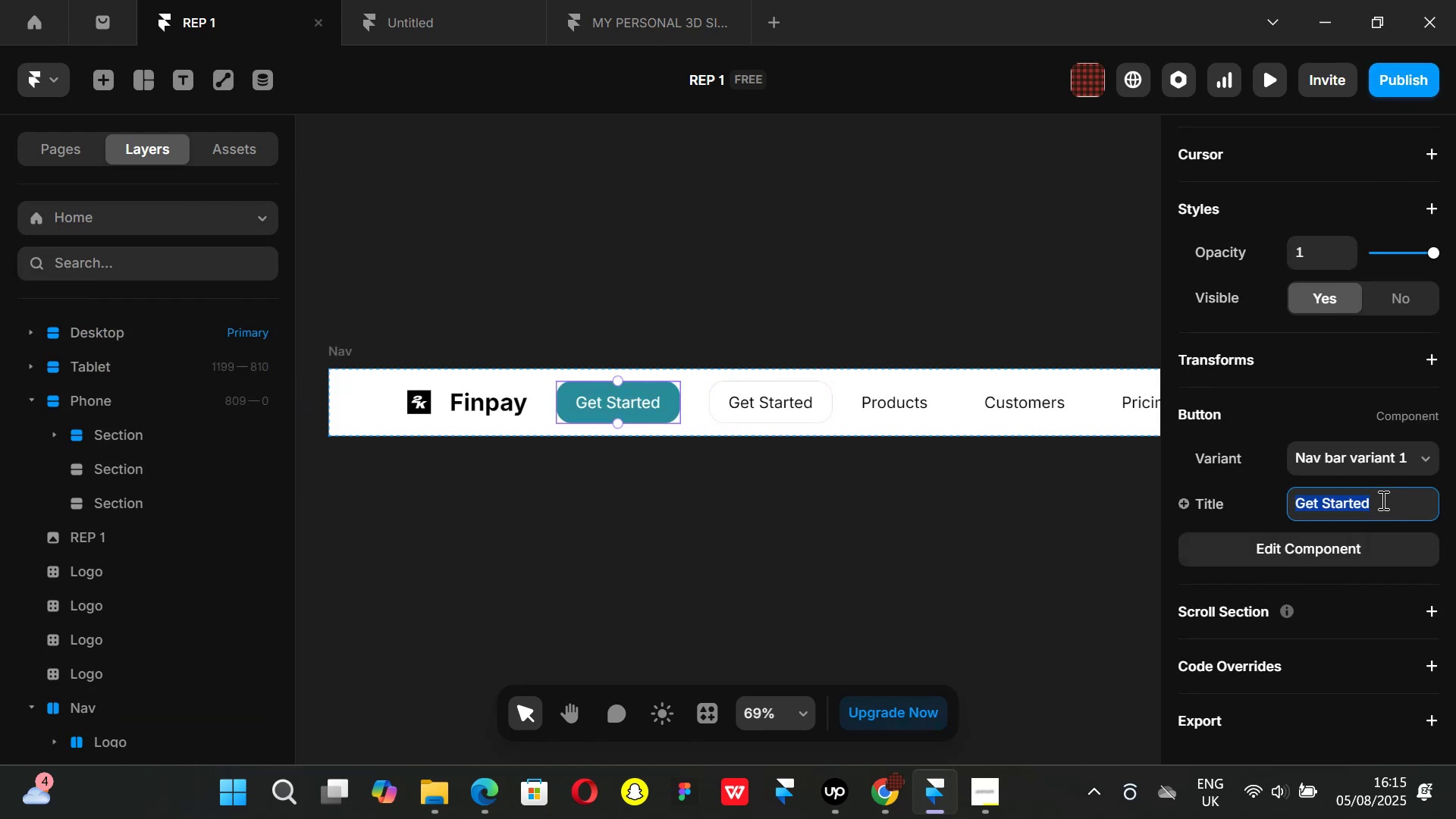 
key(Backspace)
type(Sign up)
 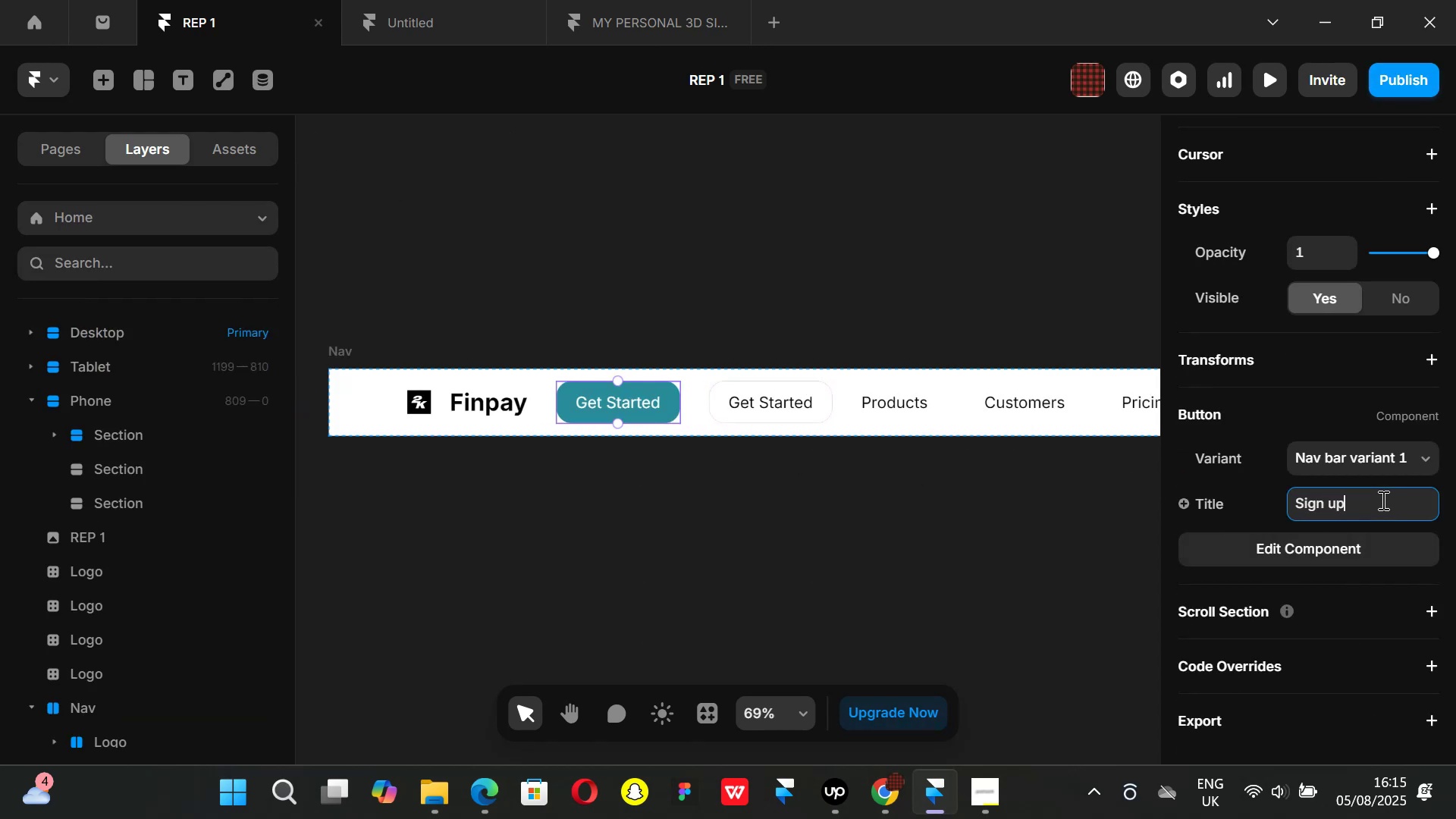 
key(Enter)
 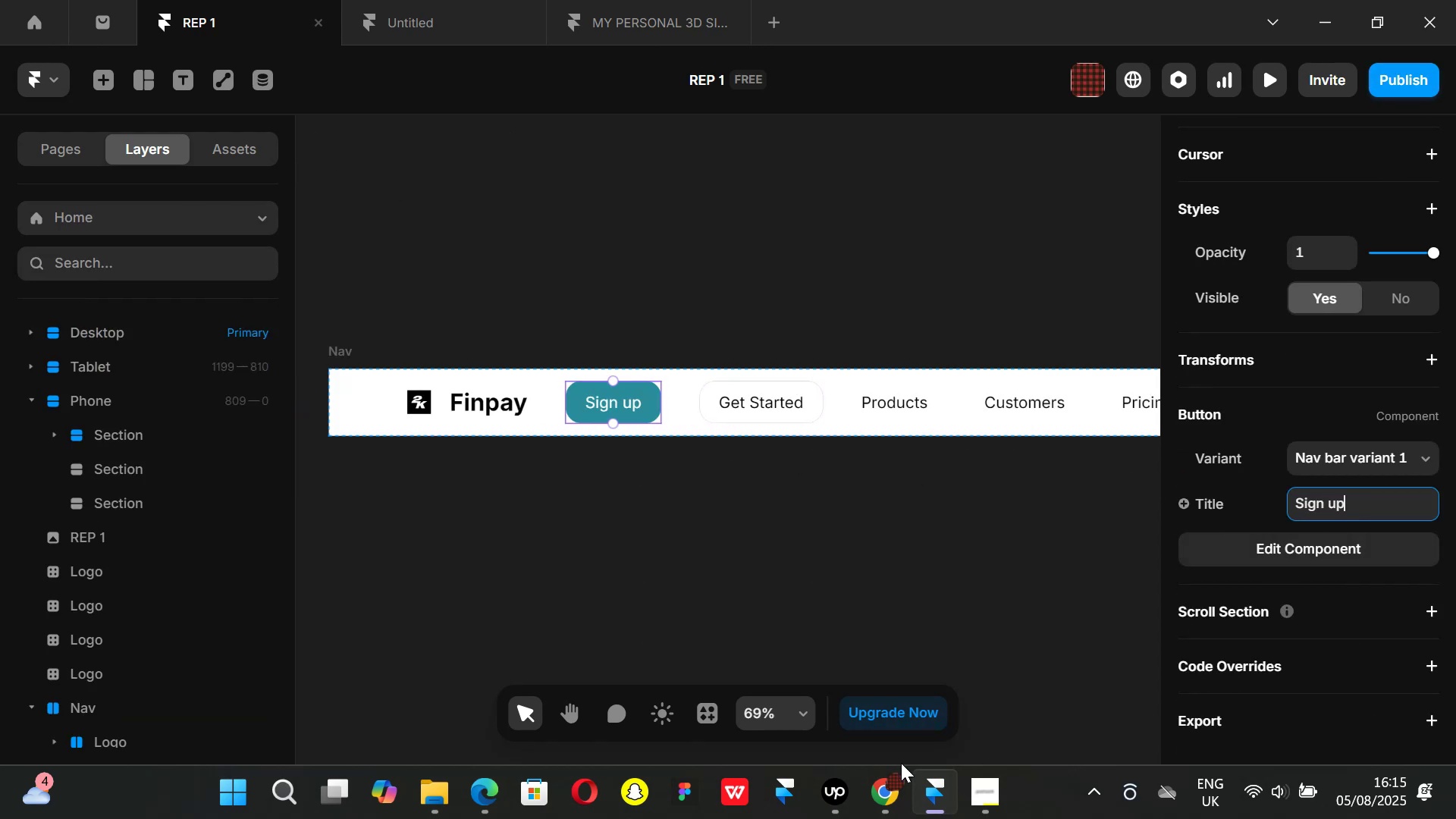 
left_click([890, 784])
 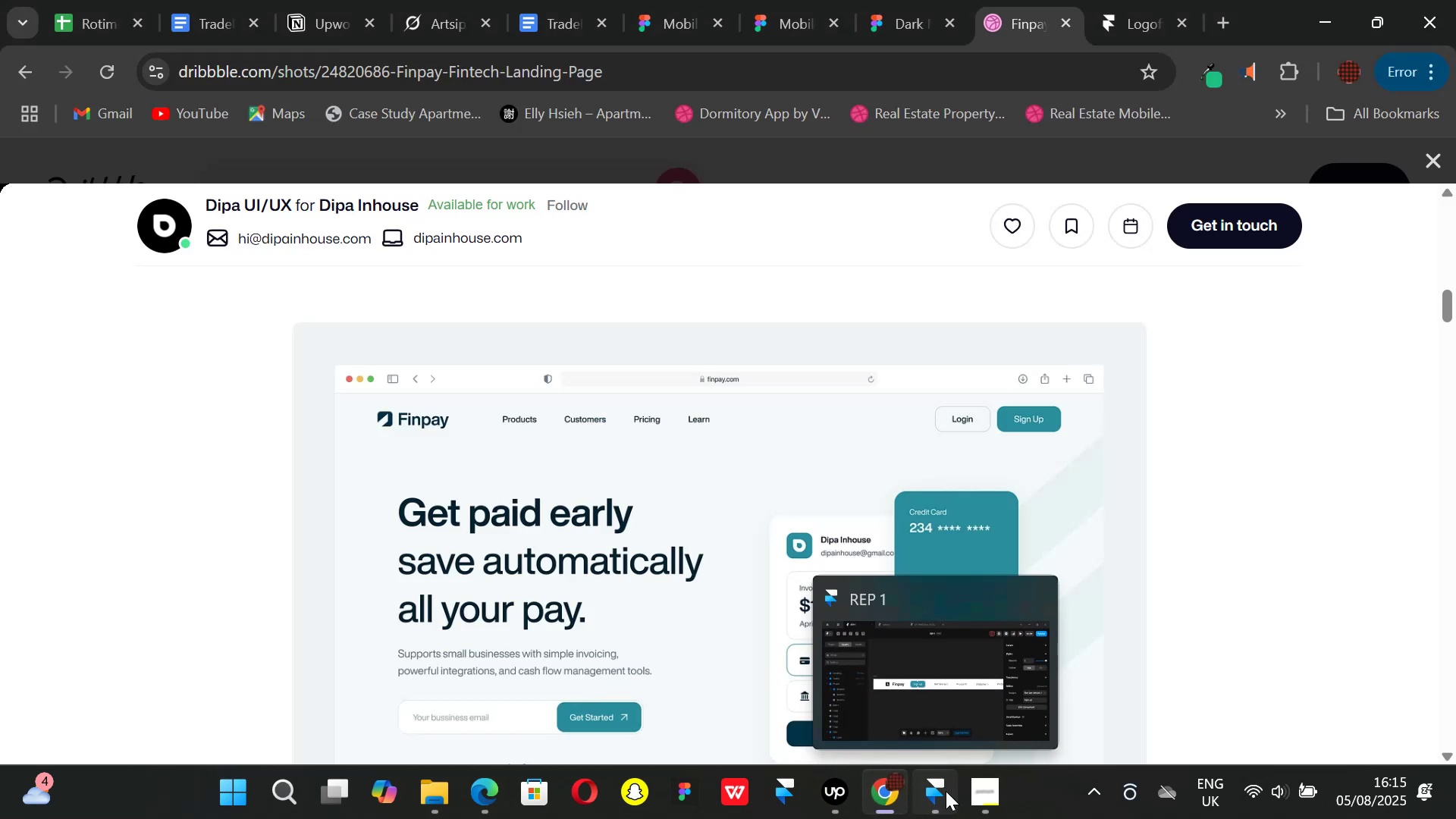 
left_click_drag(start_coordinate=[946, 791], to_coordinate=[940, 792])
 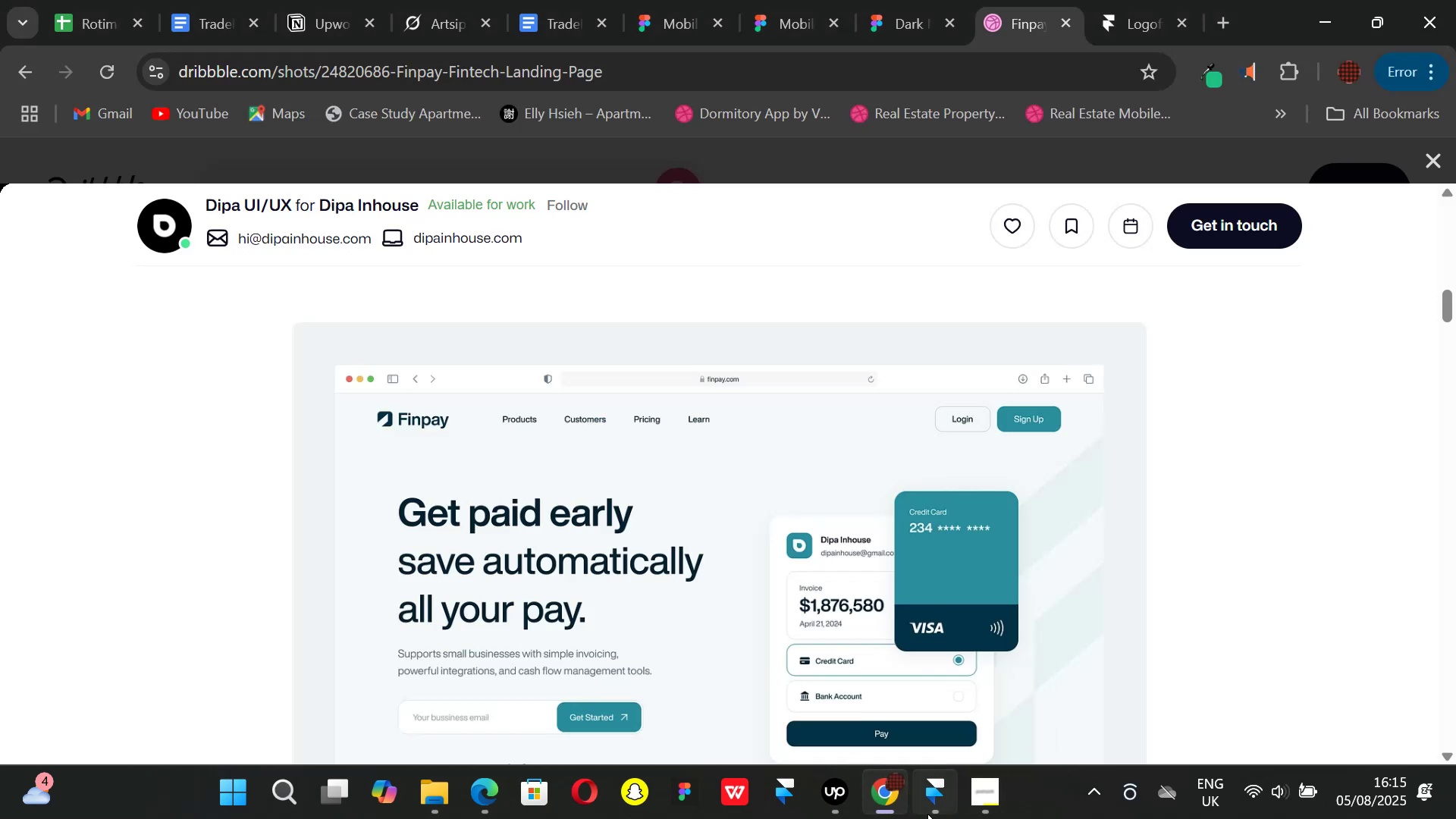 
left_click([931, 808])
 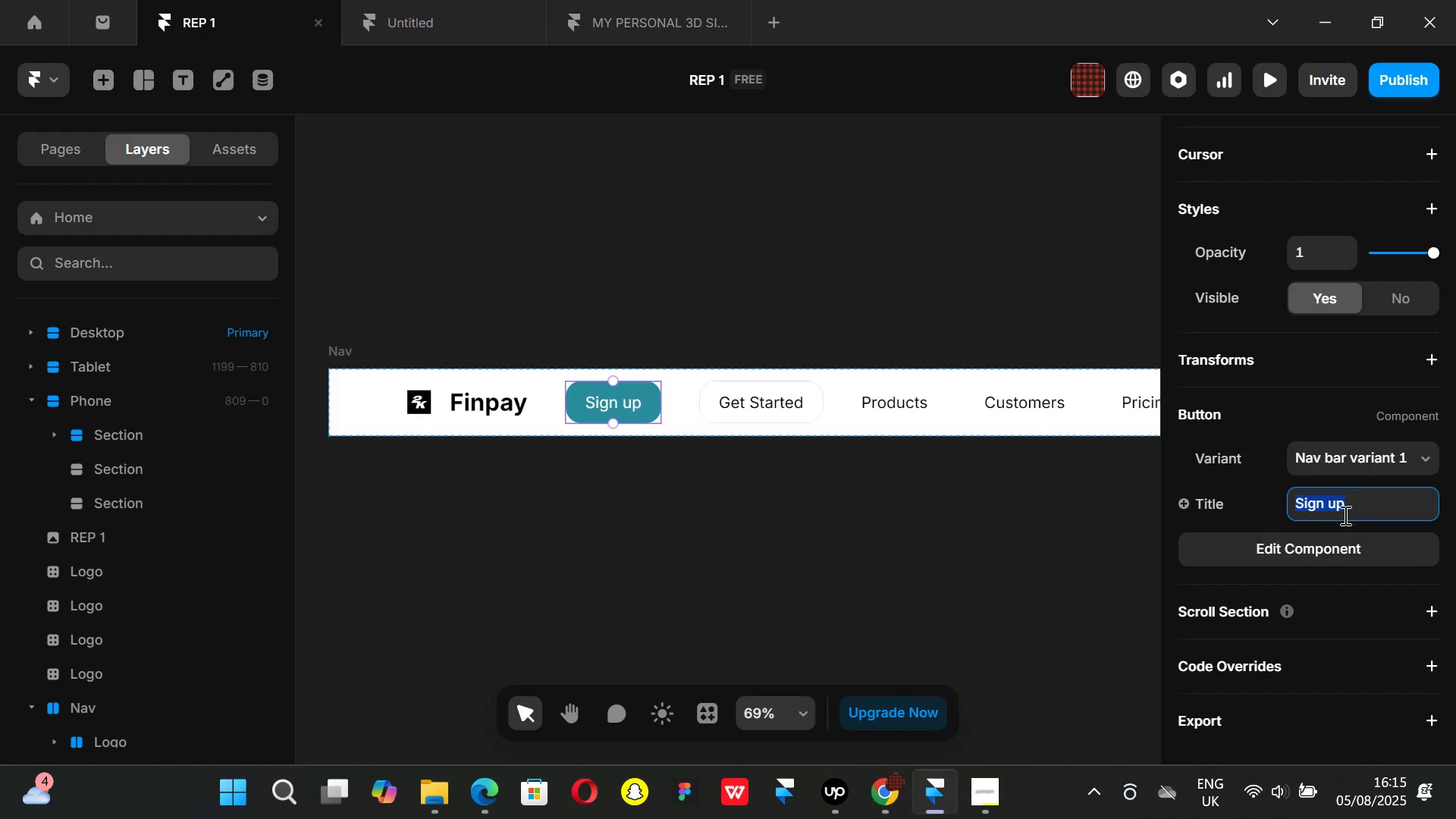 
left_click([1348, 506])
 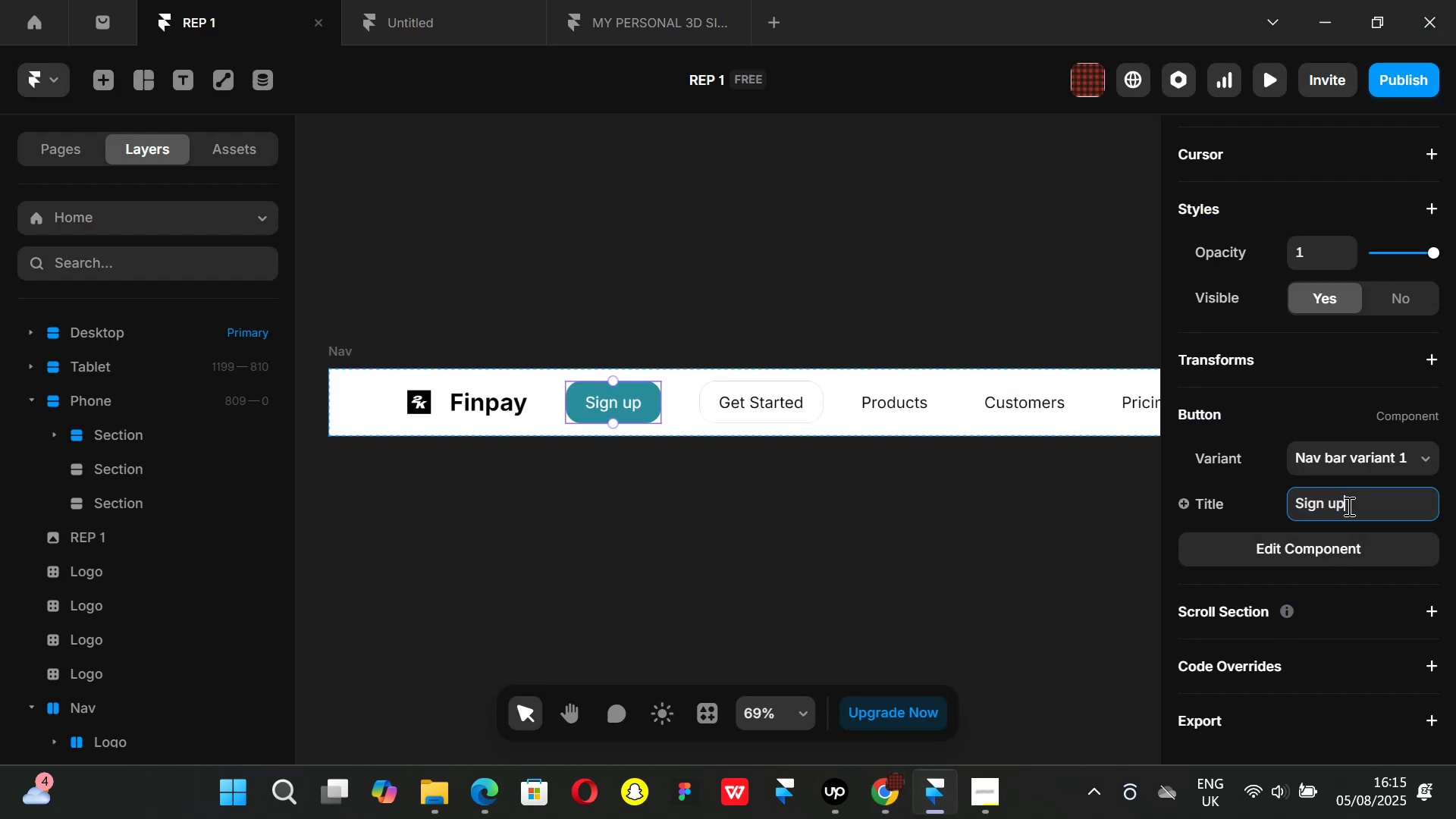 
key(Backspace)
 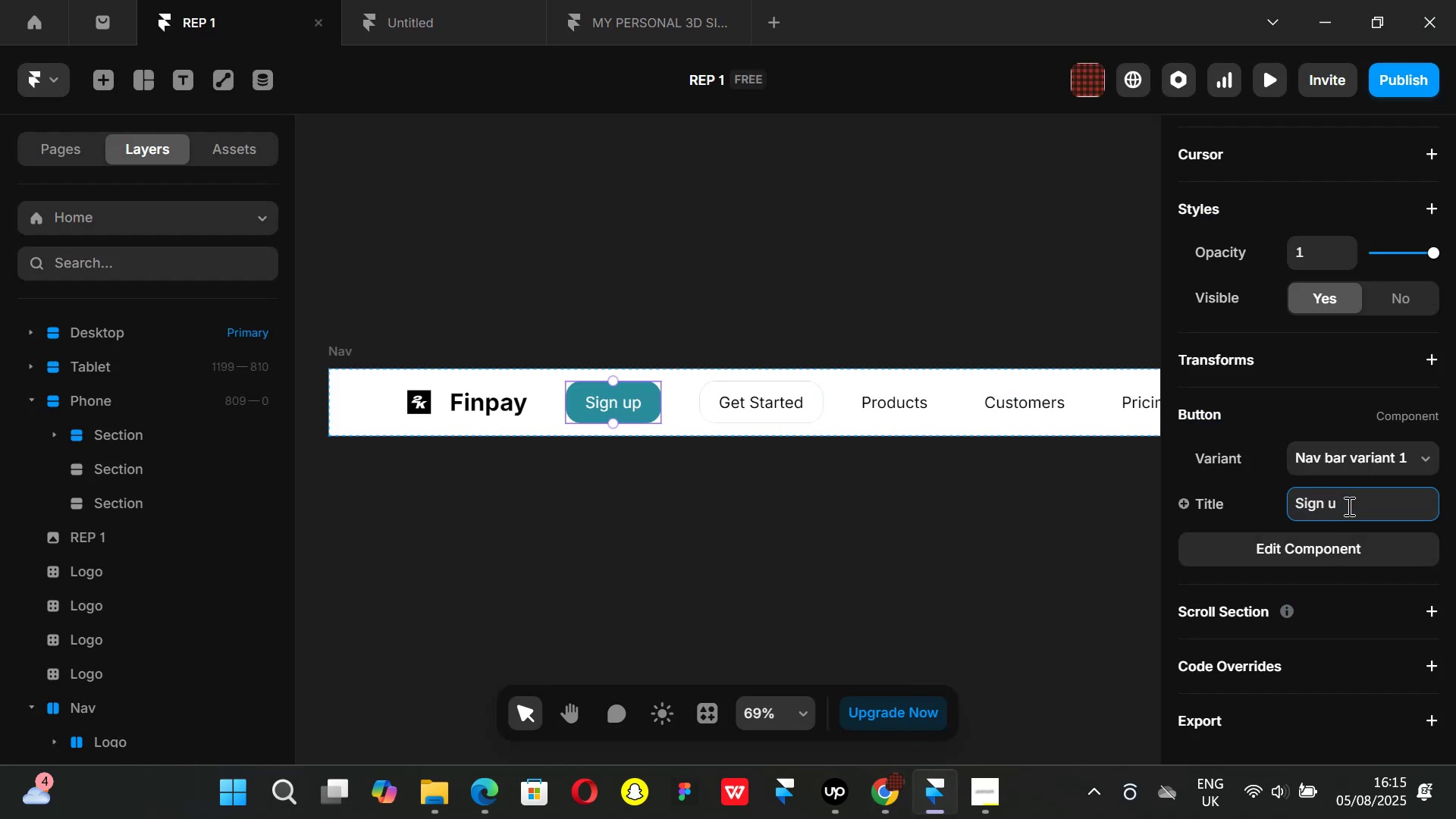 
key(Backspace)
 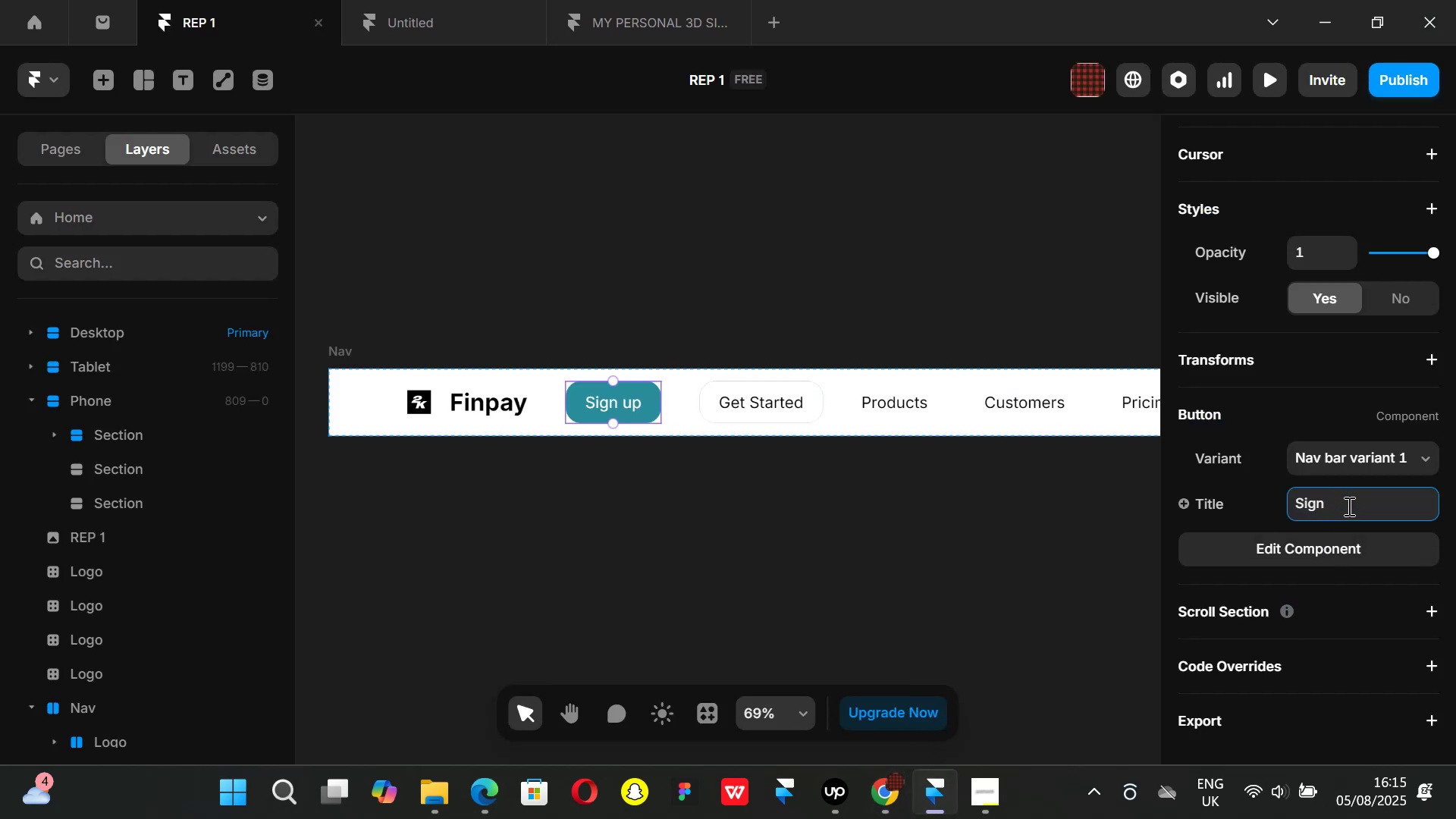 
key(CapsLock)
 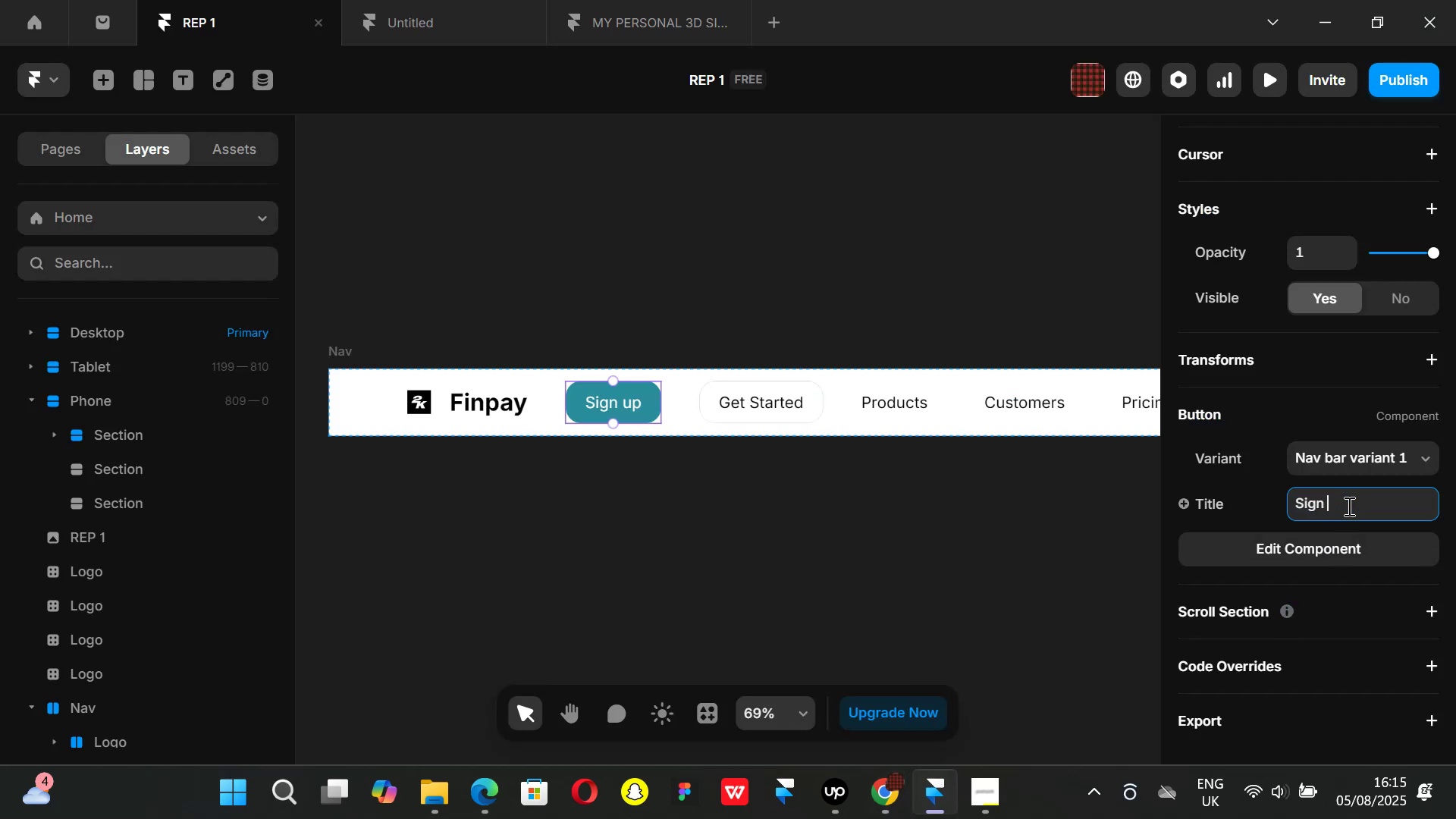 
key(U)
 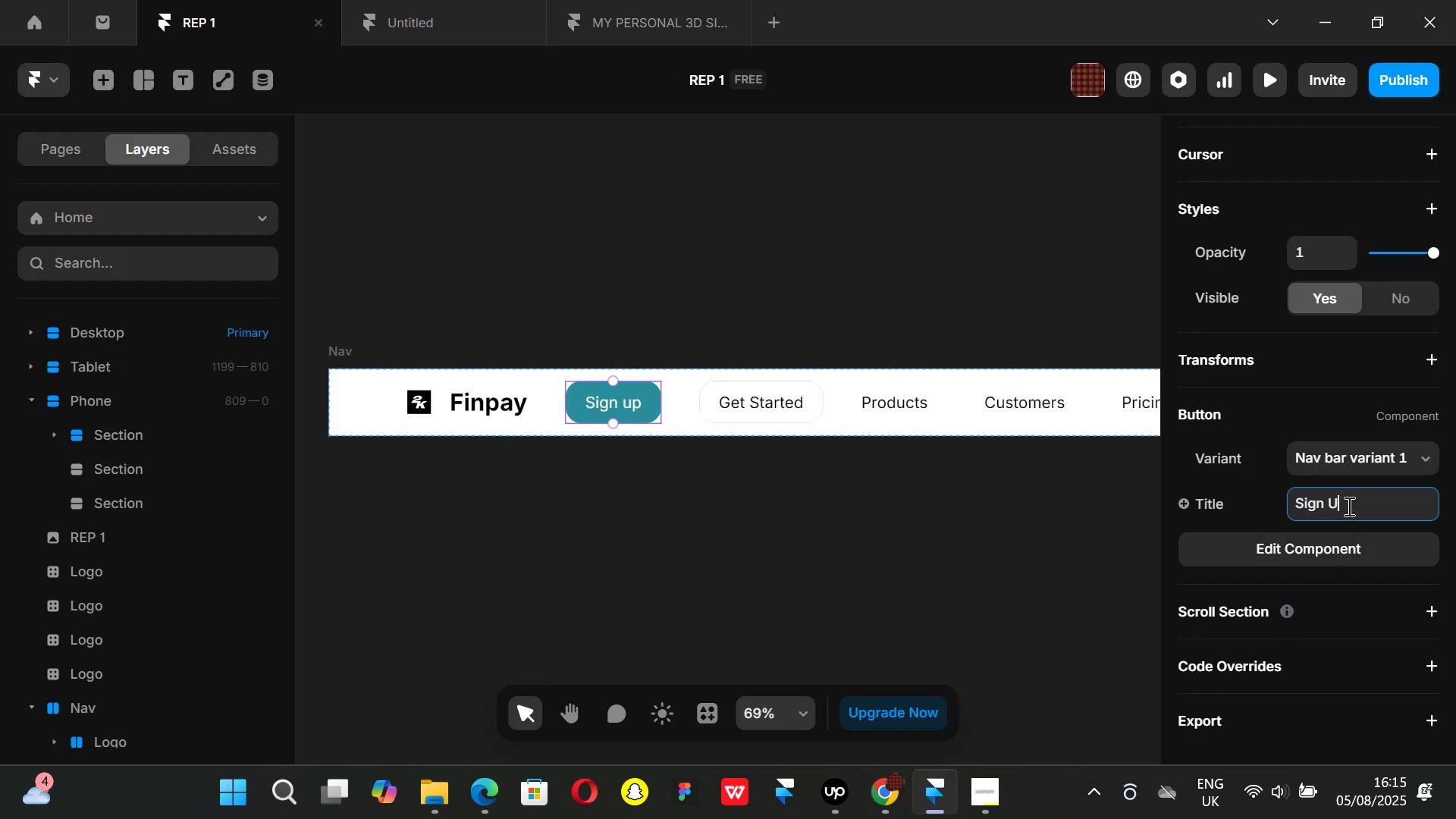 
key(CapsLock)
 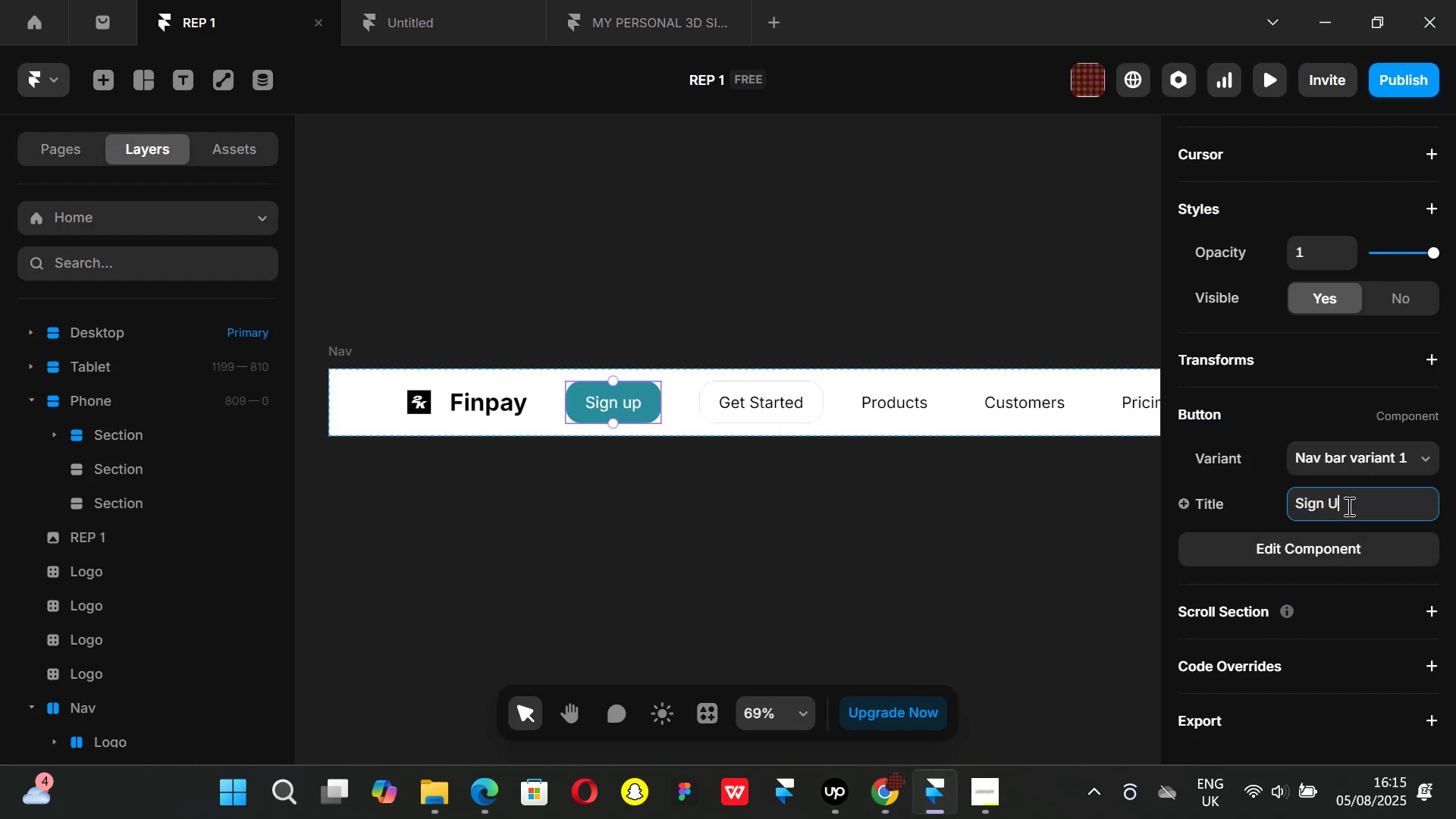 
key(P)
 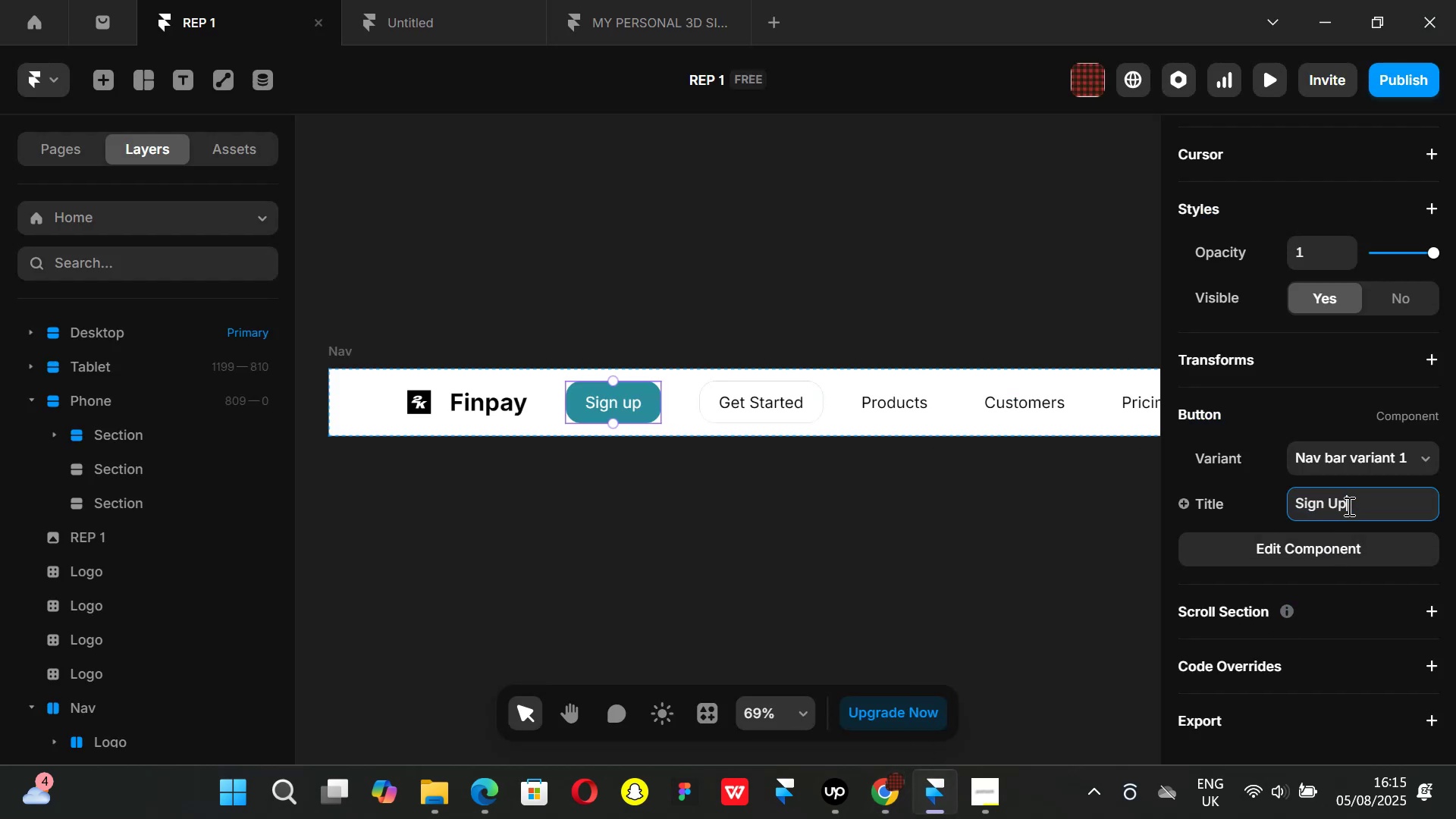 
key(Enter)
 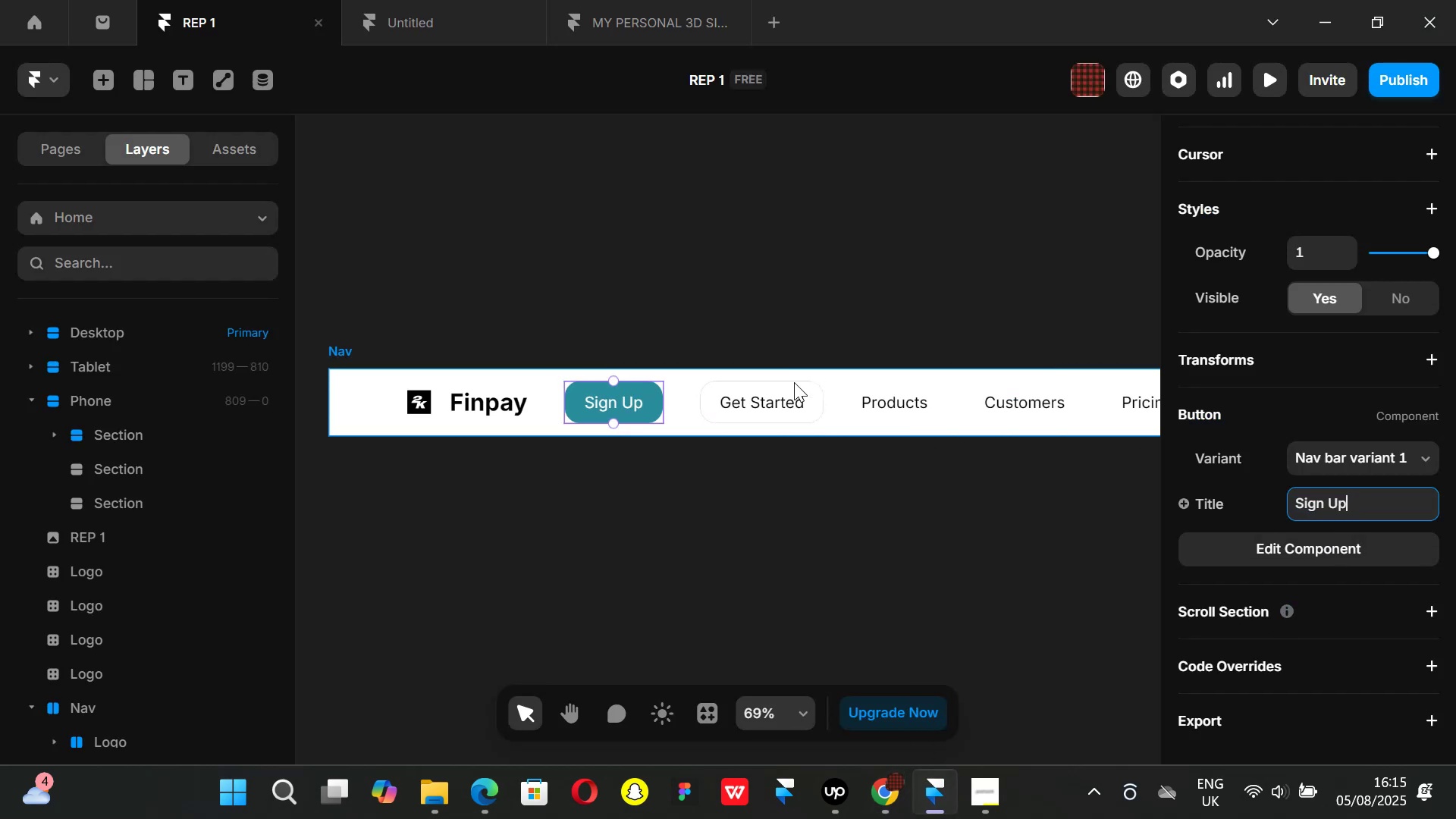 
left_click([801, 400])
 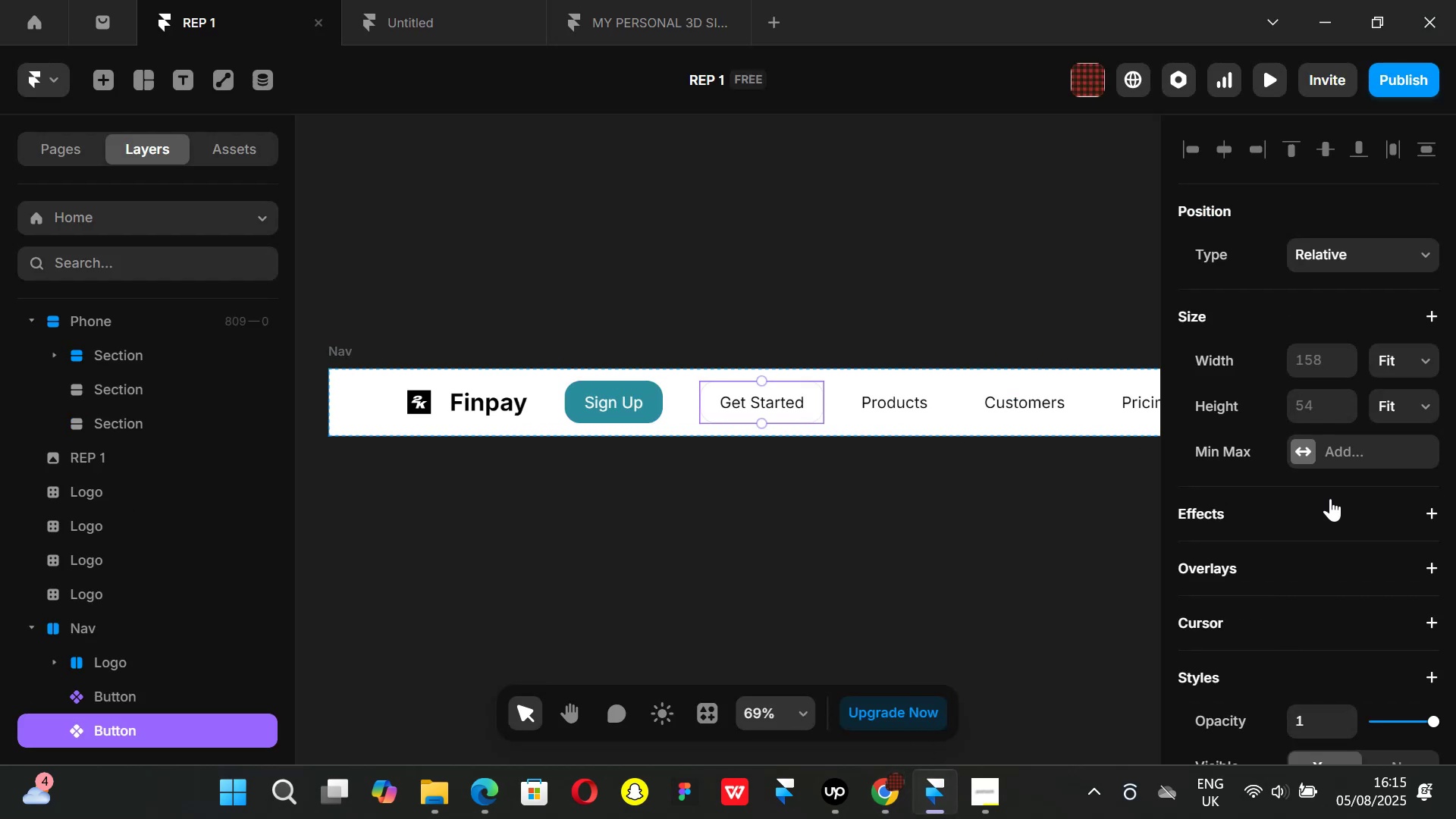 
scroll: coordinate [1331, 479], scroll_direction: down, amount: 9.0
 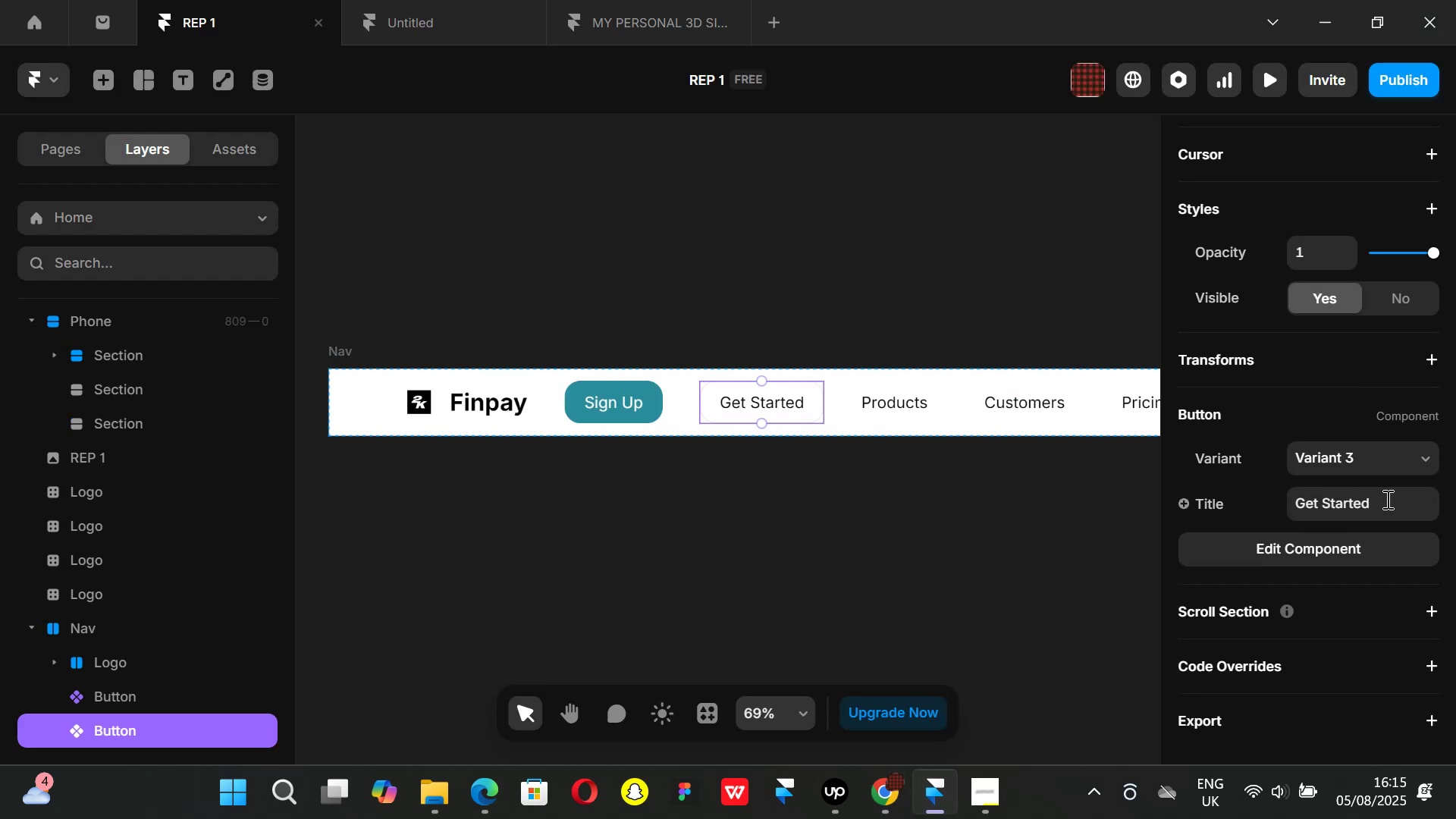 
left_click([1392, 500])
 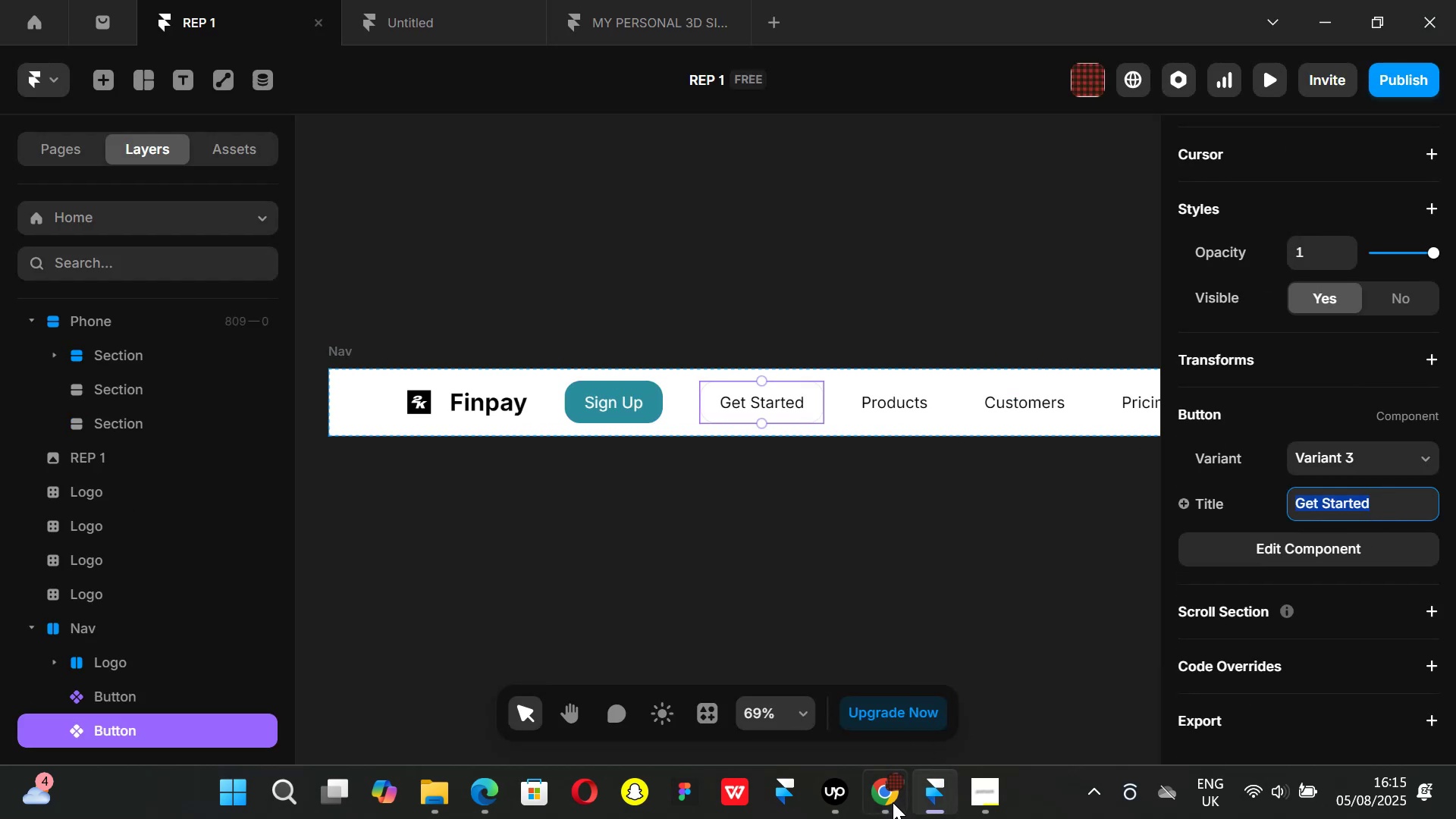 
left_click([885, 805])
 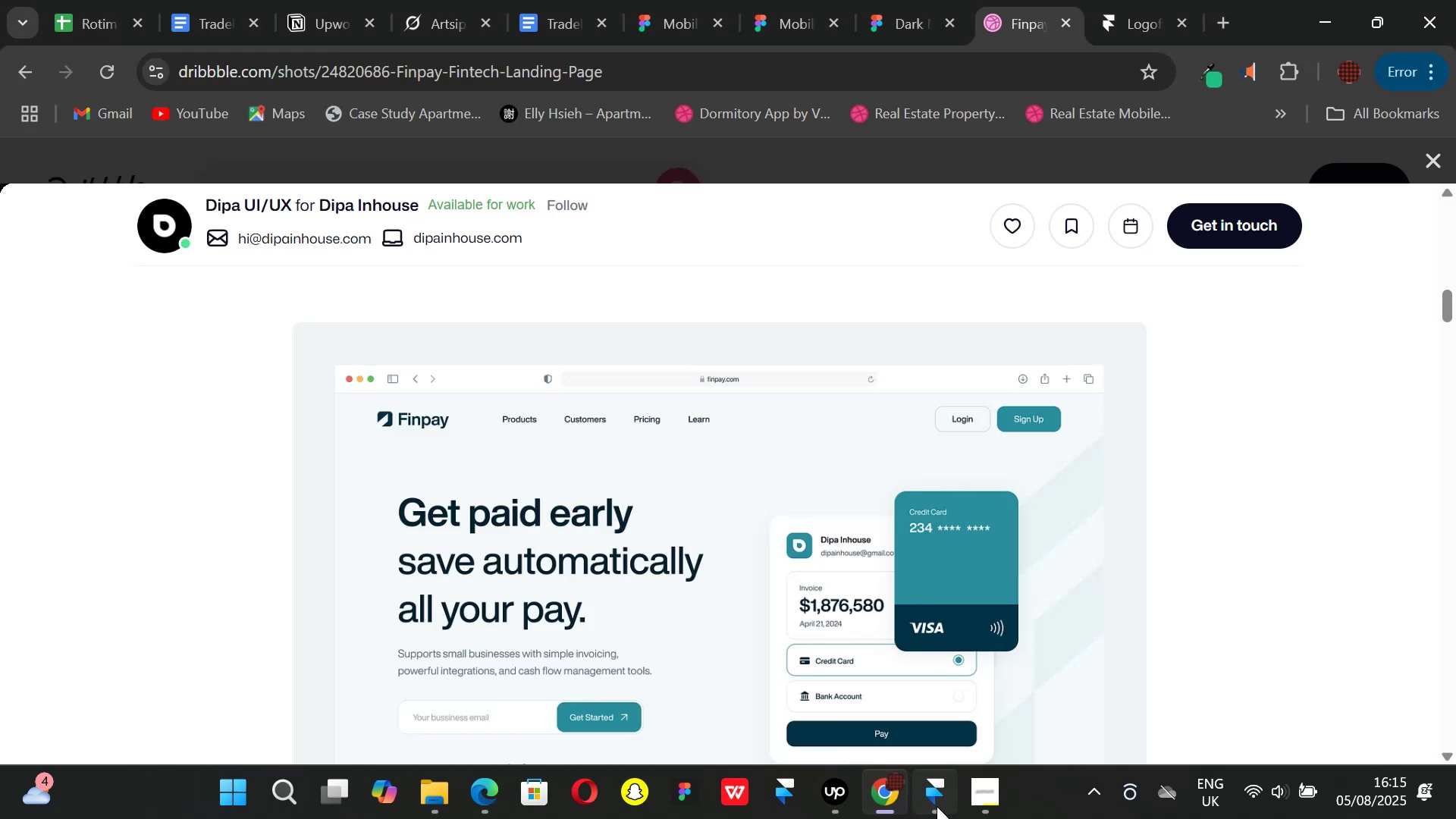 
left_click_drag(start_coordinate=[937, 806], to_coordinate=[934, 792])
 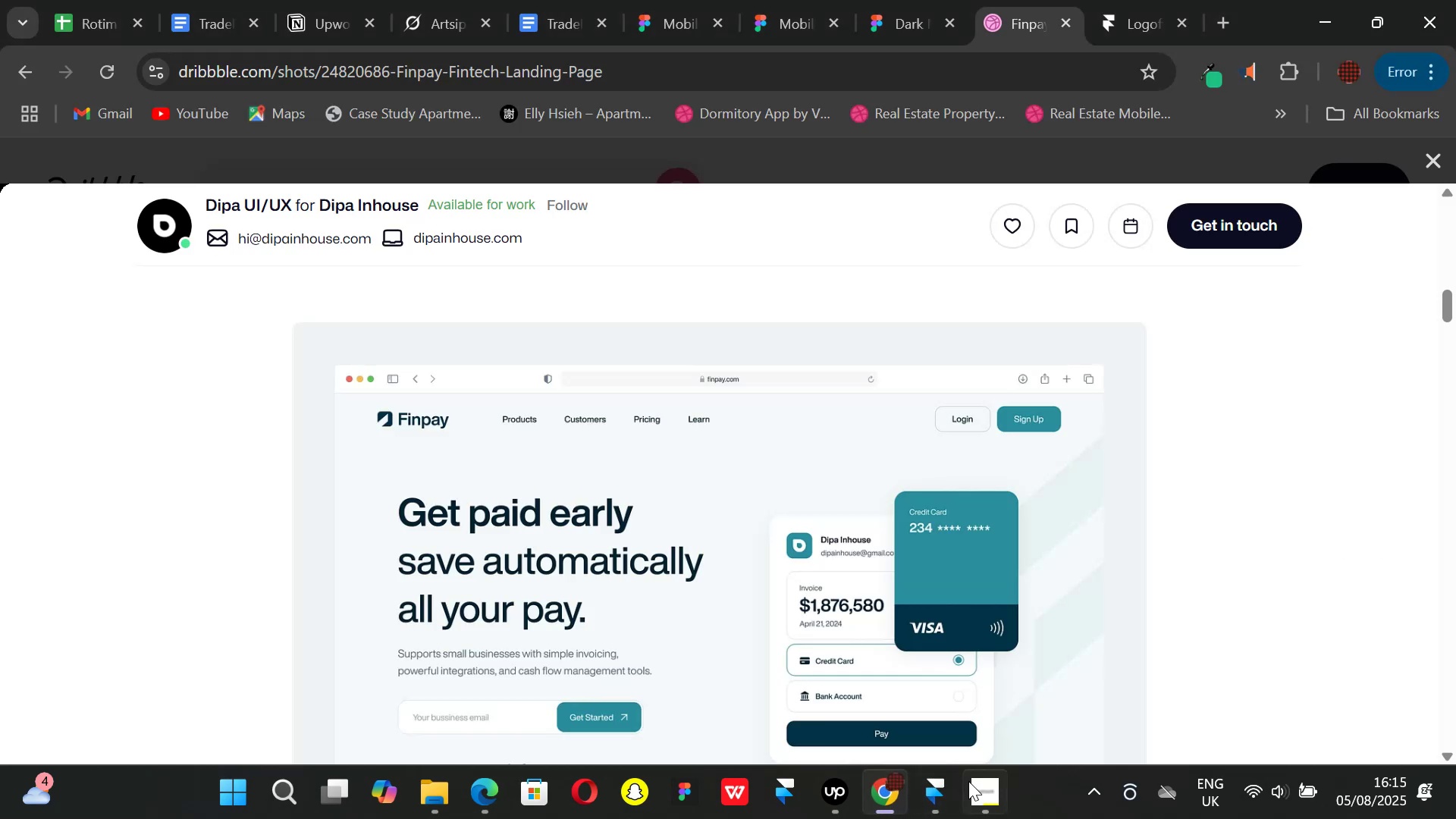 
left_click([922, 804])
 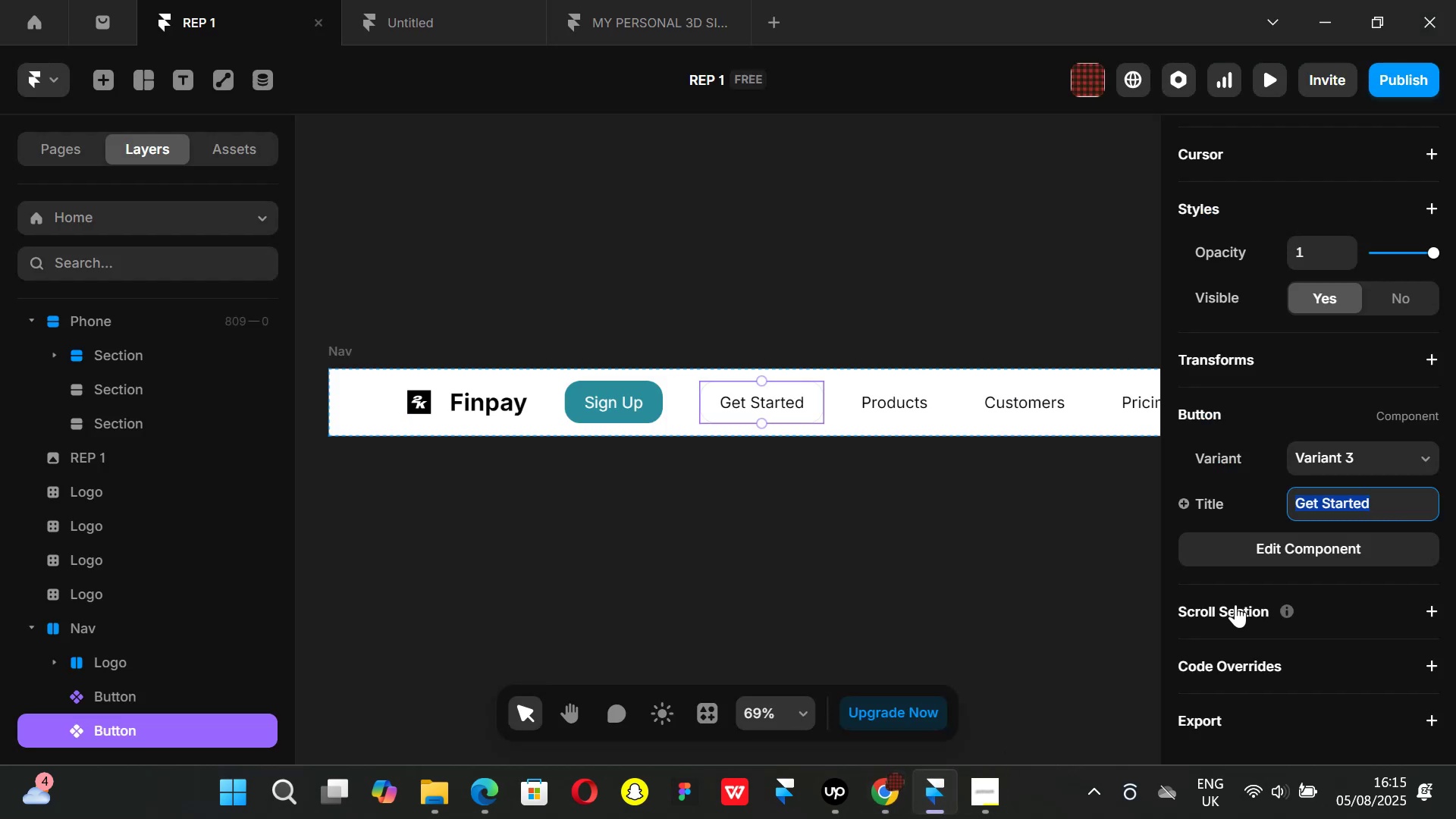 
key(Backspace)
type(Login)
 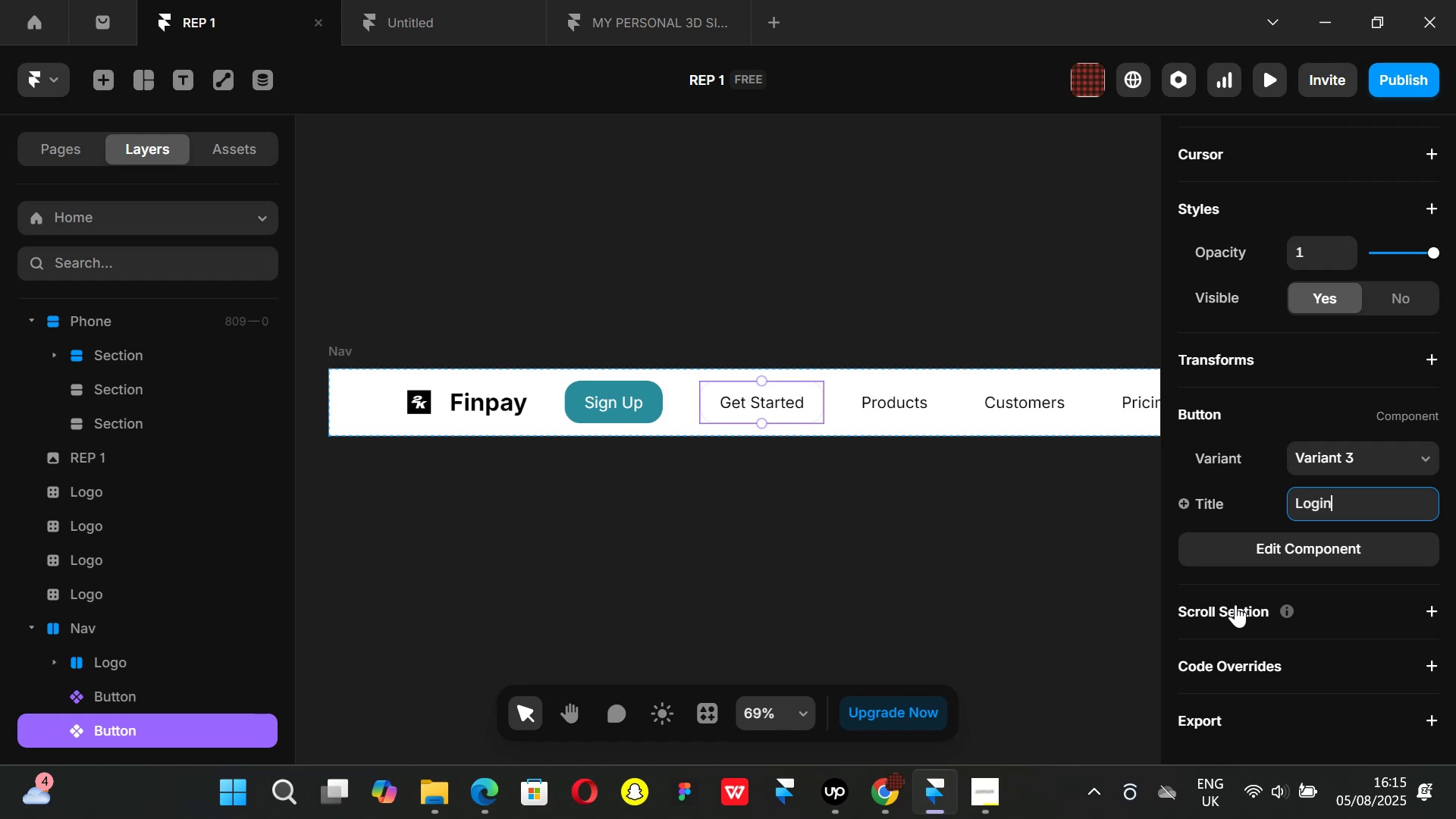 
key(Enter)
 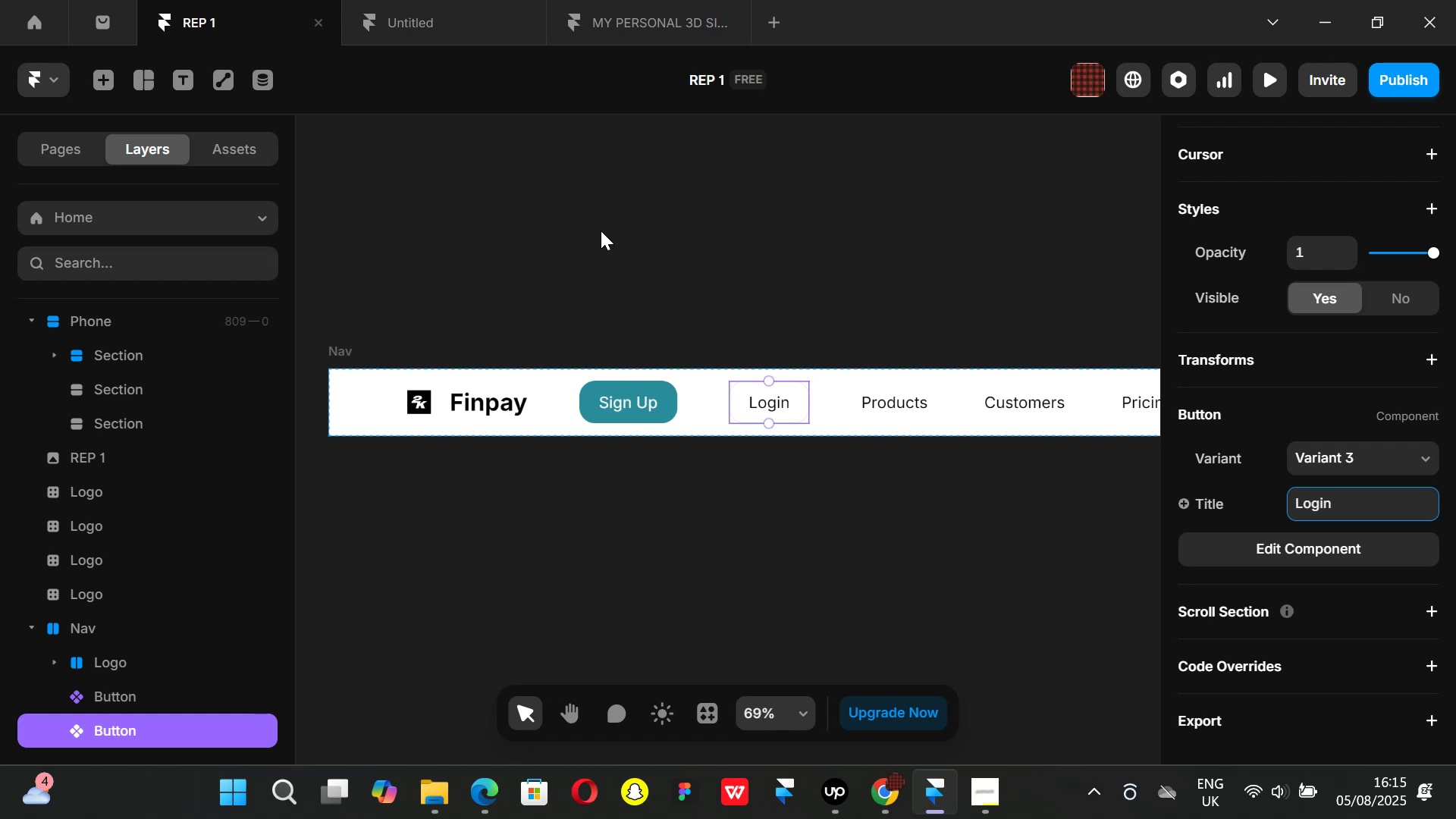 
left_click([732, 246])
 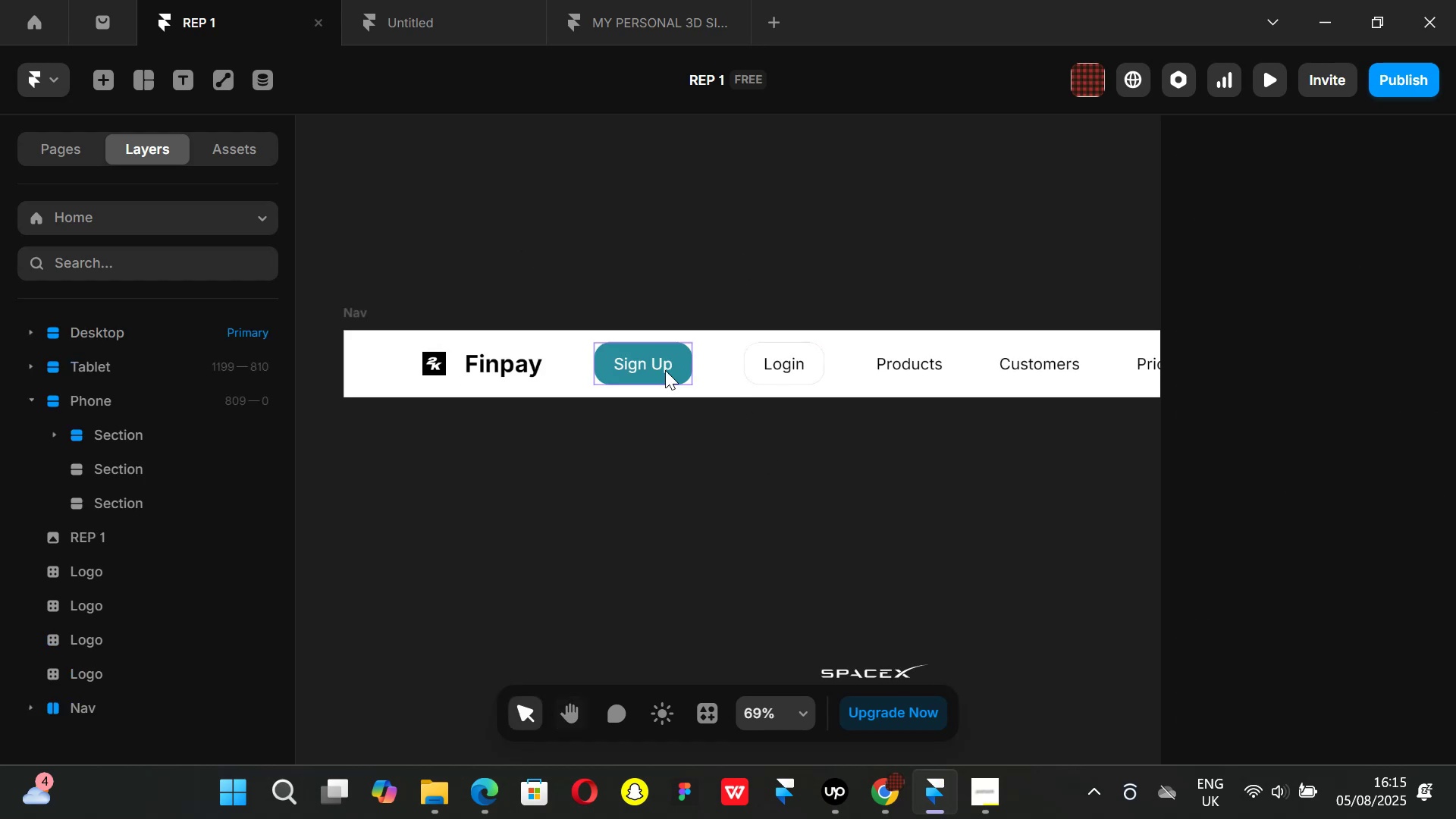 
left_click([664, 367])
 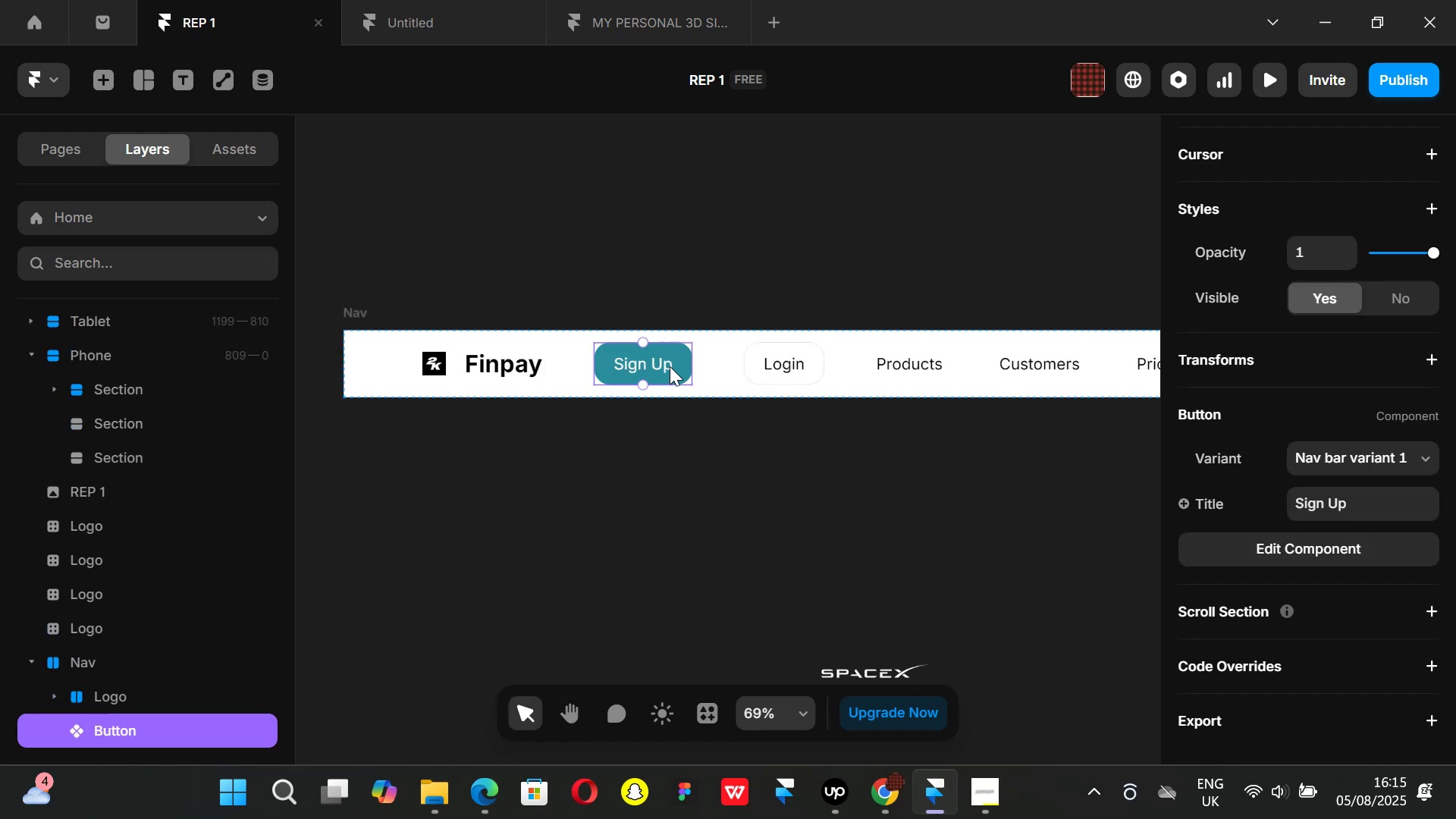 
hold_key(key=ShiftLeft, duration=0.84)
left_click([780, 375])
 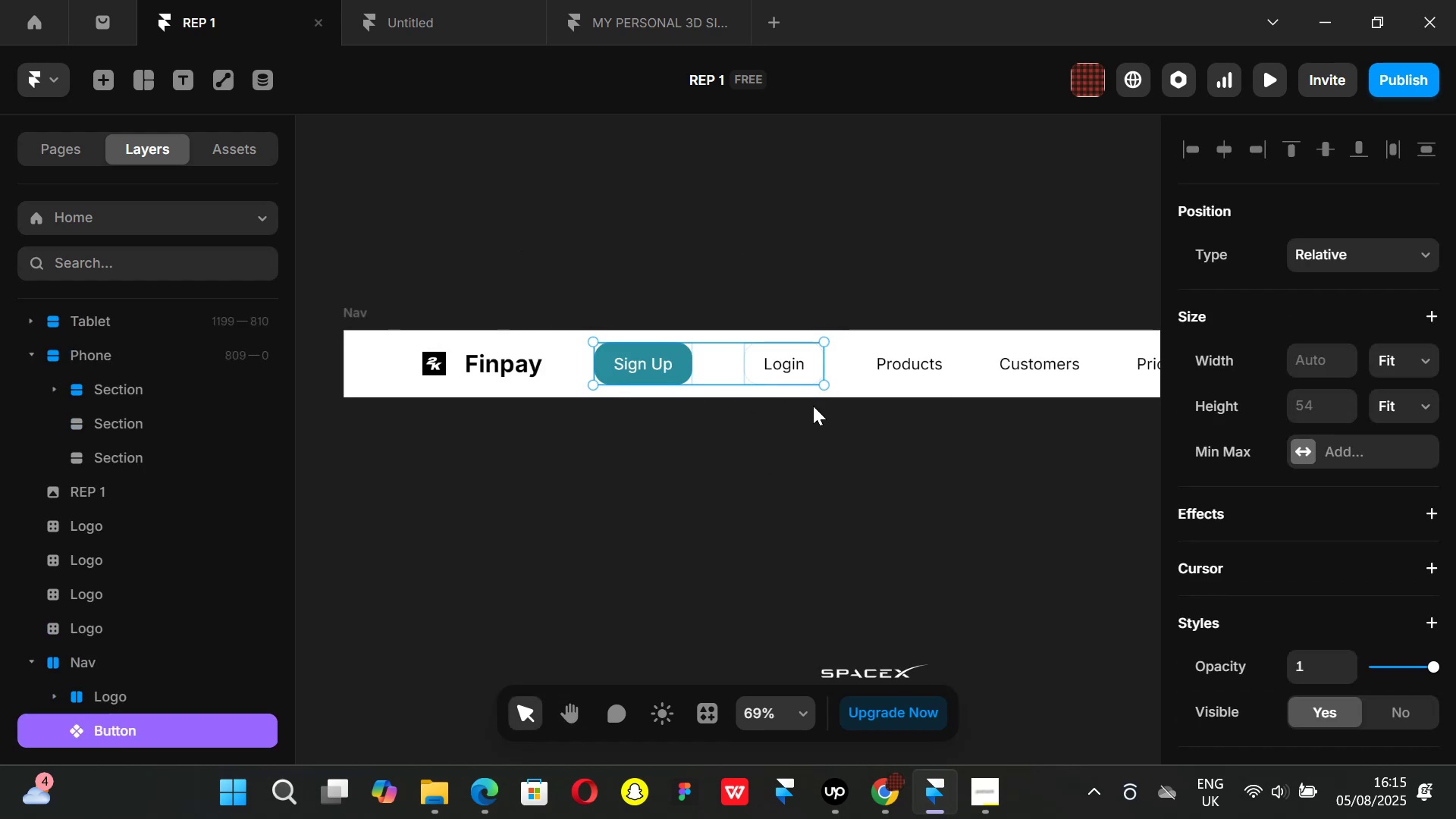 
key(Alt+AltLeft)
 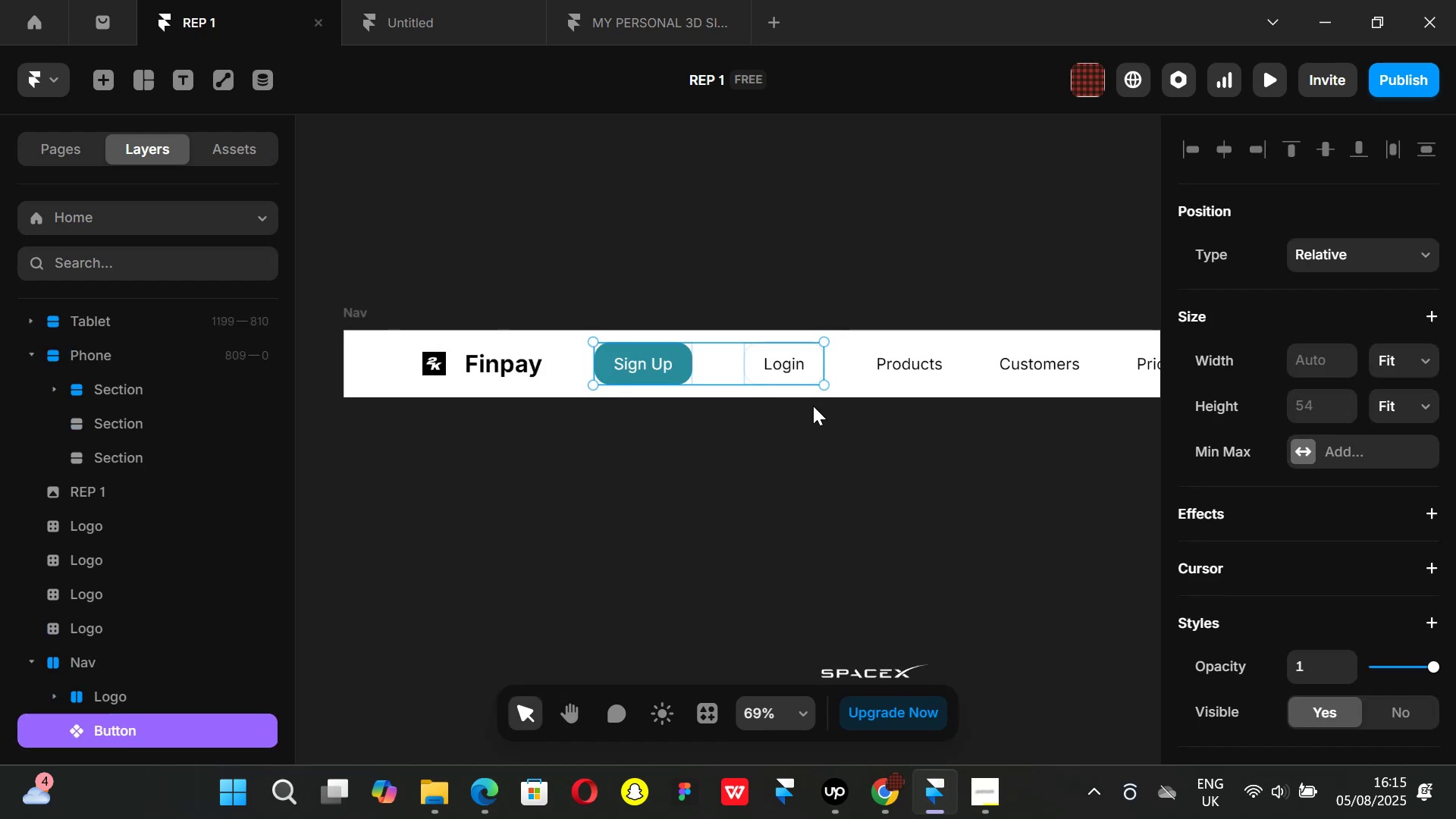 
key(Alt+Control+ControlLeft)
 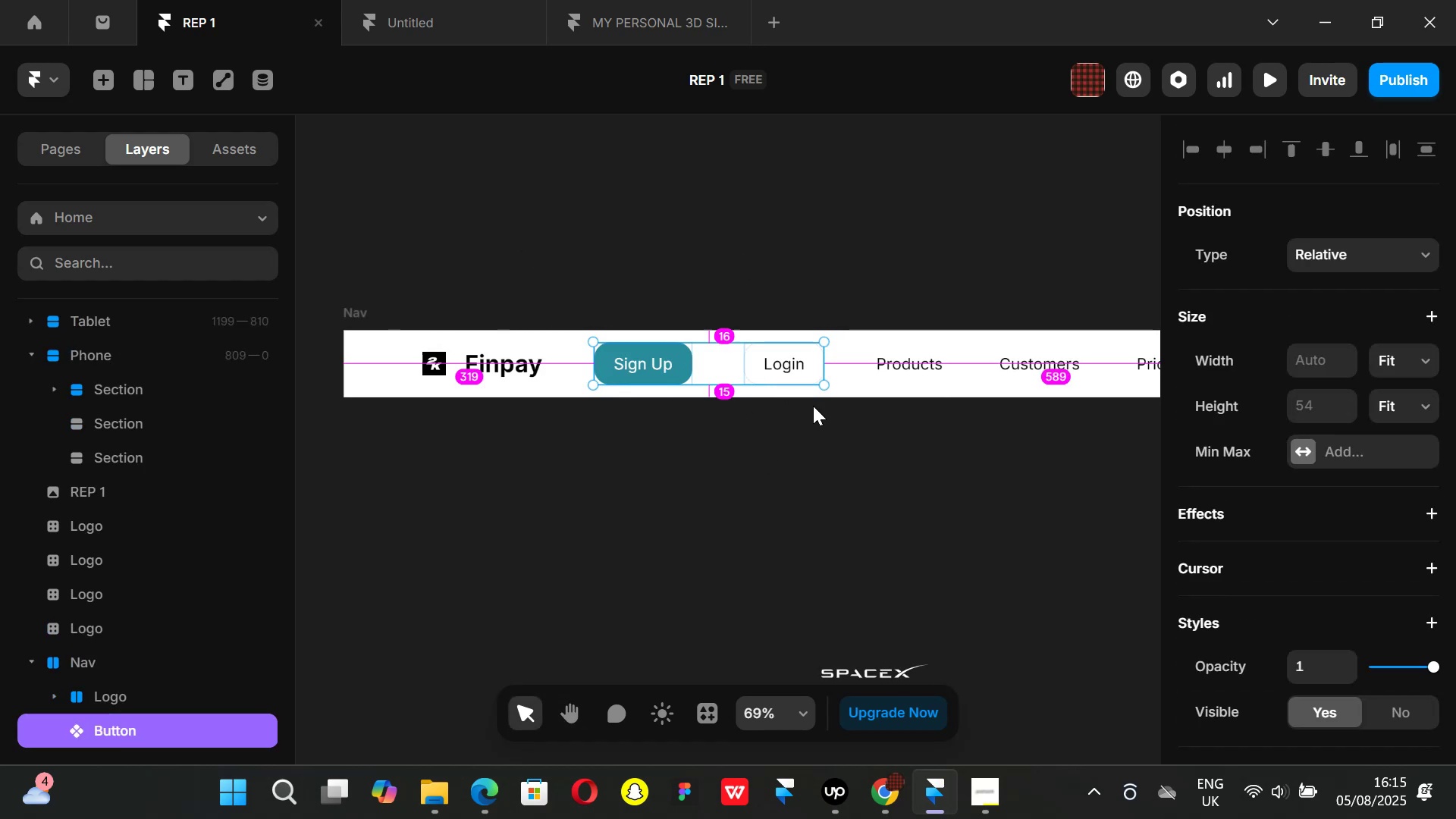 
key(Alt+Control+Enter)
 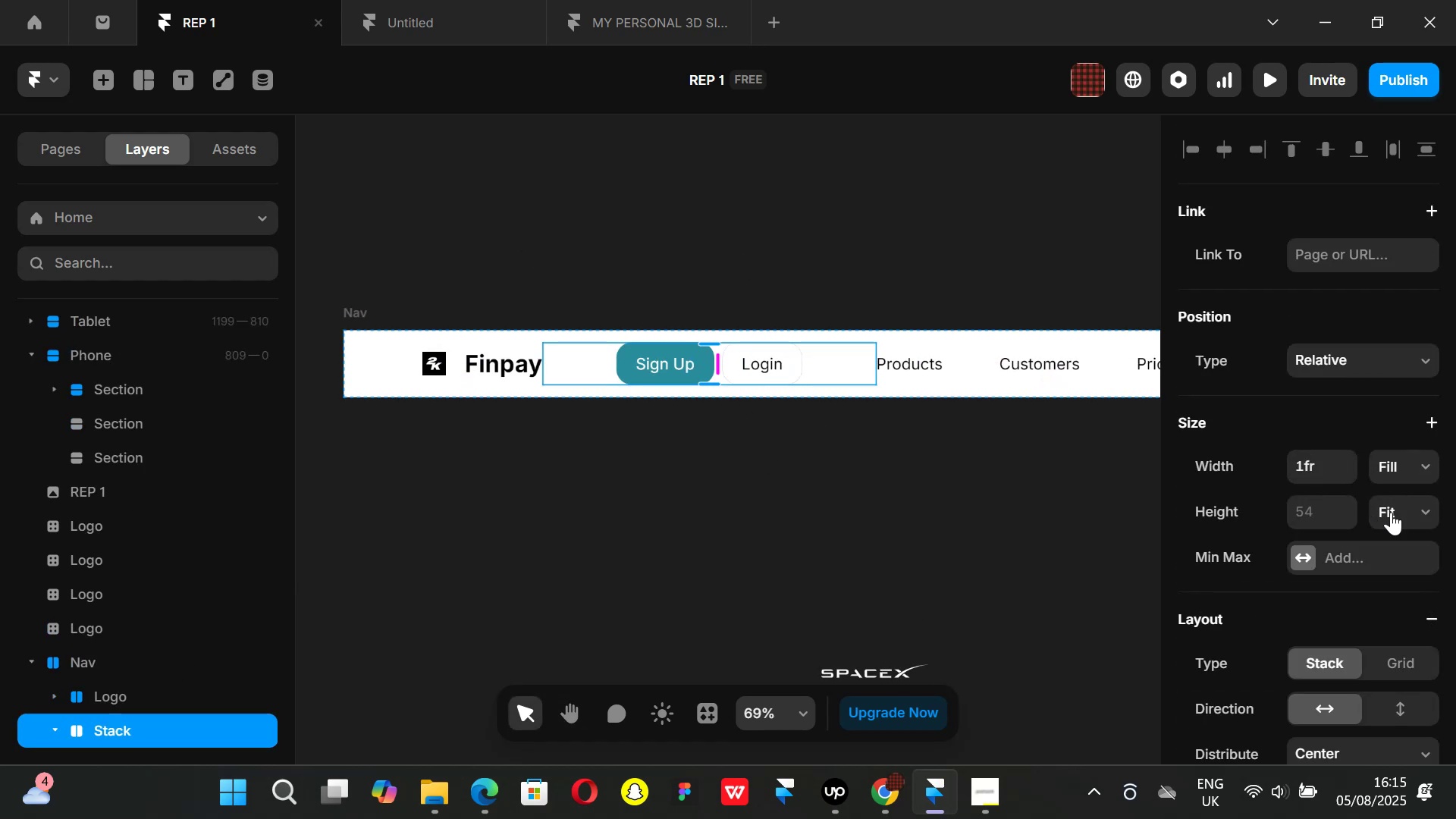 
left_click([1432, 472])
 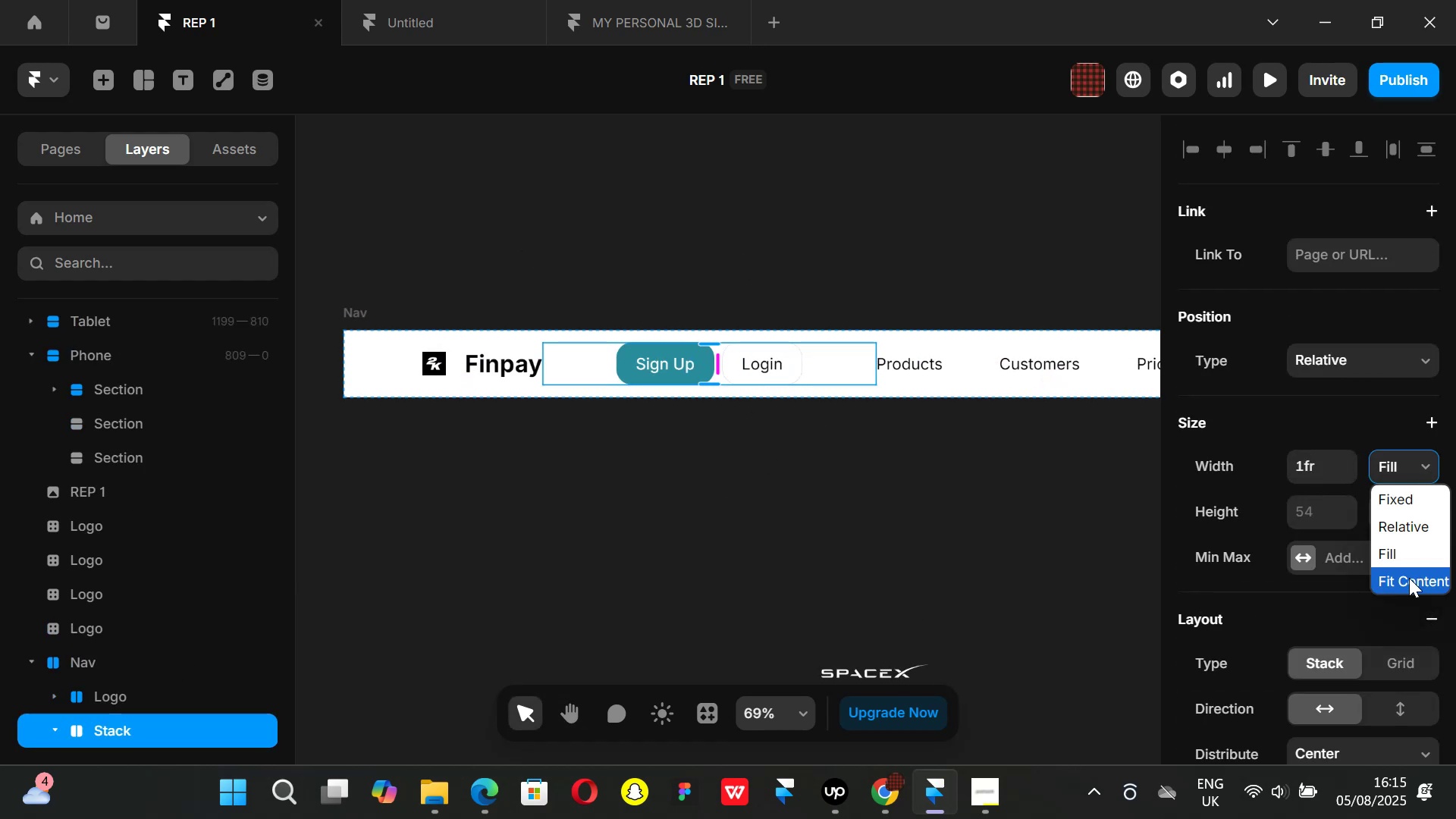 
left_click([1409, 586])
 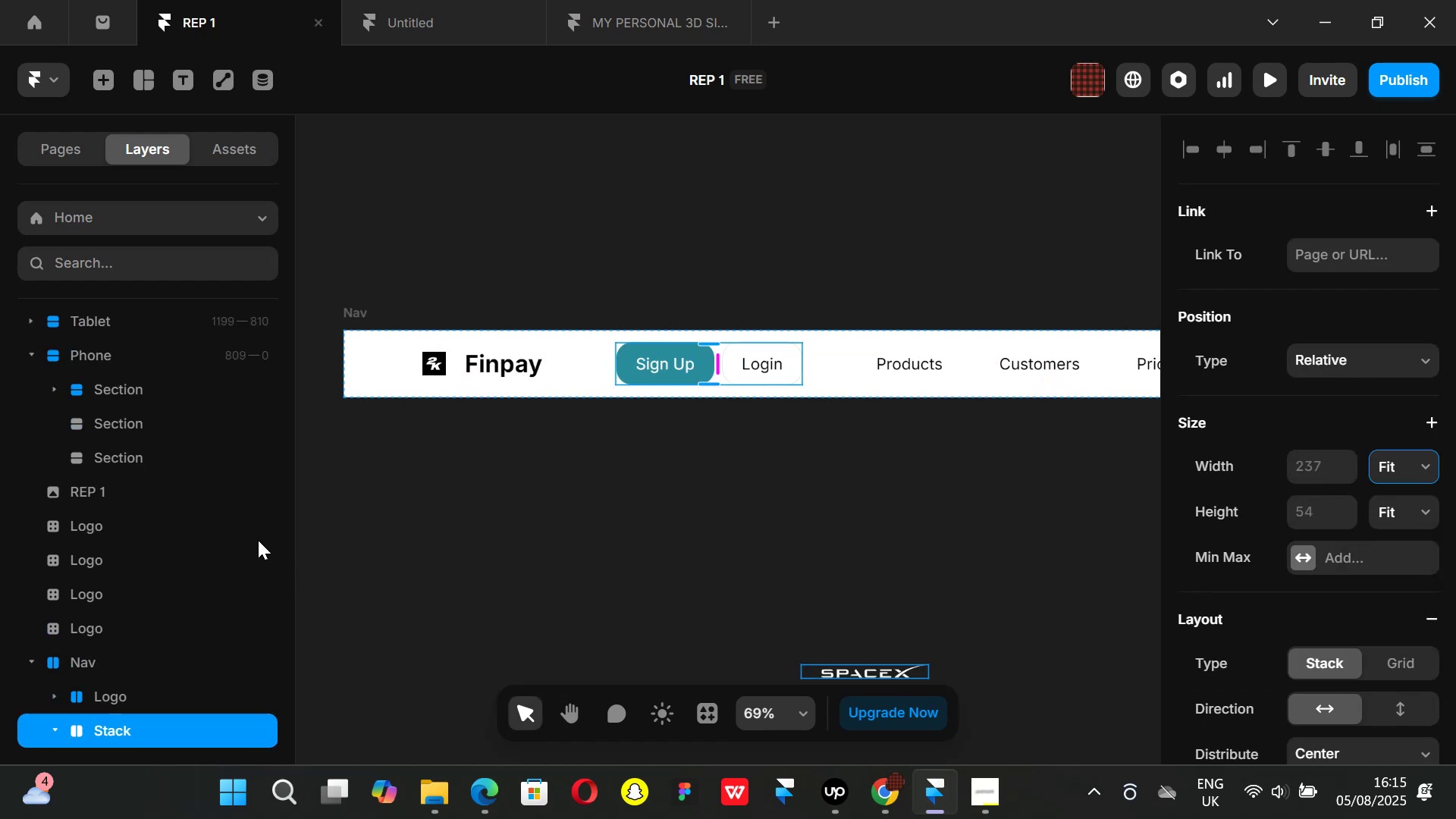 
scroll: coordinate [156, 579], scroll_direction: down, amount: 2.0
 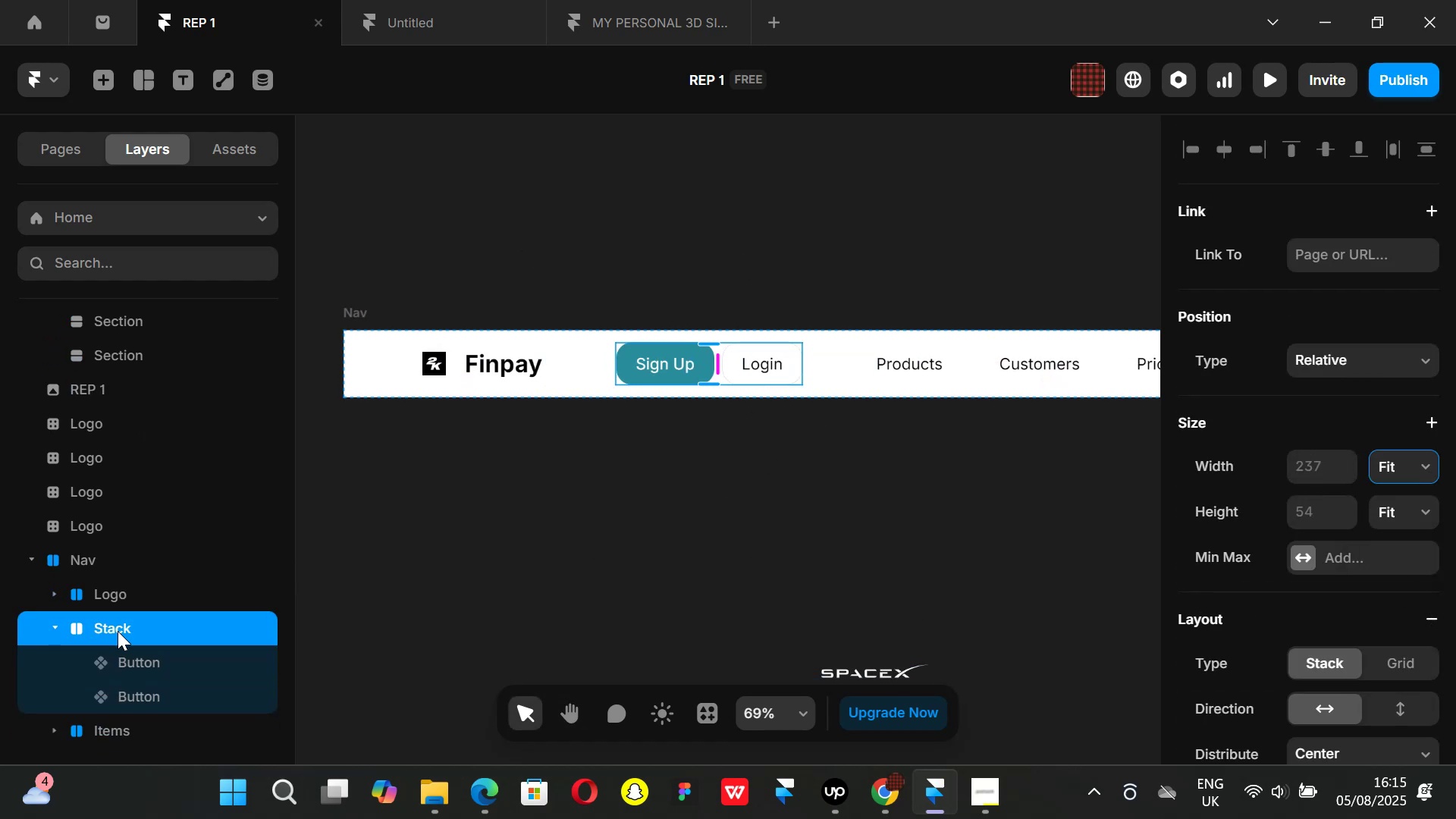 
left_click([118, 631])
 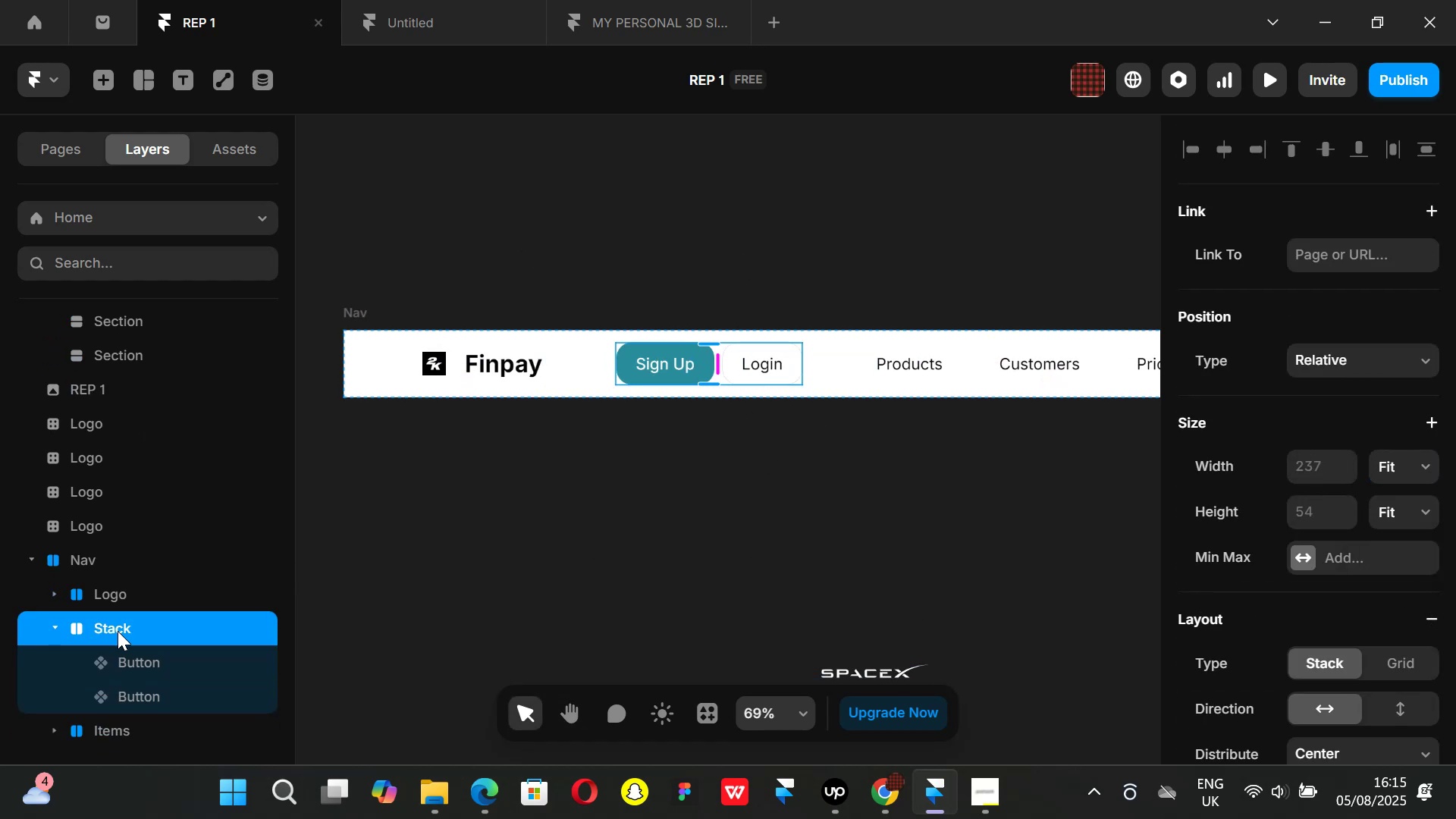 
left_click_drag(start_coordinate=[118, 631], to_coordinate=[123, 631])
 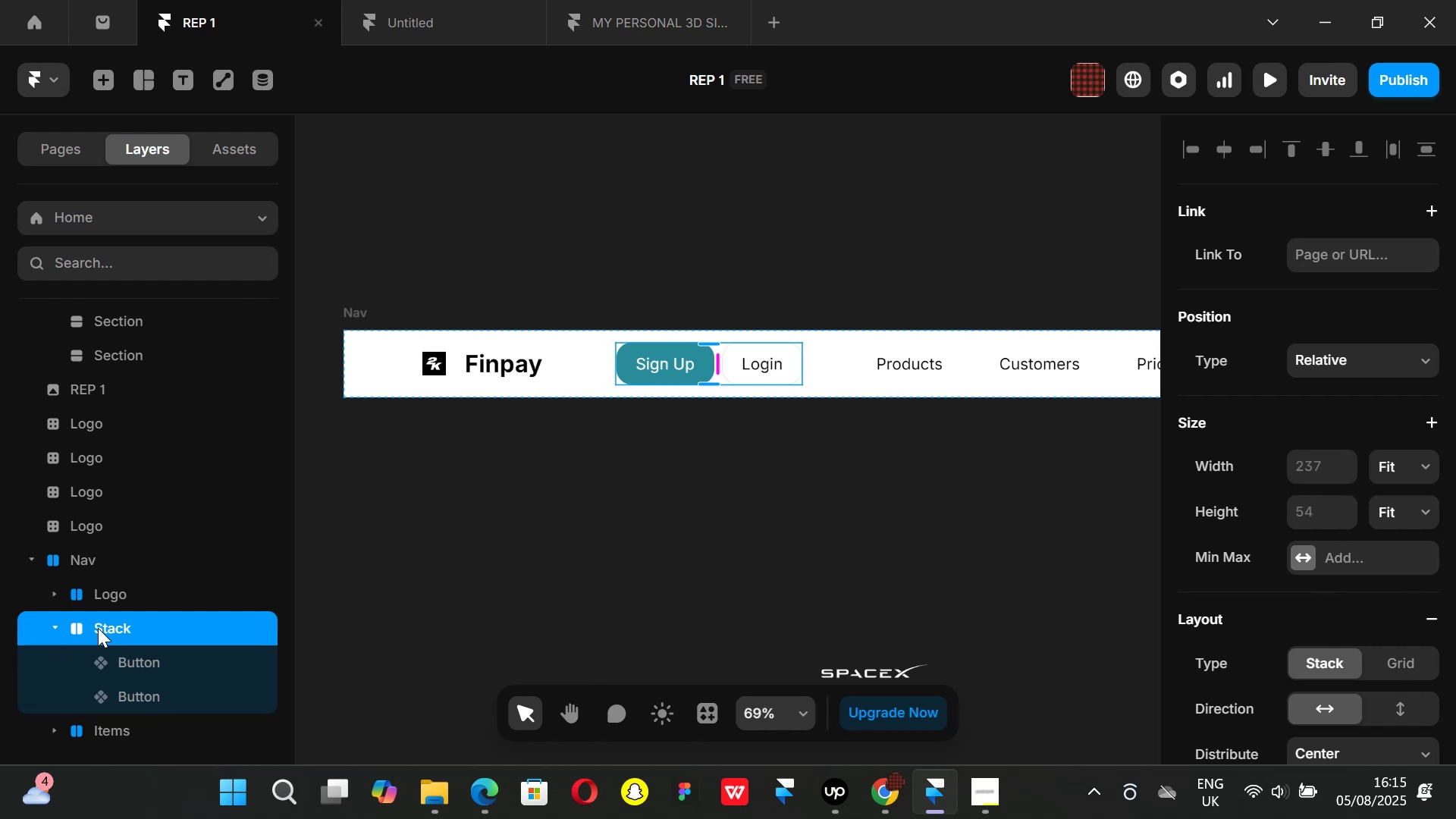 
double_click([108, 619])
 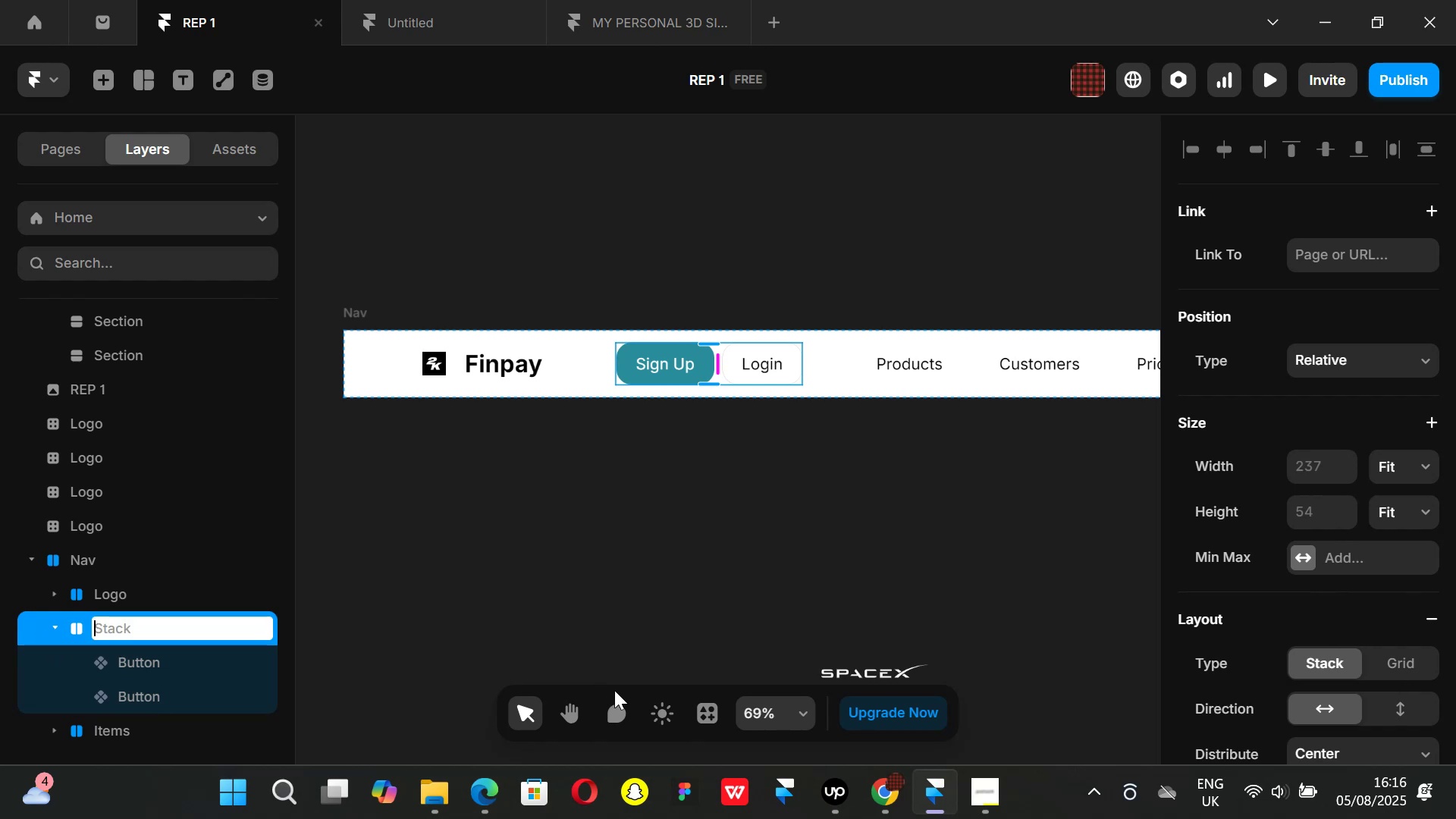 
type(Buttons nav)
 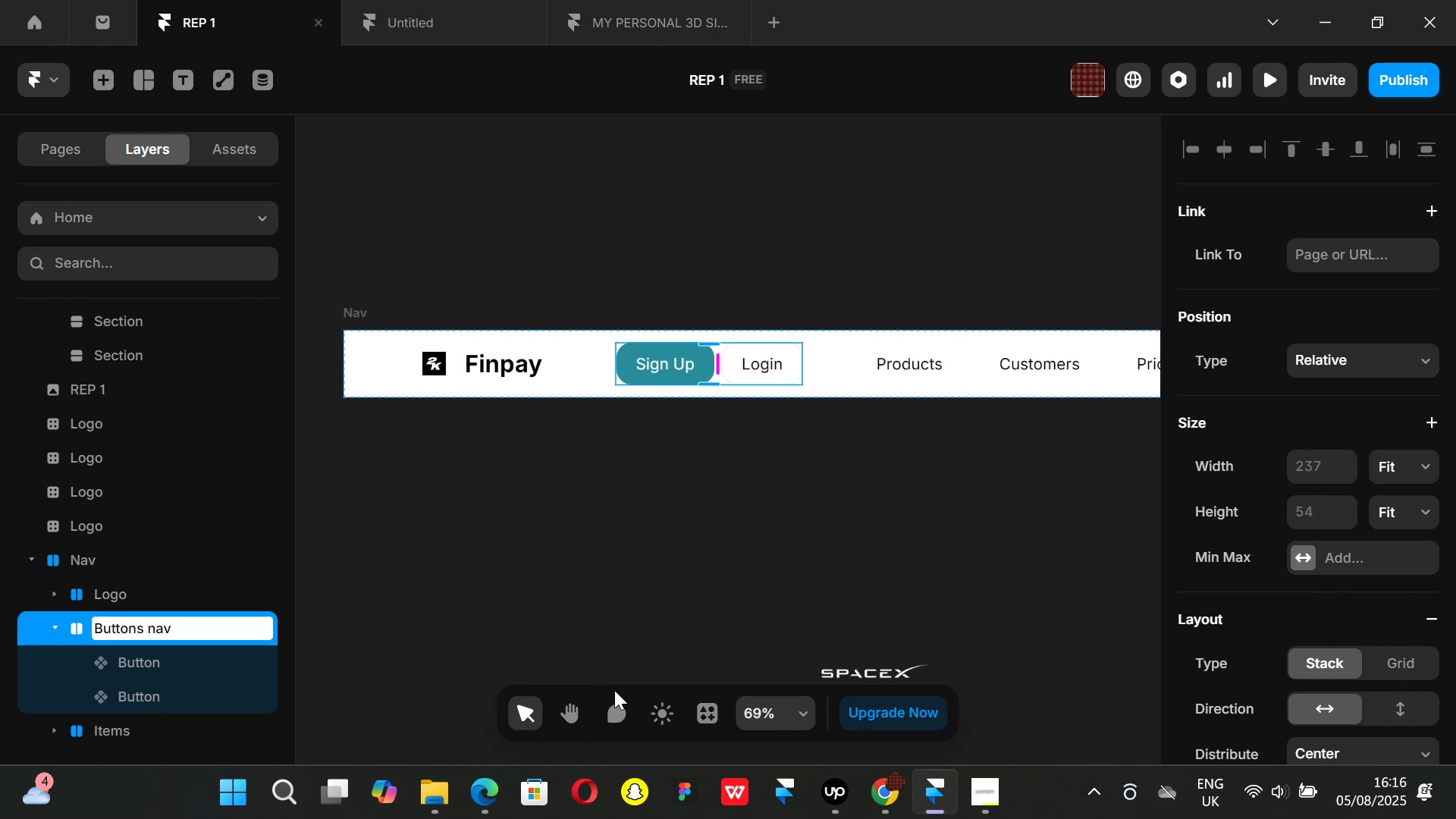 
key(Enter)
 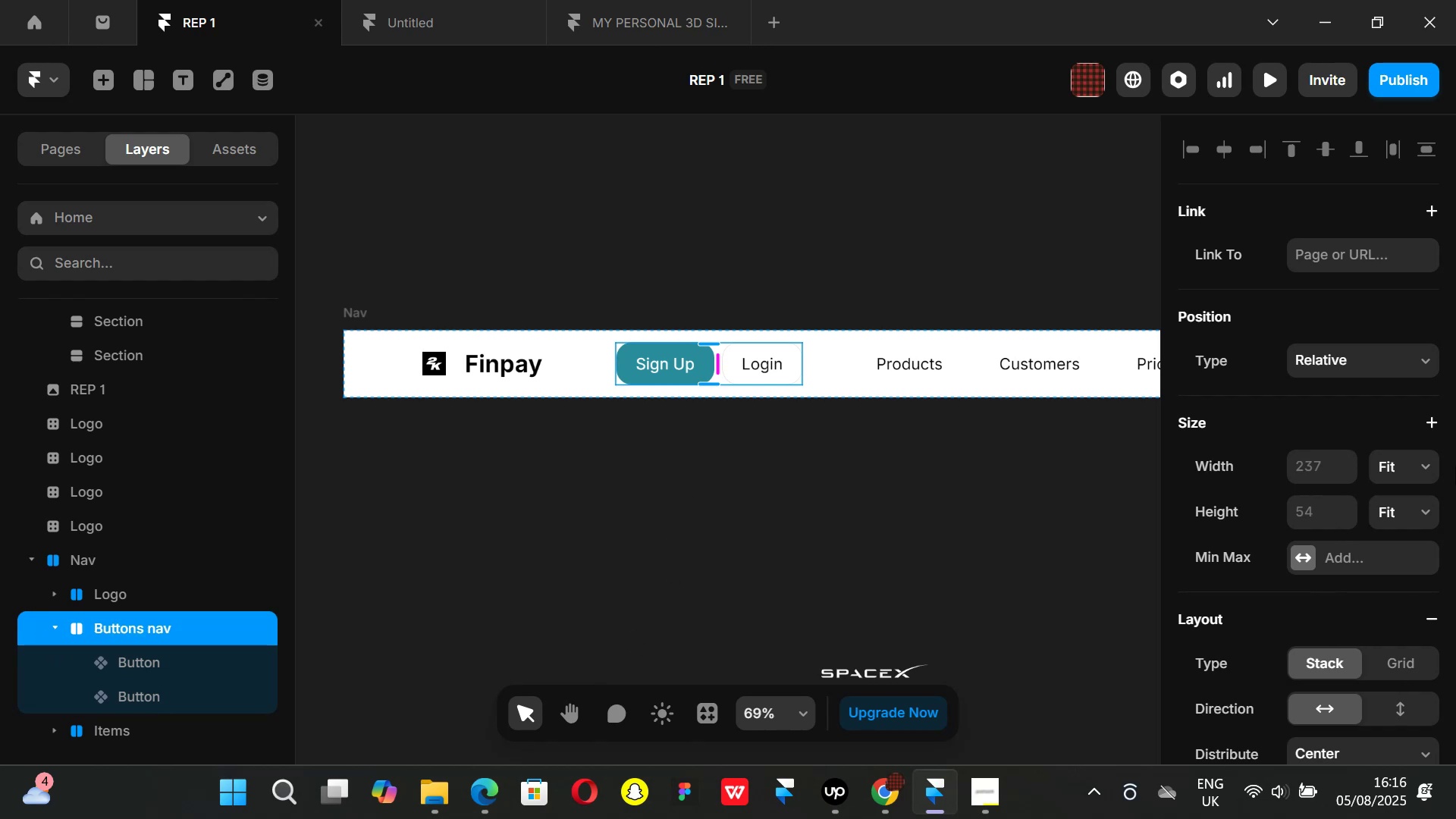 
scroll: coordinate [1323, 595], scroll_direction: down, amount: 3.0
 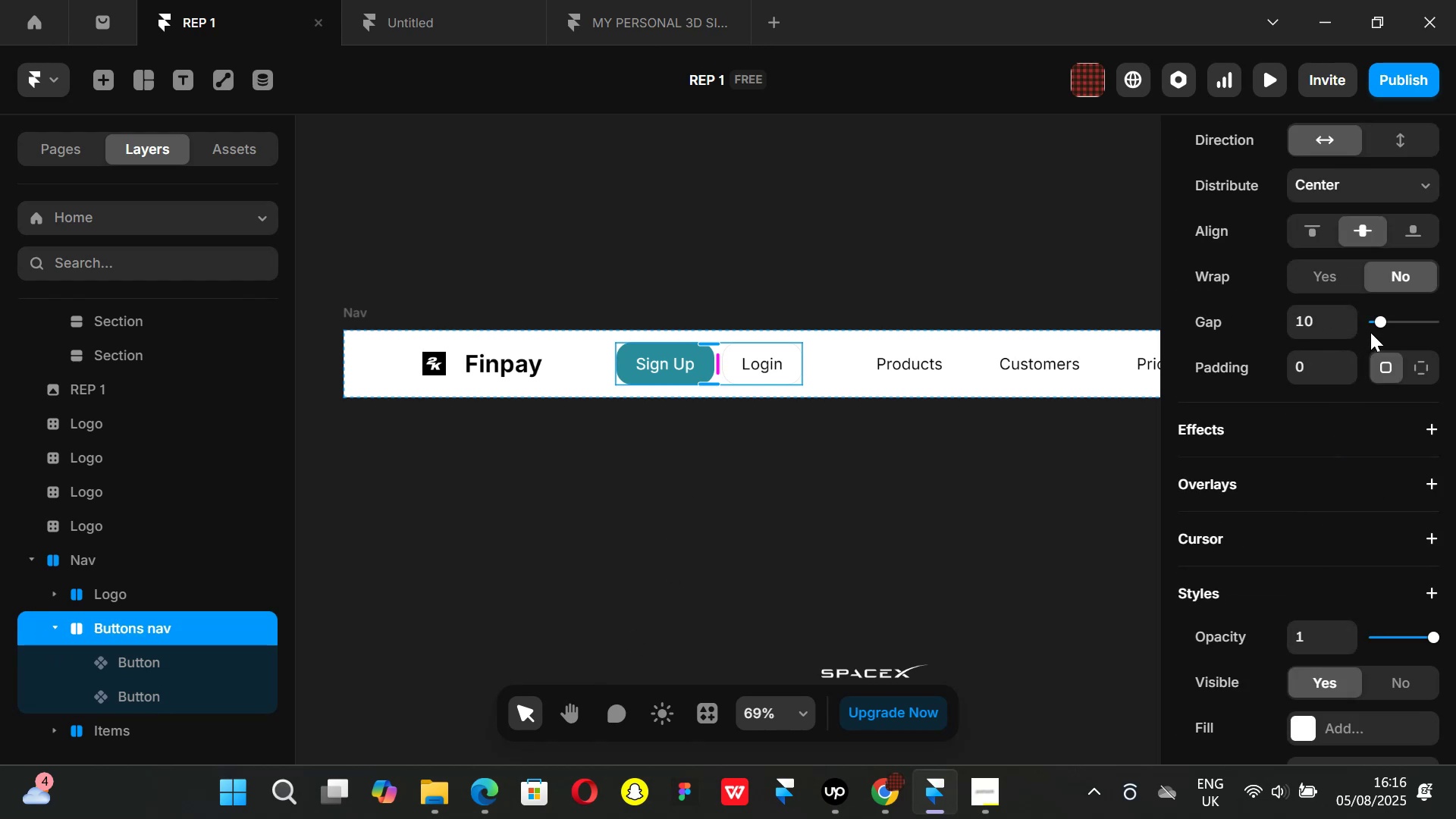 
left_click_drag(start_coordinate=[1381, 320], to_coordinate=[1395, 326])
 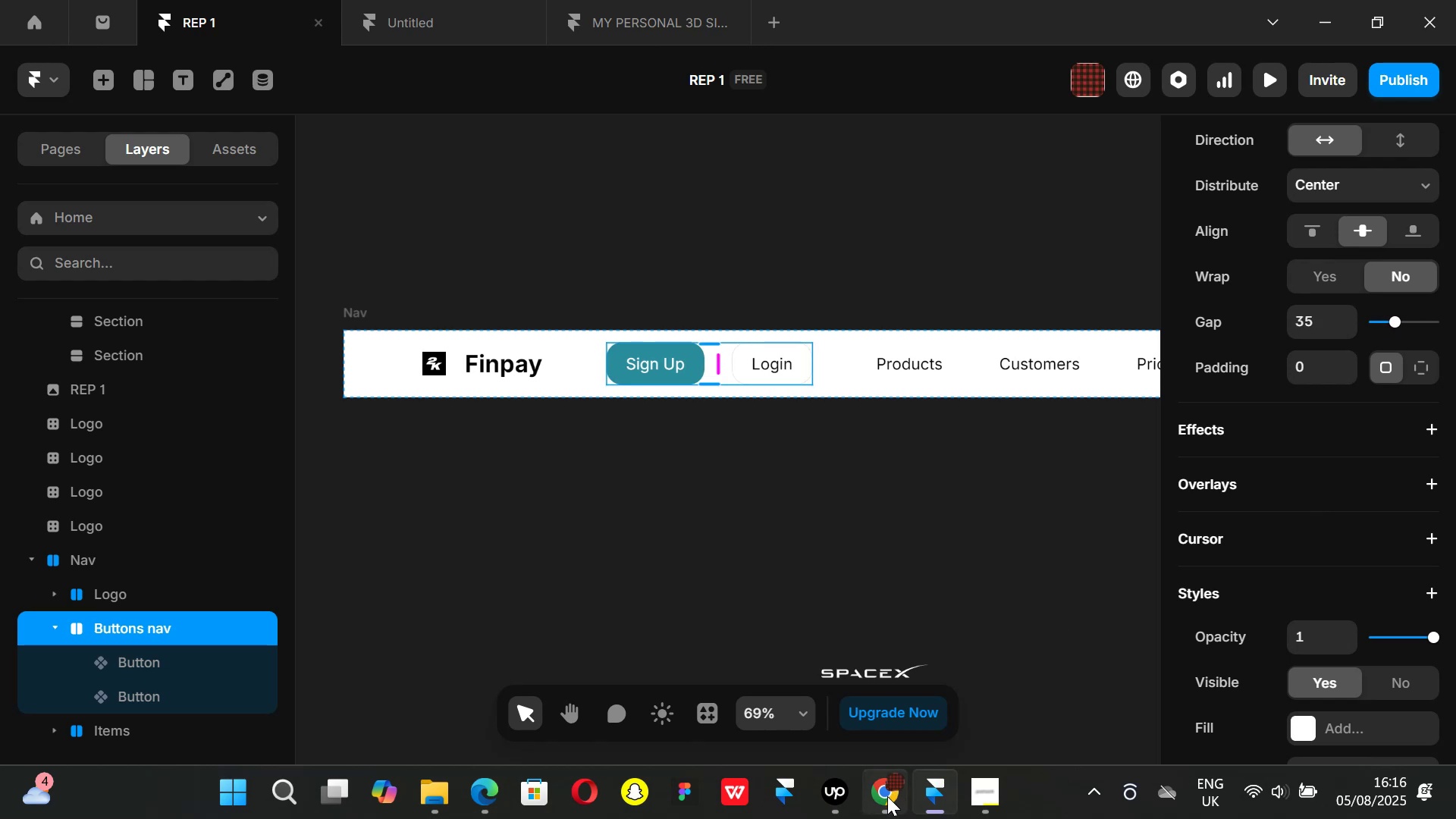 
left_click([886, 796])
 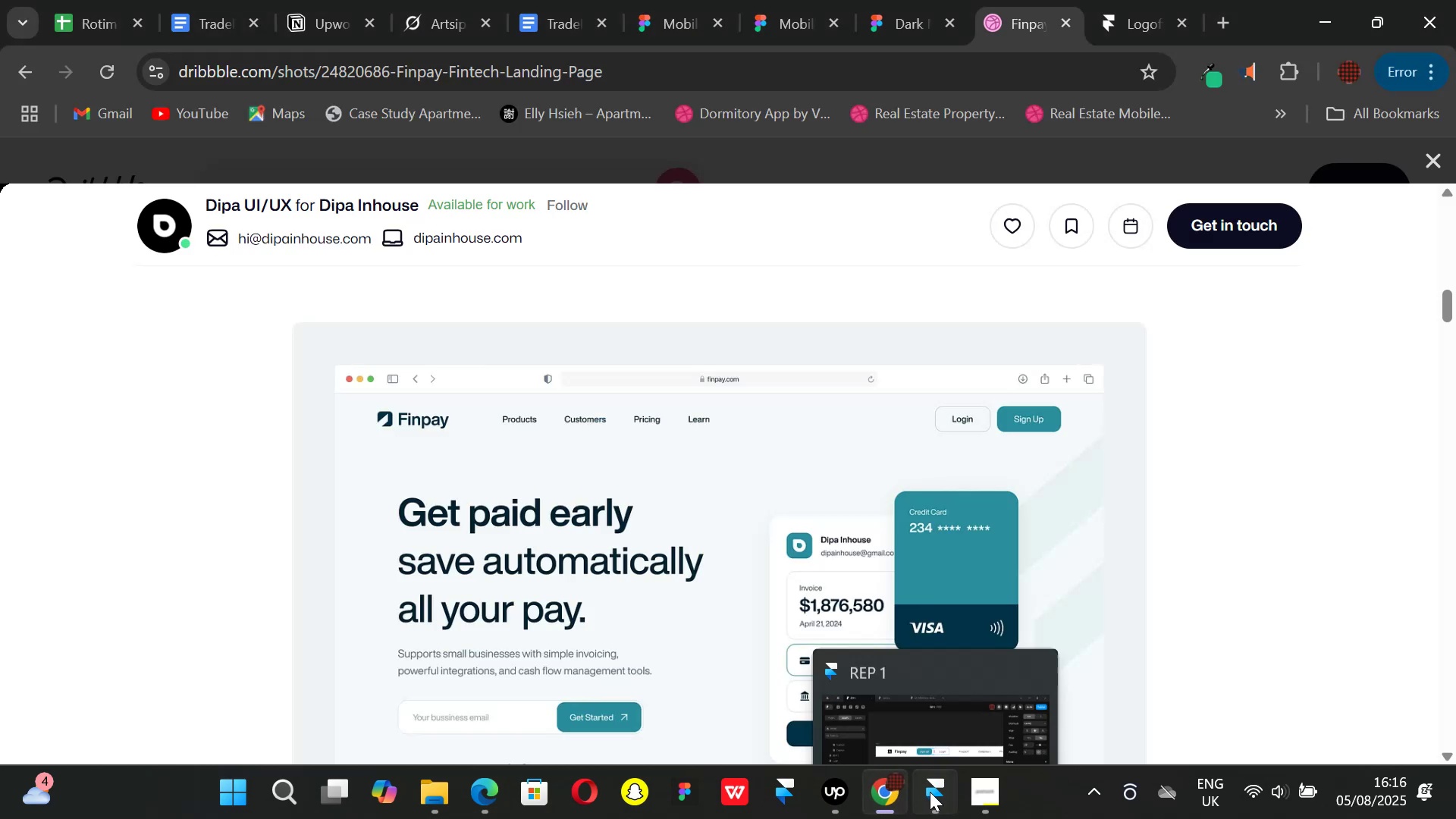 
left_click([930, 792])
 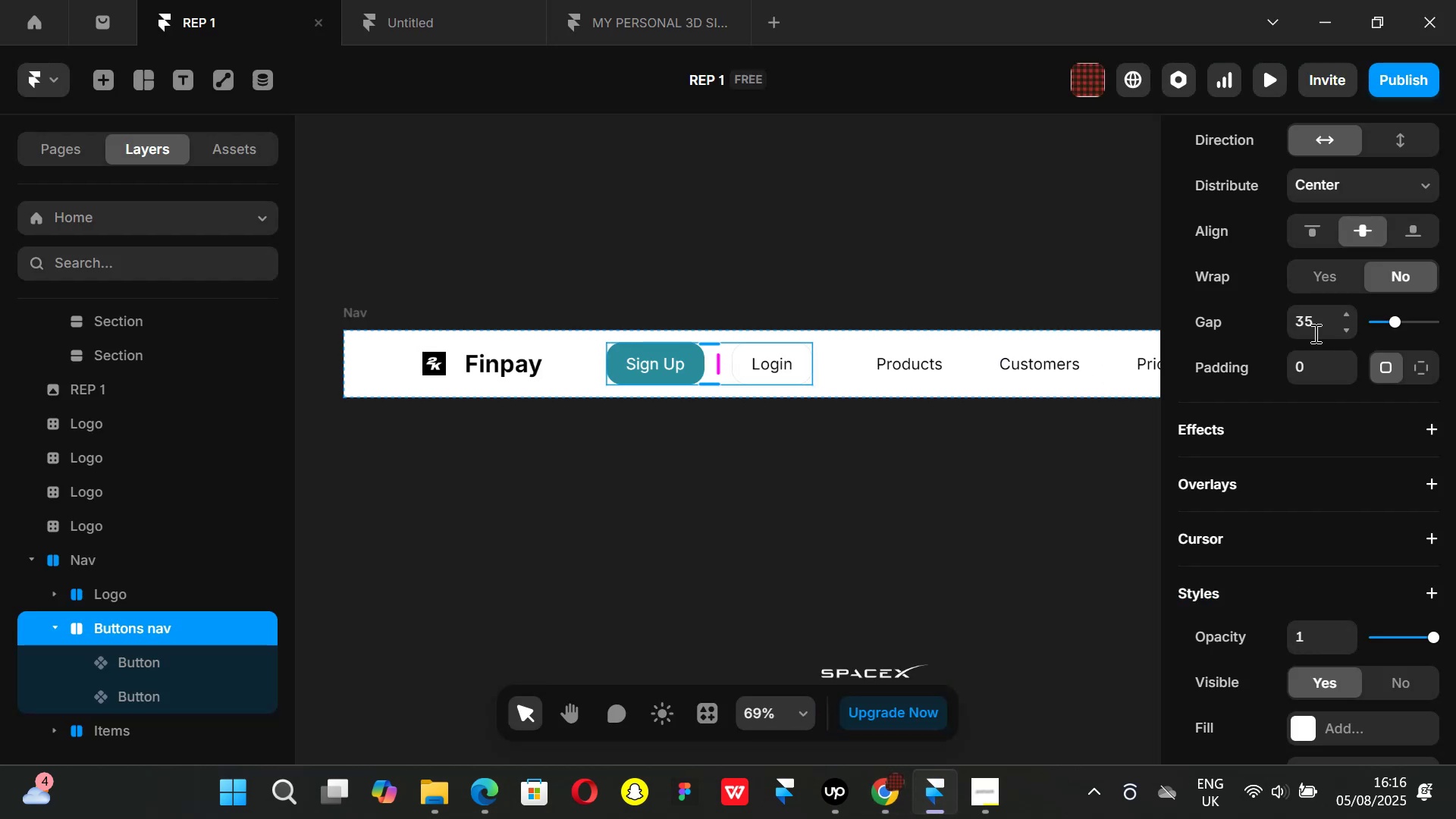 
left_click([1312, 325])
 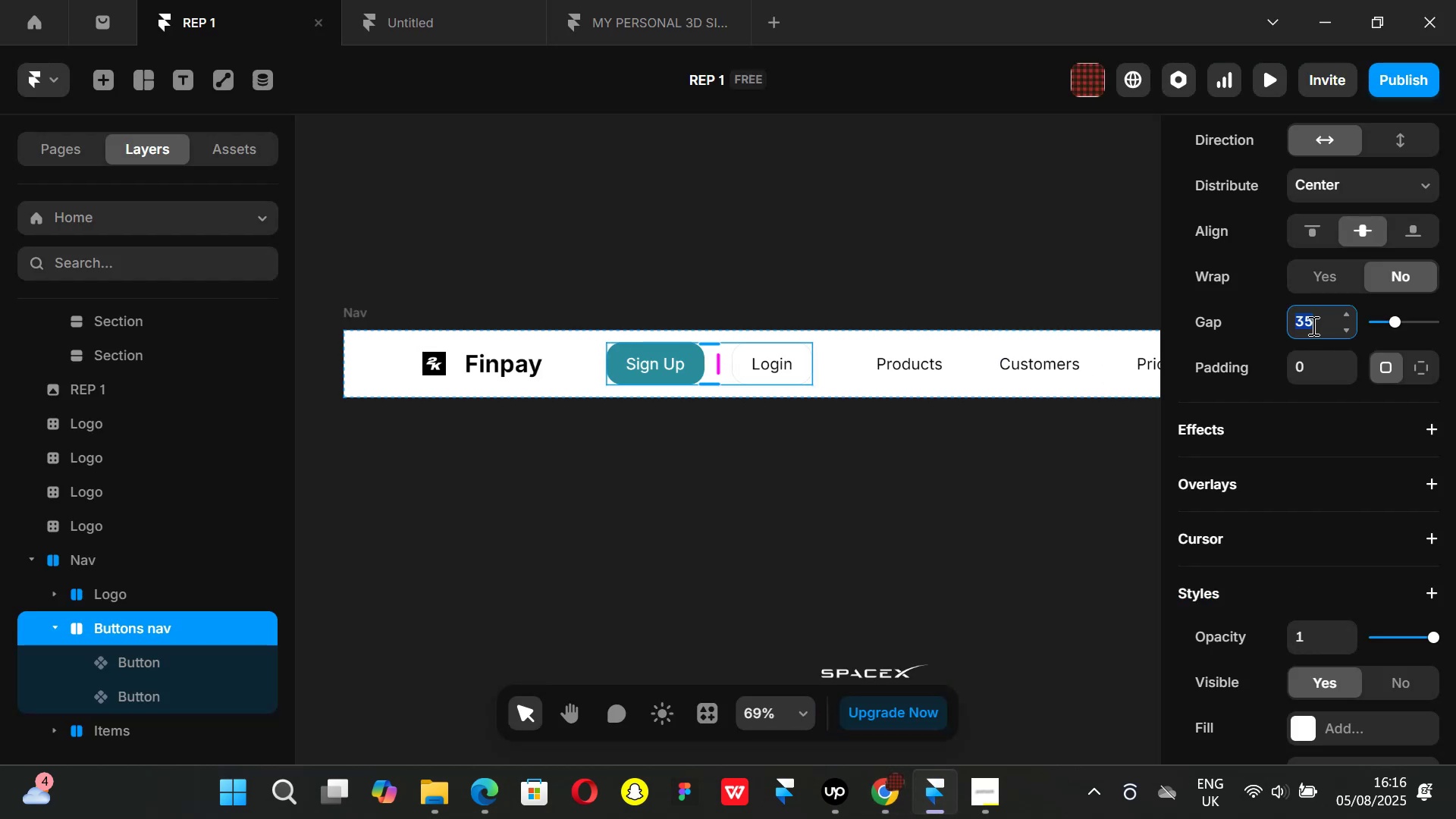 
type(24)
 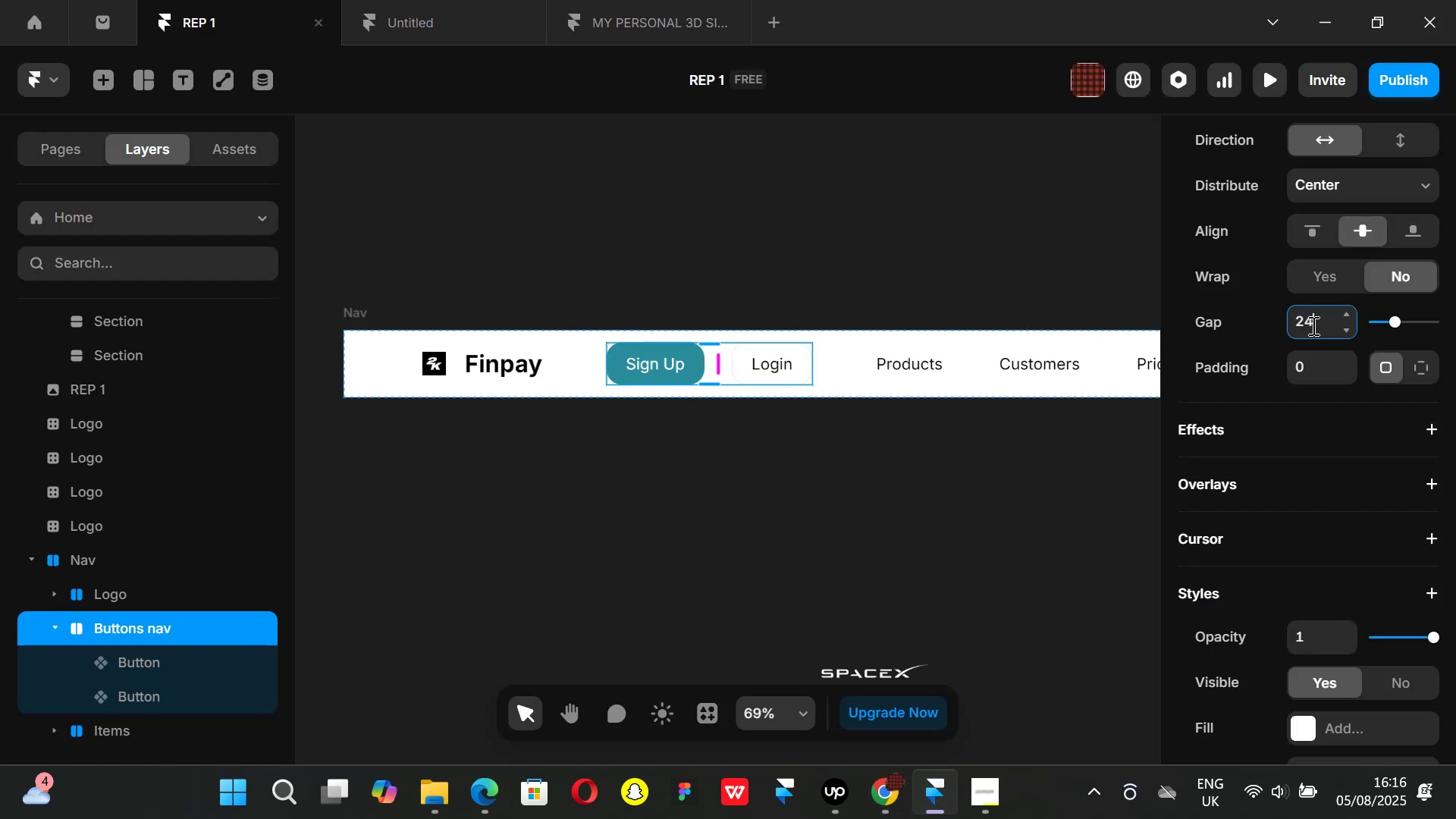 
key(Enter)
 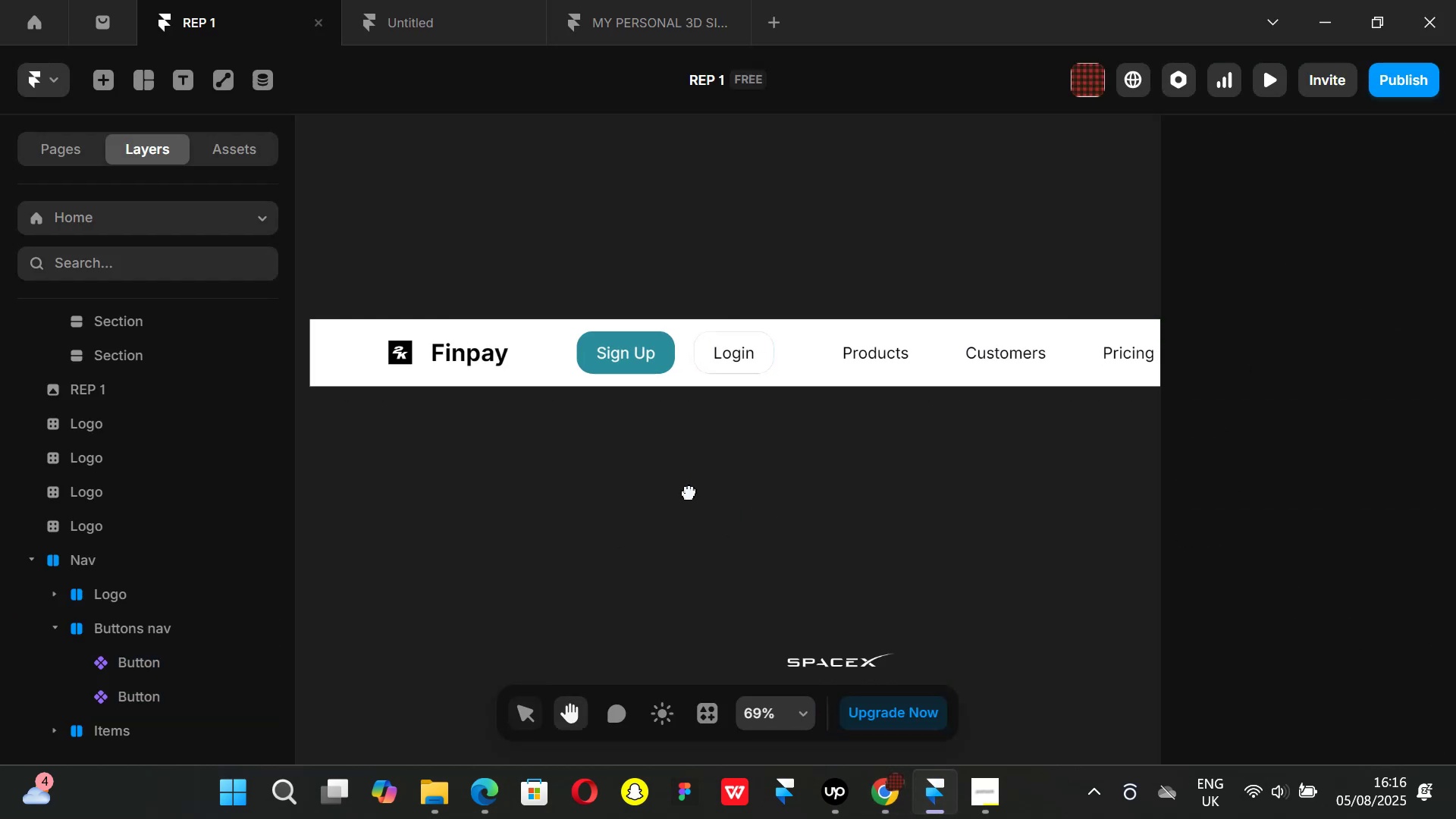 
hold_key(key=ControlLeft, duration=0.57)
scroll: coordinate [664, 481], scroll_direction: down, amount: 2.0
 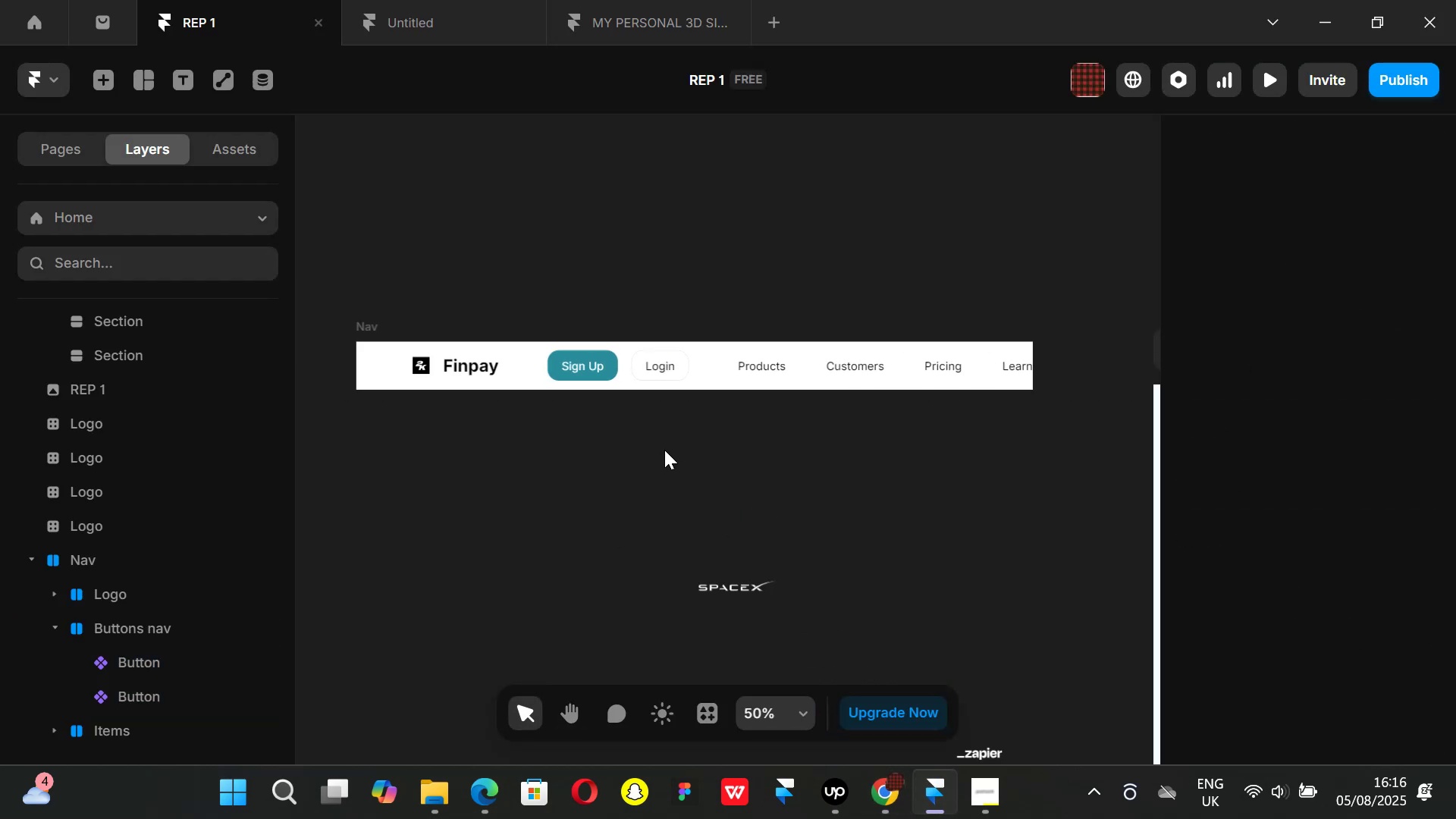 
hold_key(key=ControlLeft, duration=1.53)
scroll: coordinate [664, 450], scroll_direction: down, amount: 2.0
 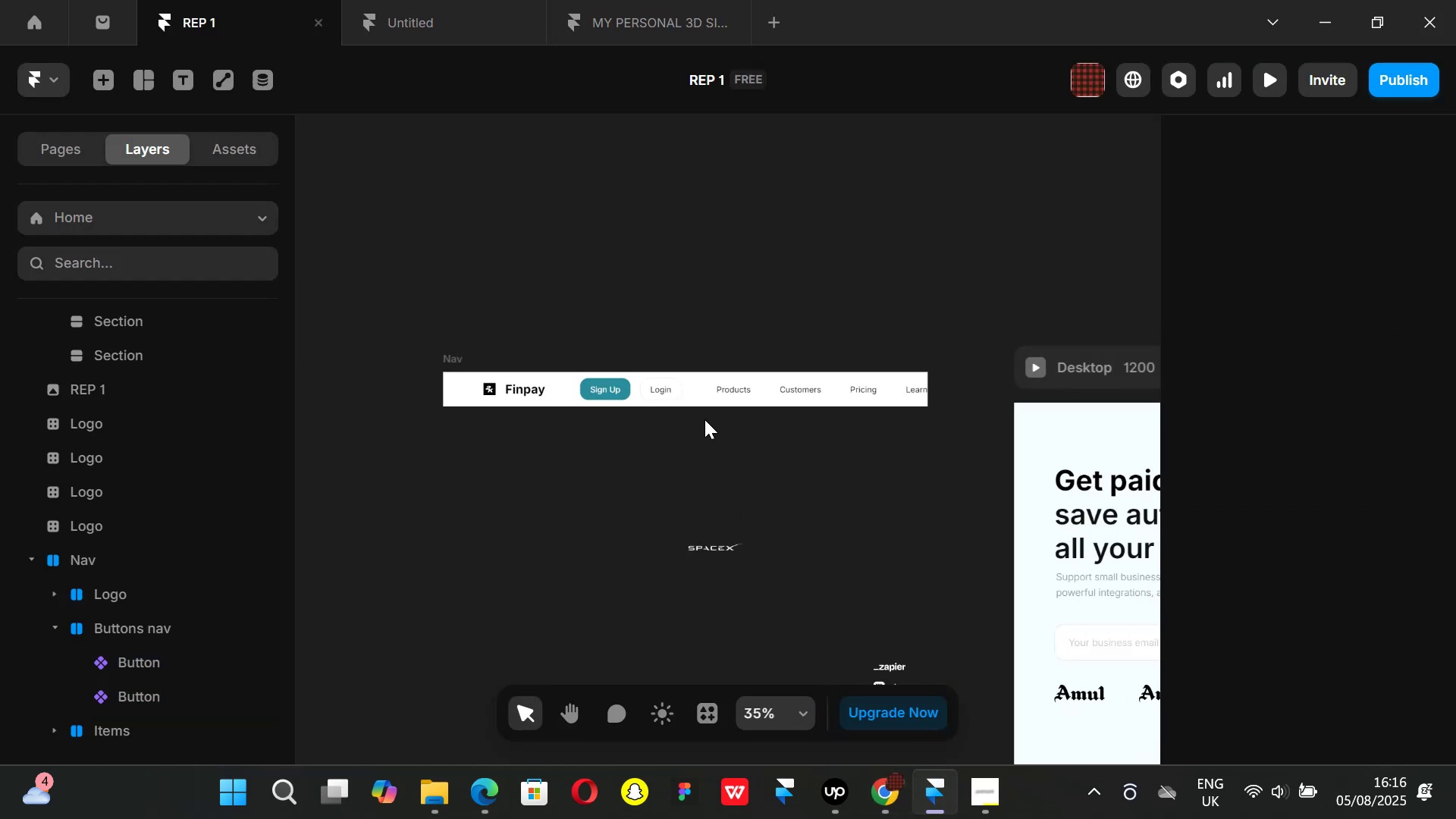 
scroll: coordinate [710, 414], scroll_direction: up, amount: 2.0
 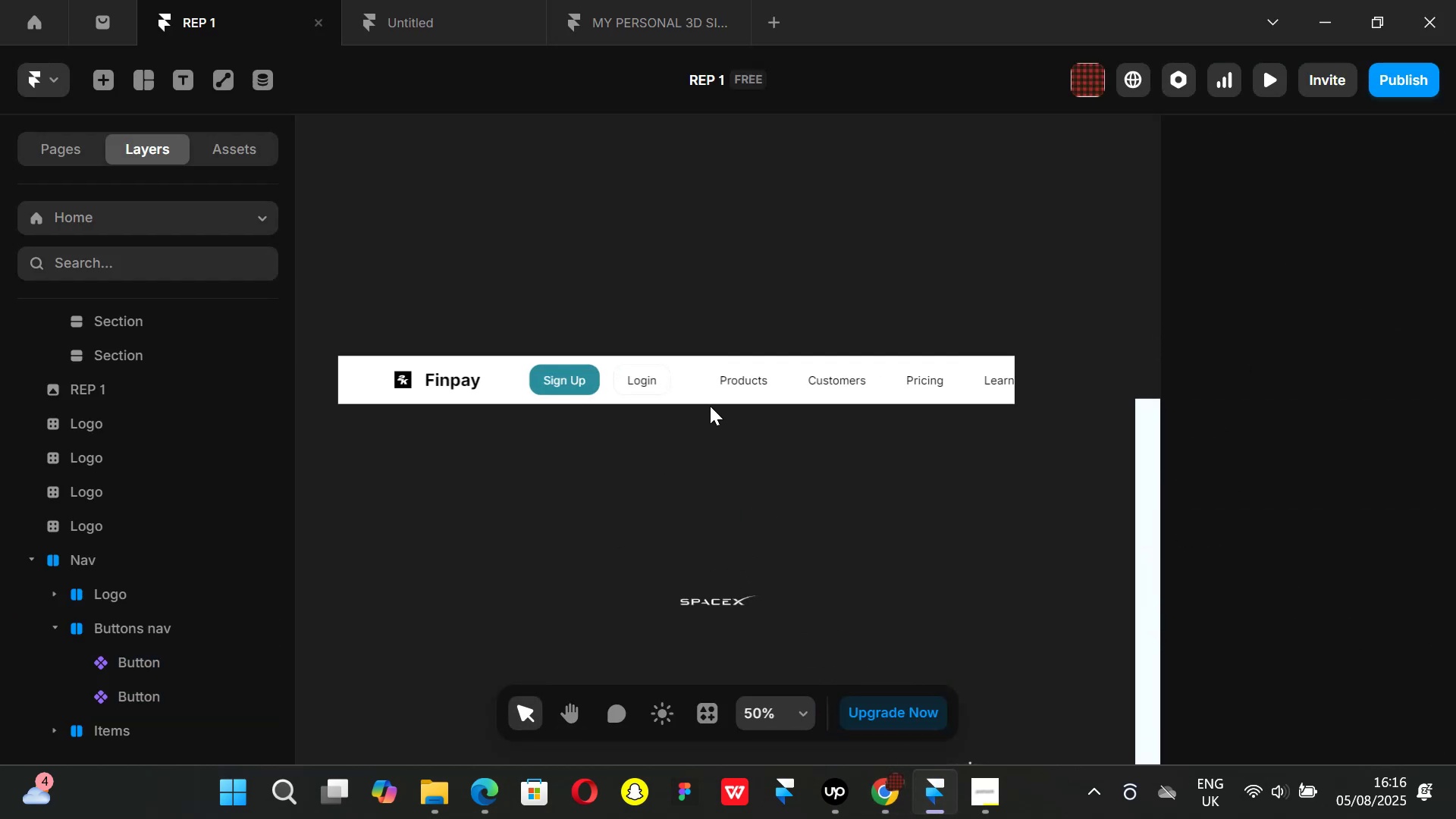 
key(Control+ControlLeft)
 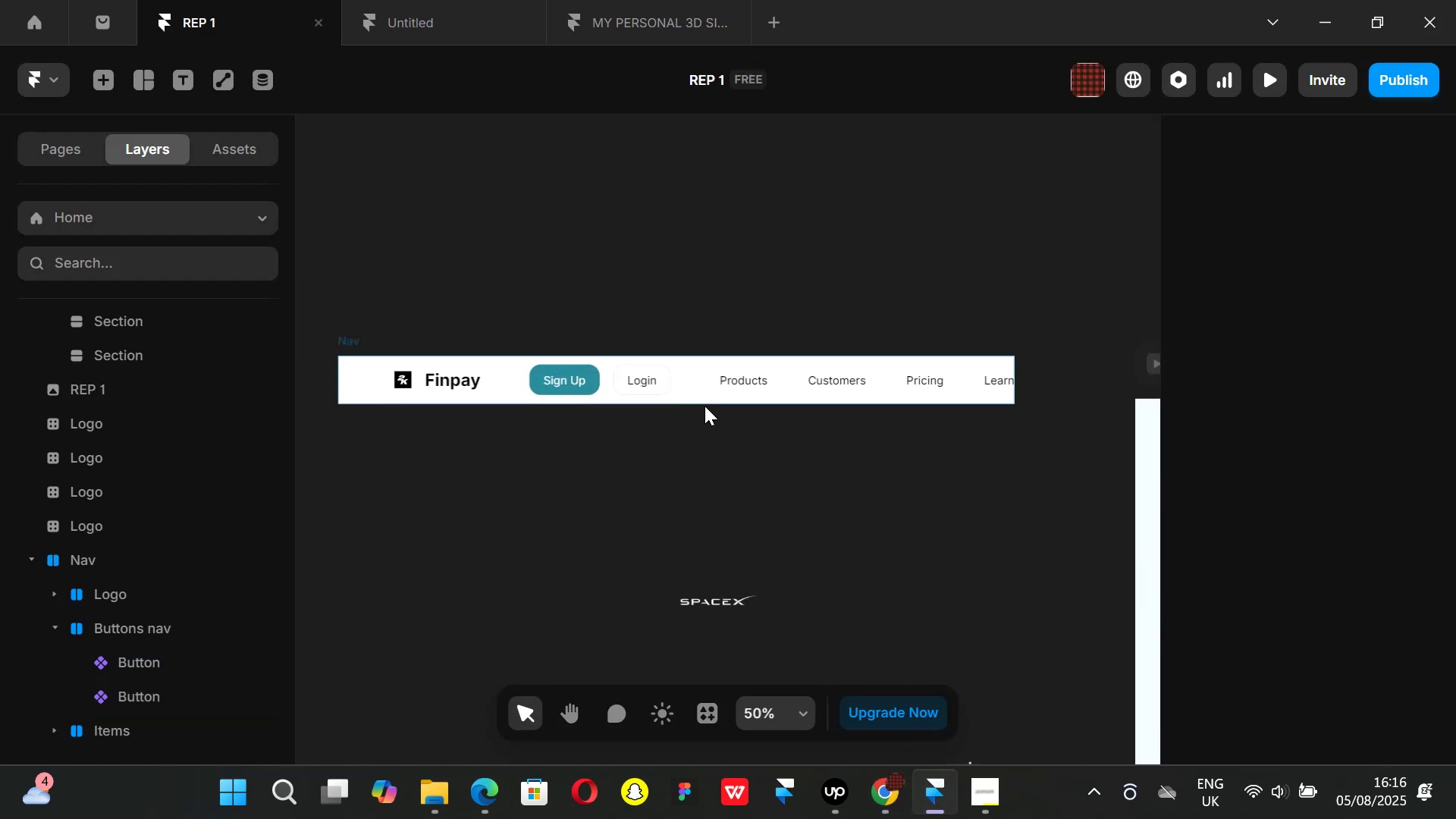 
key(Control+ControlLeft)
 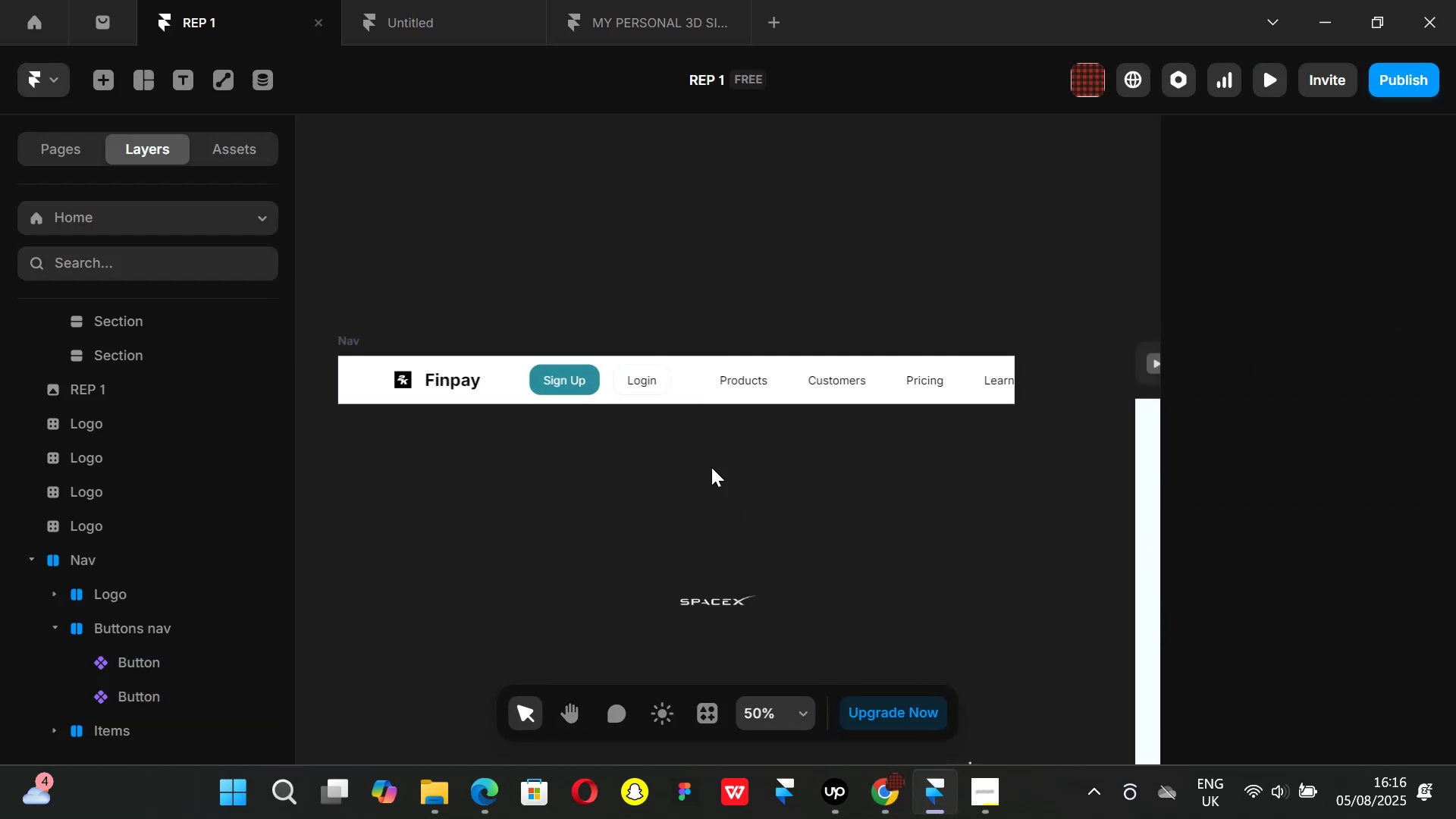 
key(Control+ControlLeft)
 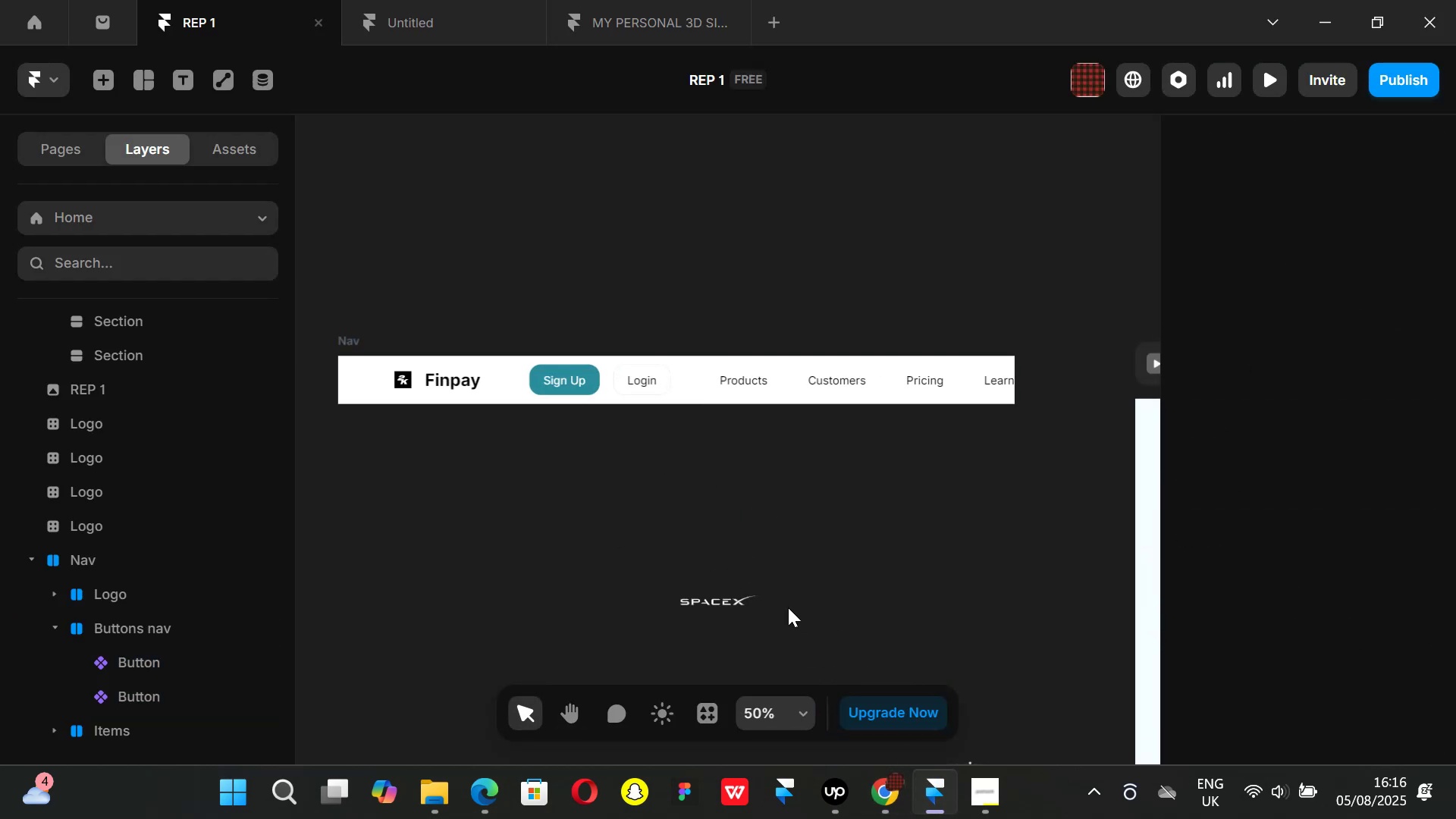 
key(Control+ControlLeft)
 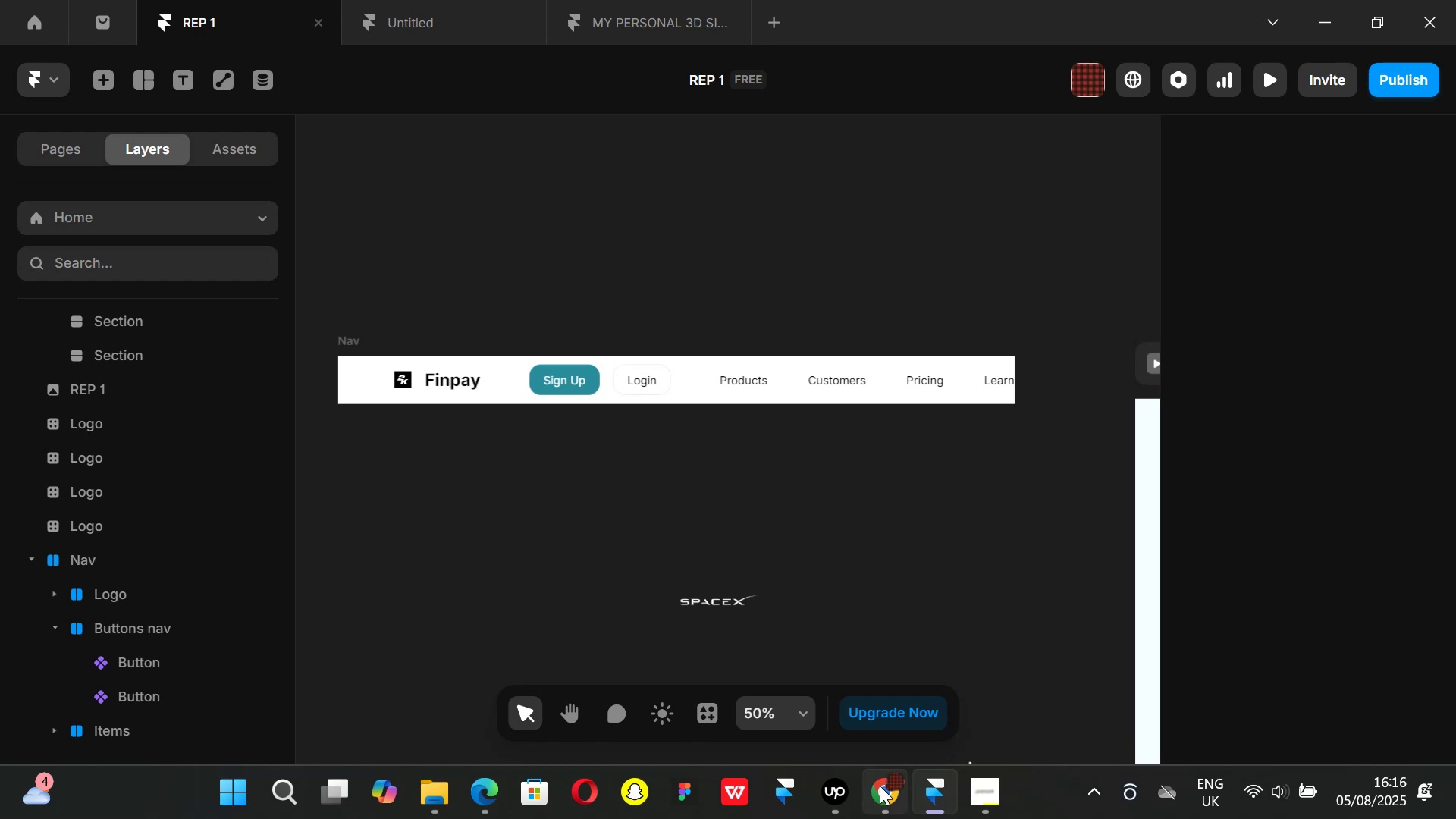 
left_click([880, 786])
 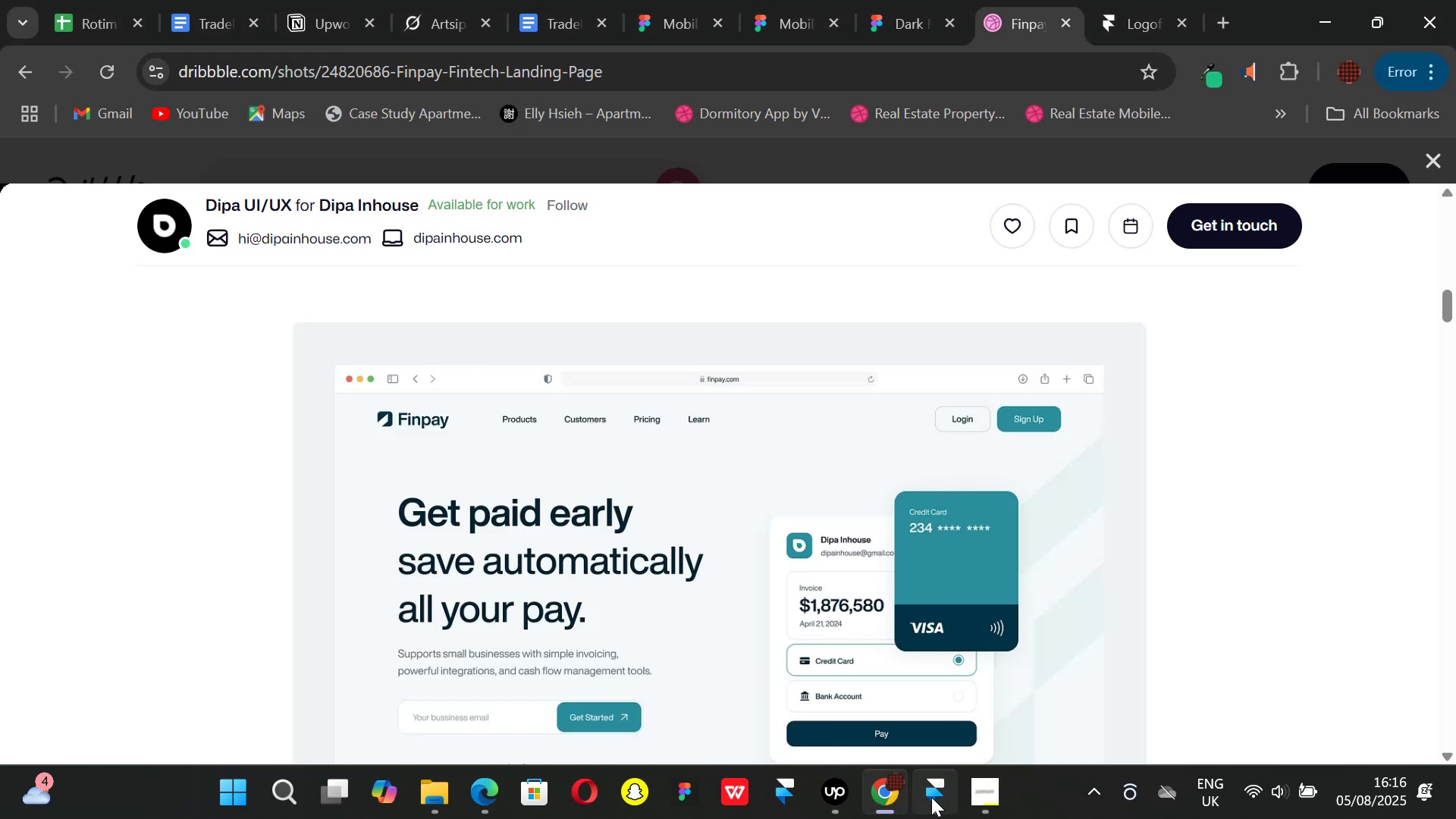 
left_click([934, 800])
 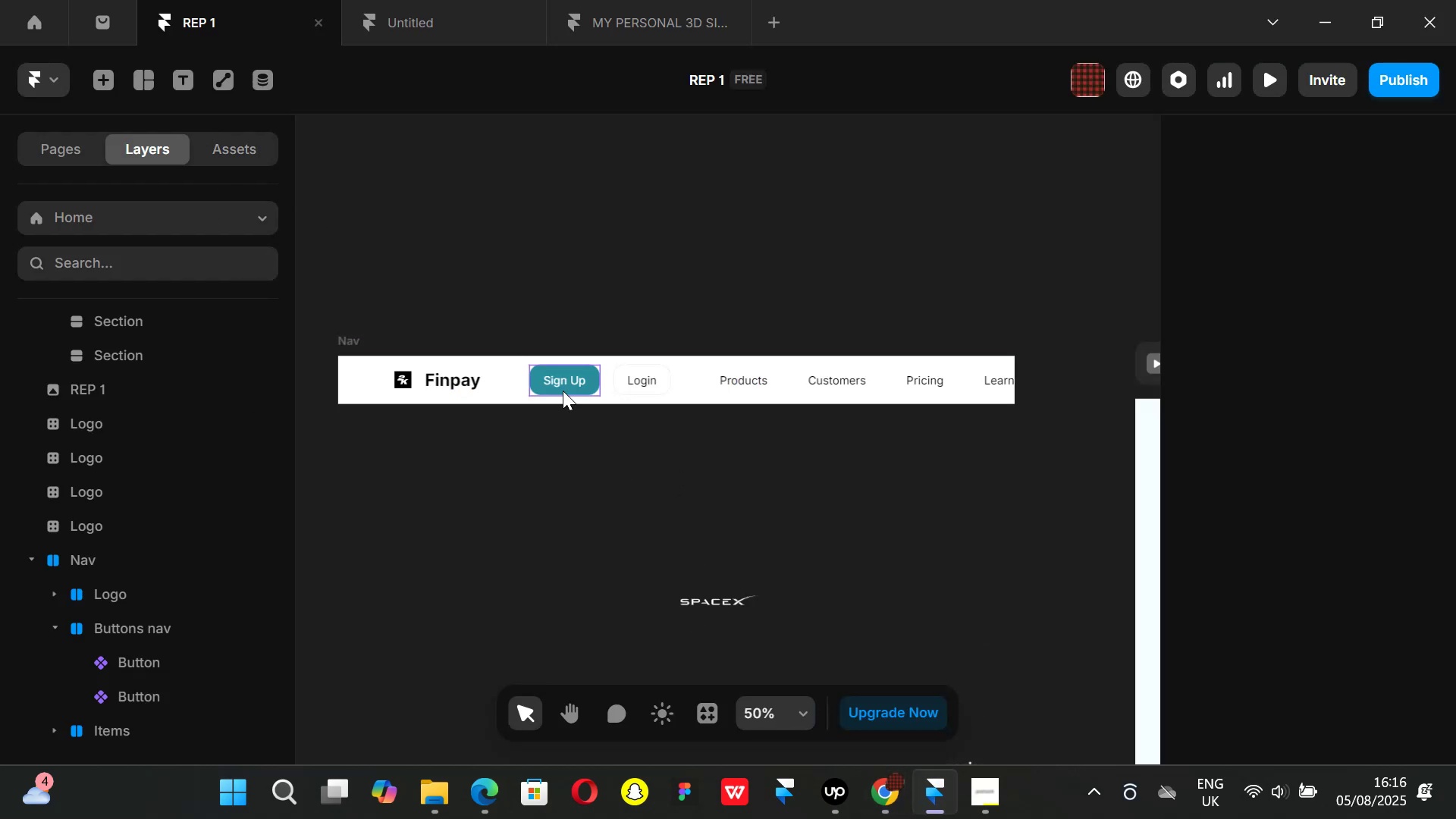 
double_click([563, 388])
 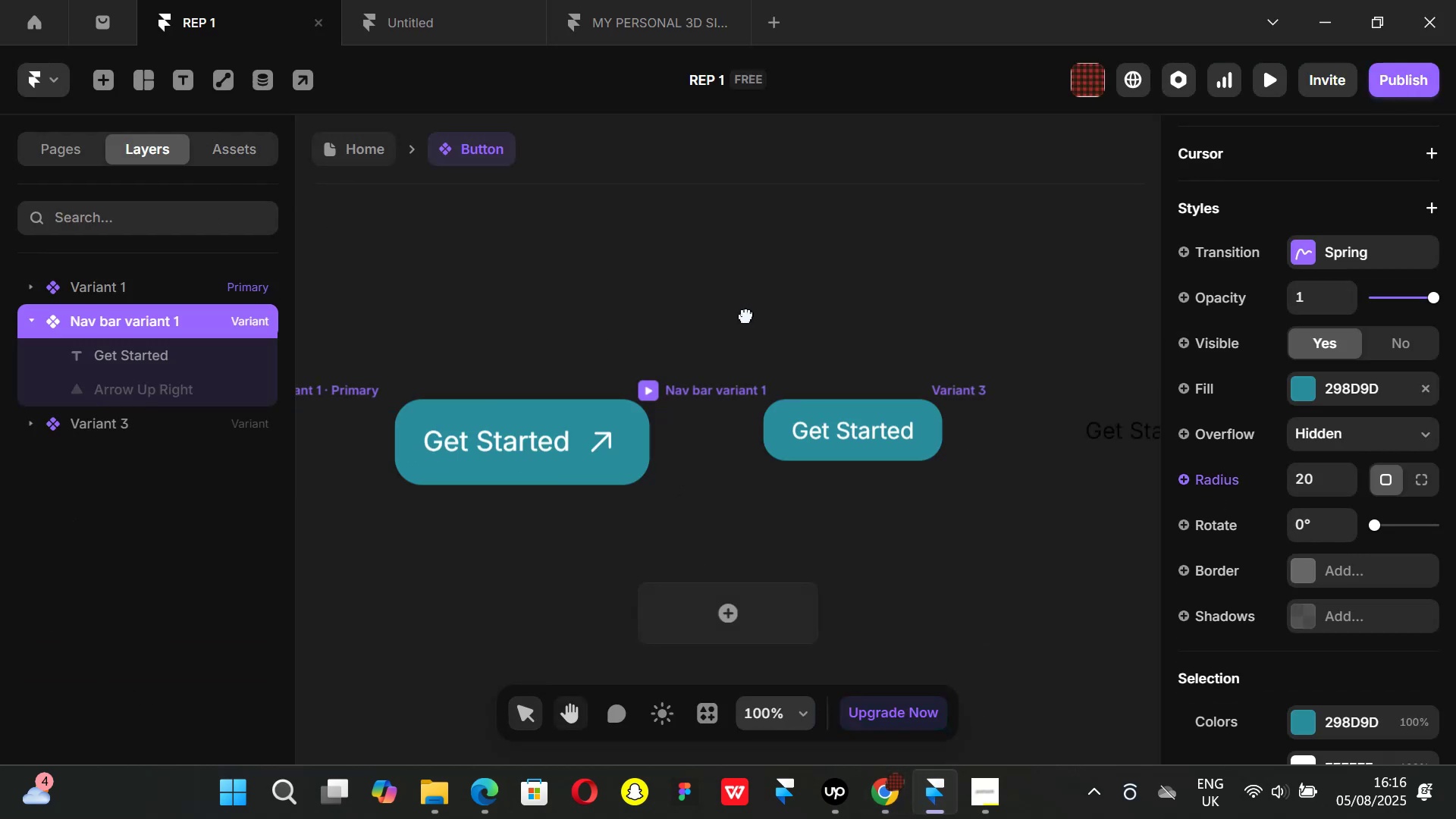 
hold_key(key=ControlLeft, duration=0.54)
scroll: coordinate [743, 312], scroll_direction: down, amount: 4.0
 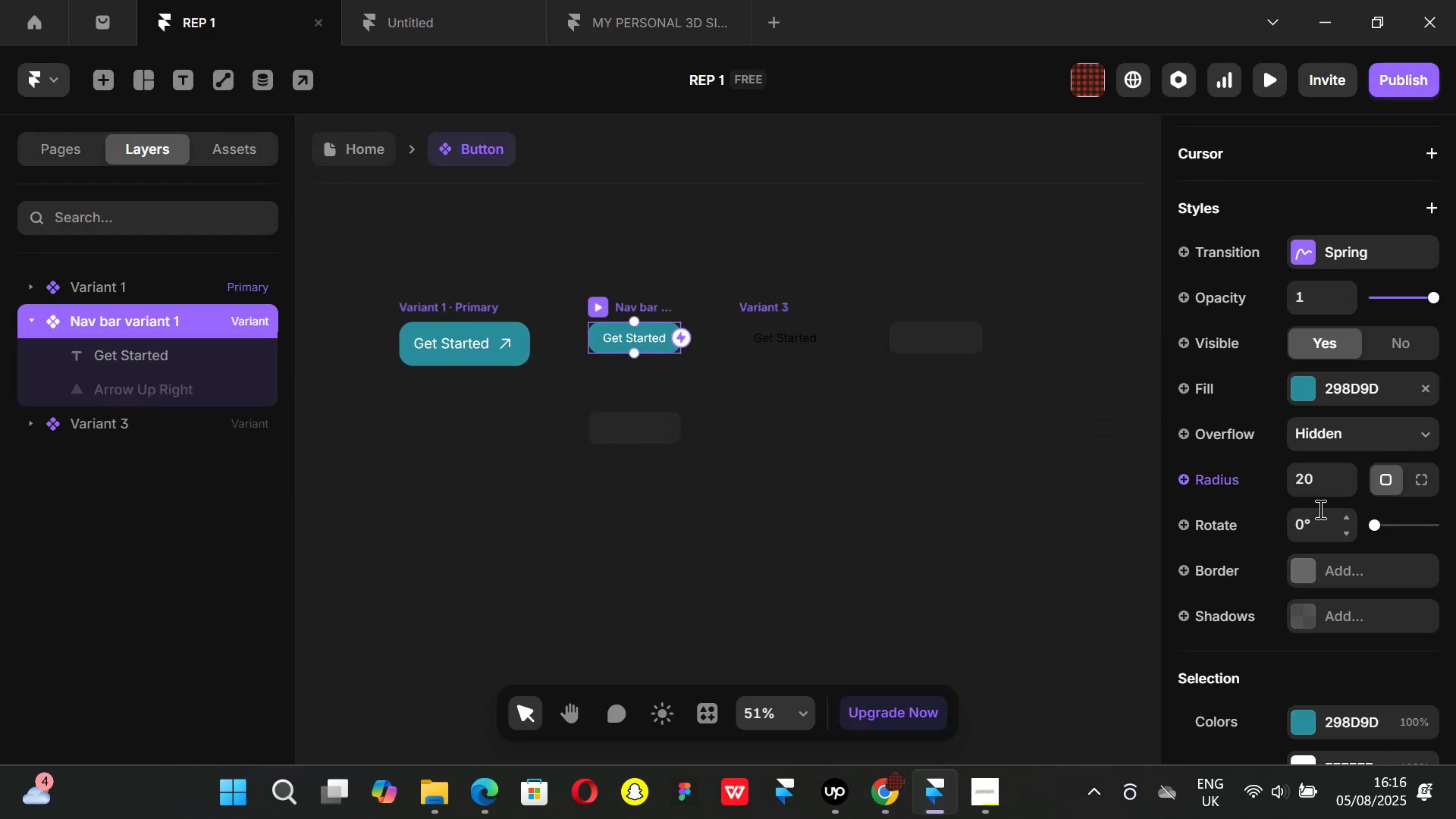 
scroll: coordinate [1318, 509], scroll_direction: up, amount: 2.0
 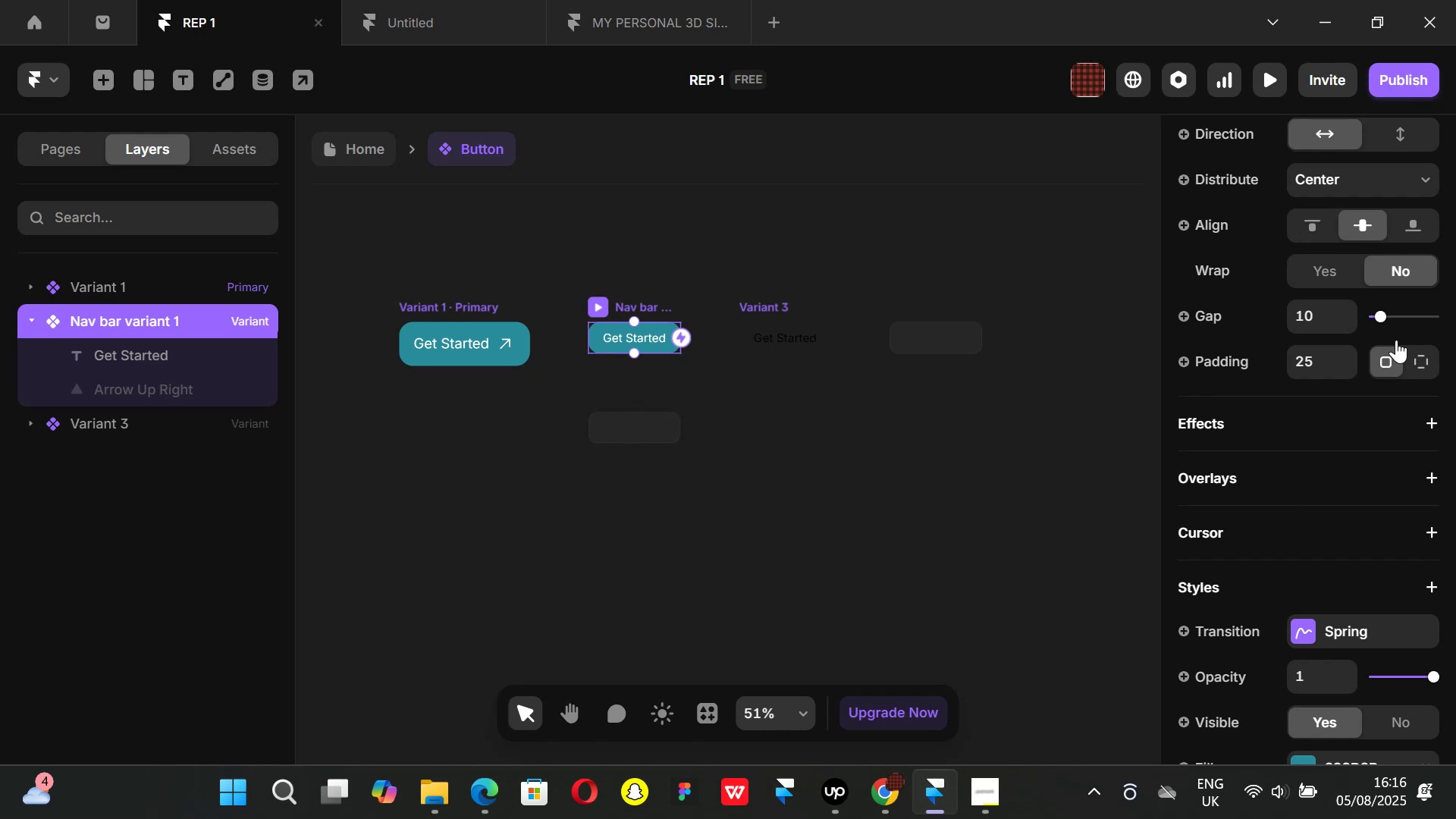 
left_click_drag(start_coordinate=[1380, 315], to_coordinate=[1392, 320])
 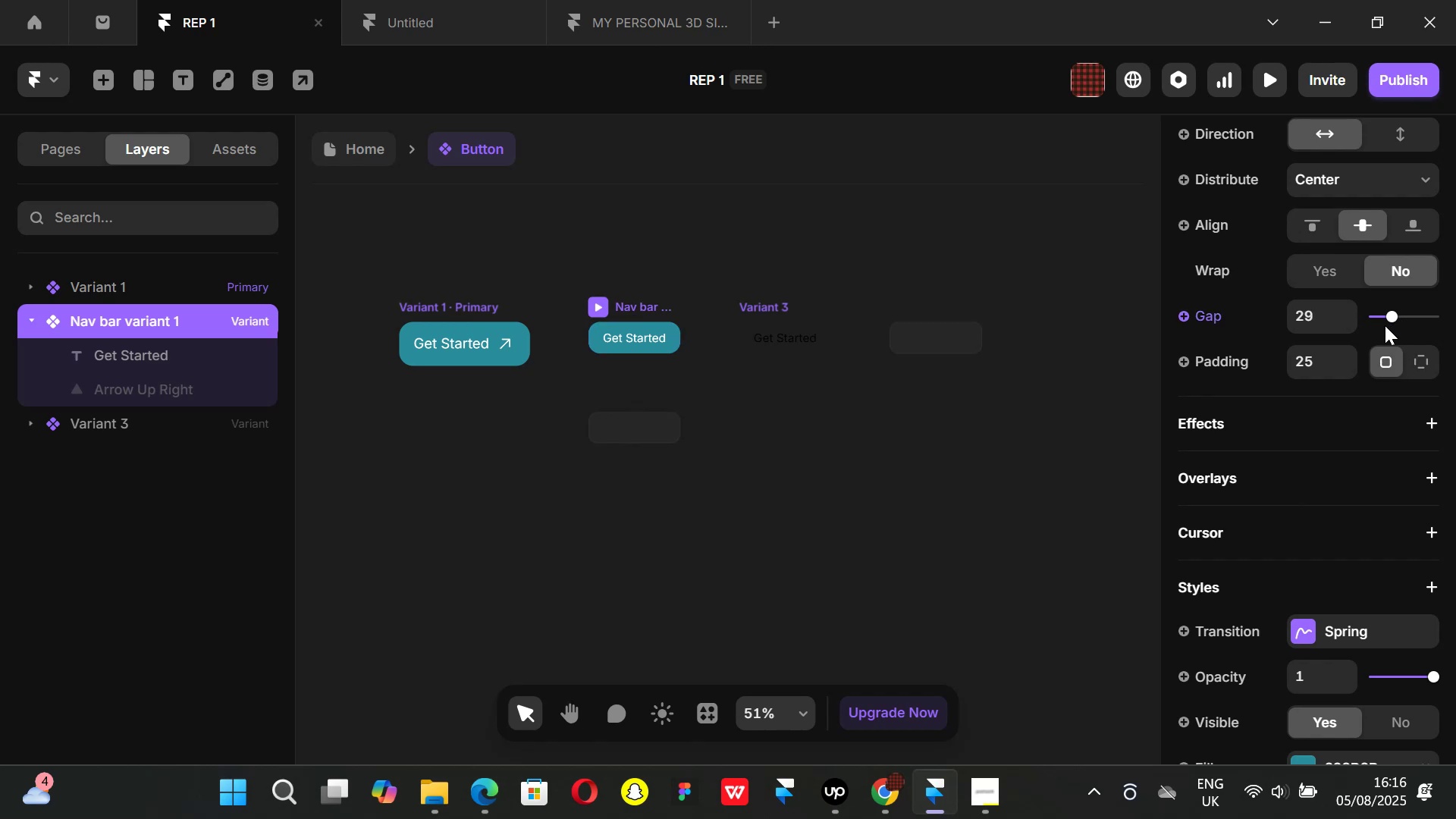 
key(Control+ControlLeft)
 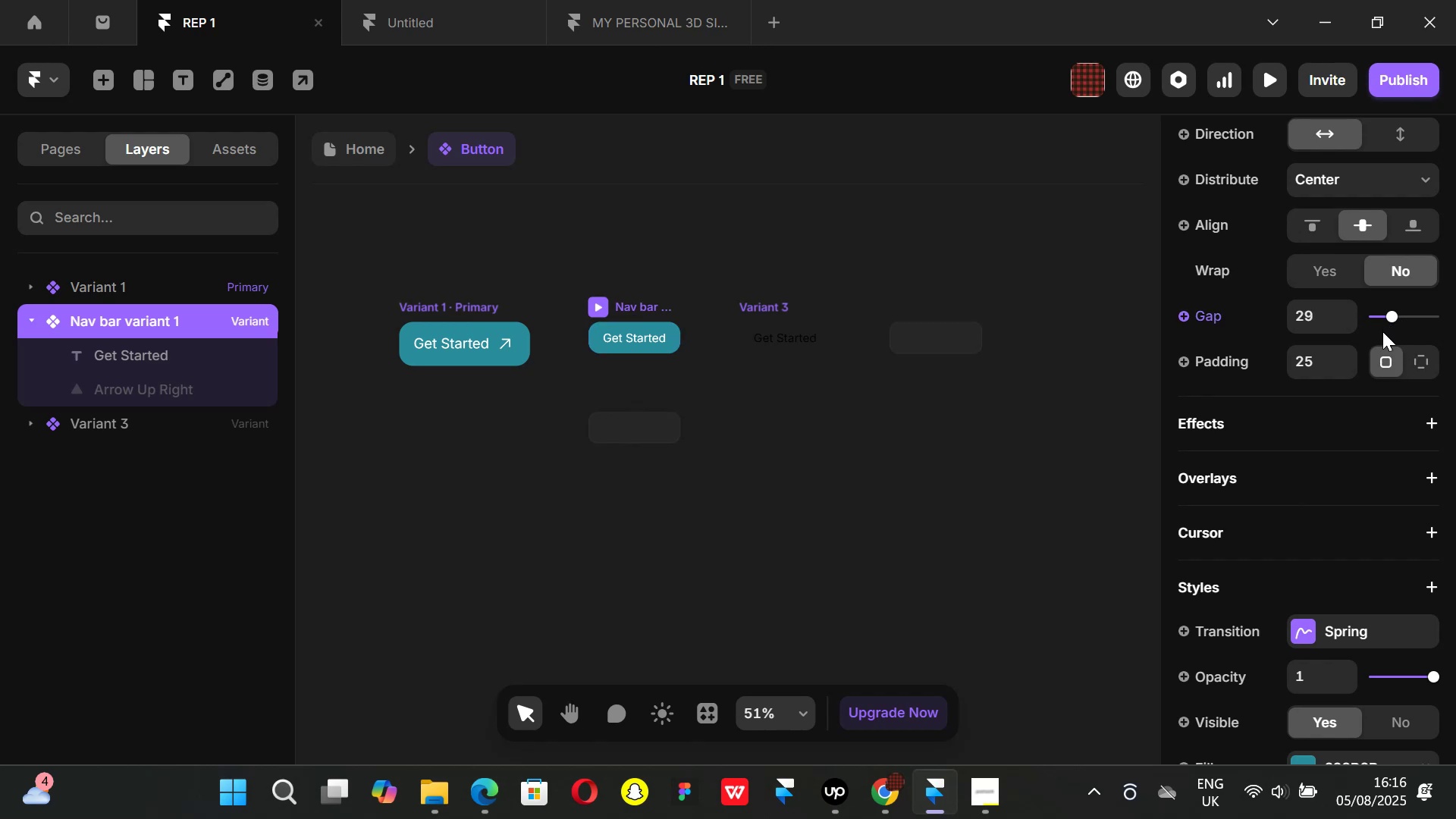 
key(Control+Z)
 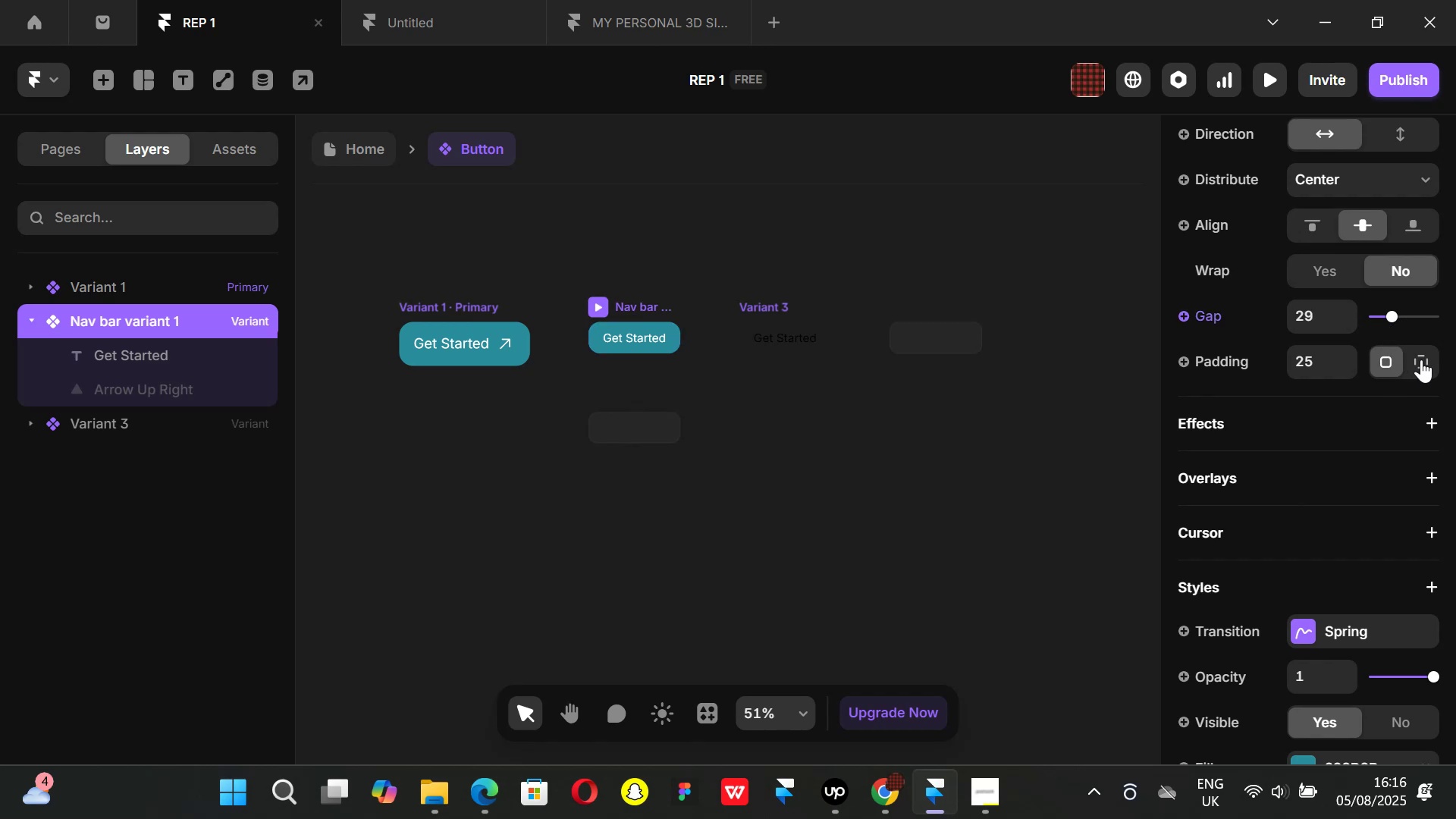 
key(Control+ControlLeft)
 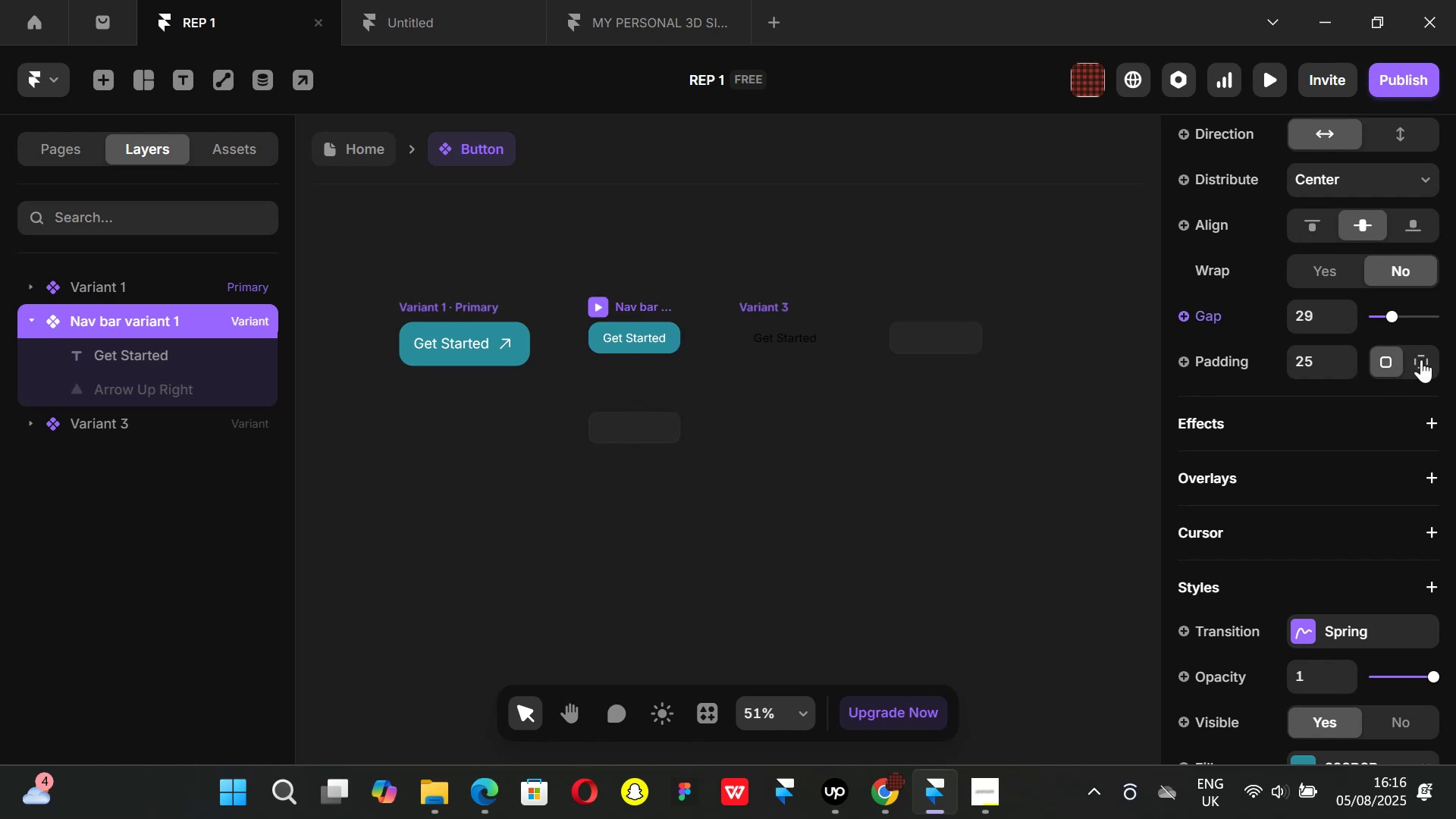 
key(Control+Z)
 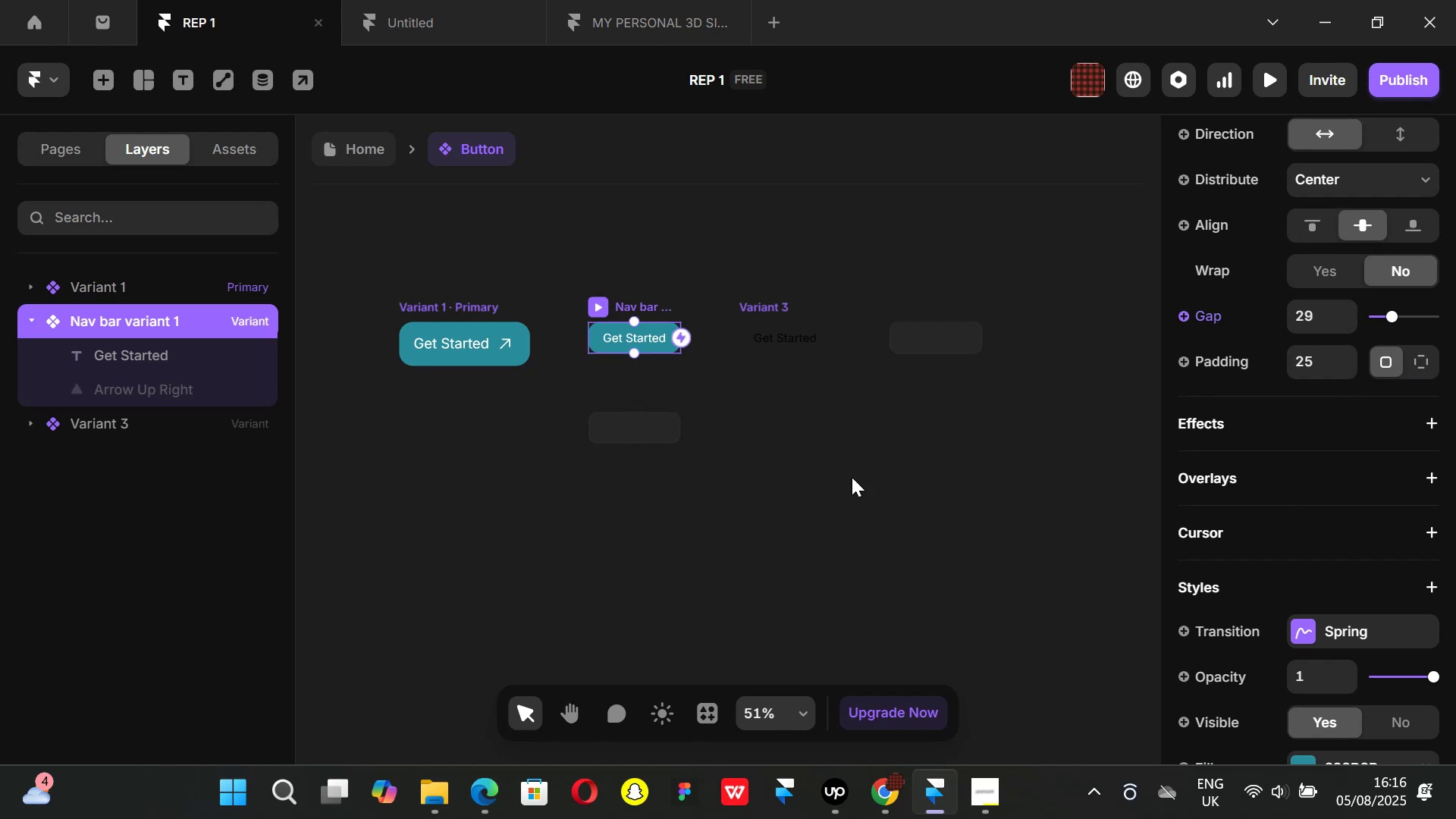 
left_click([844, 484])
 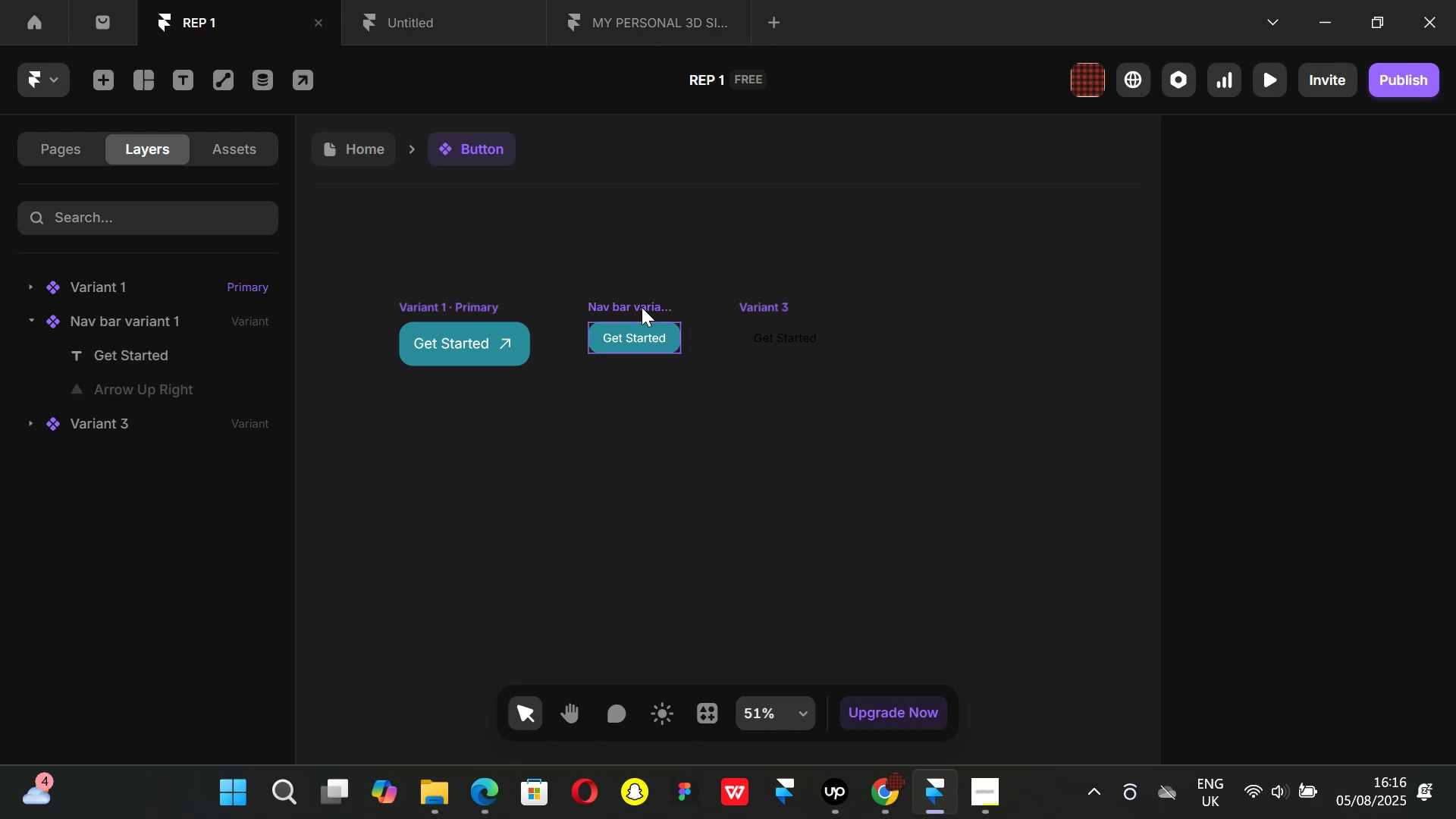 
left_click([640, 306])
 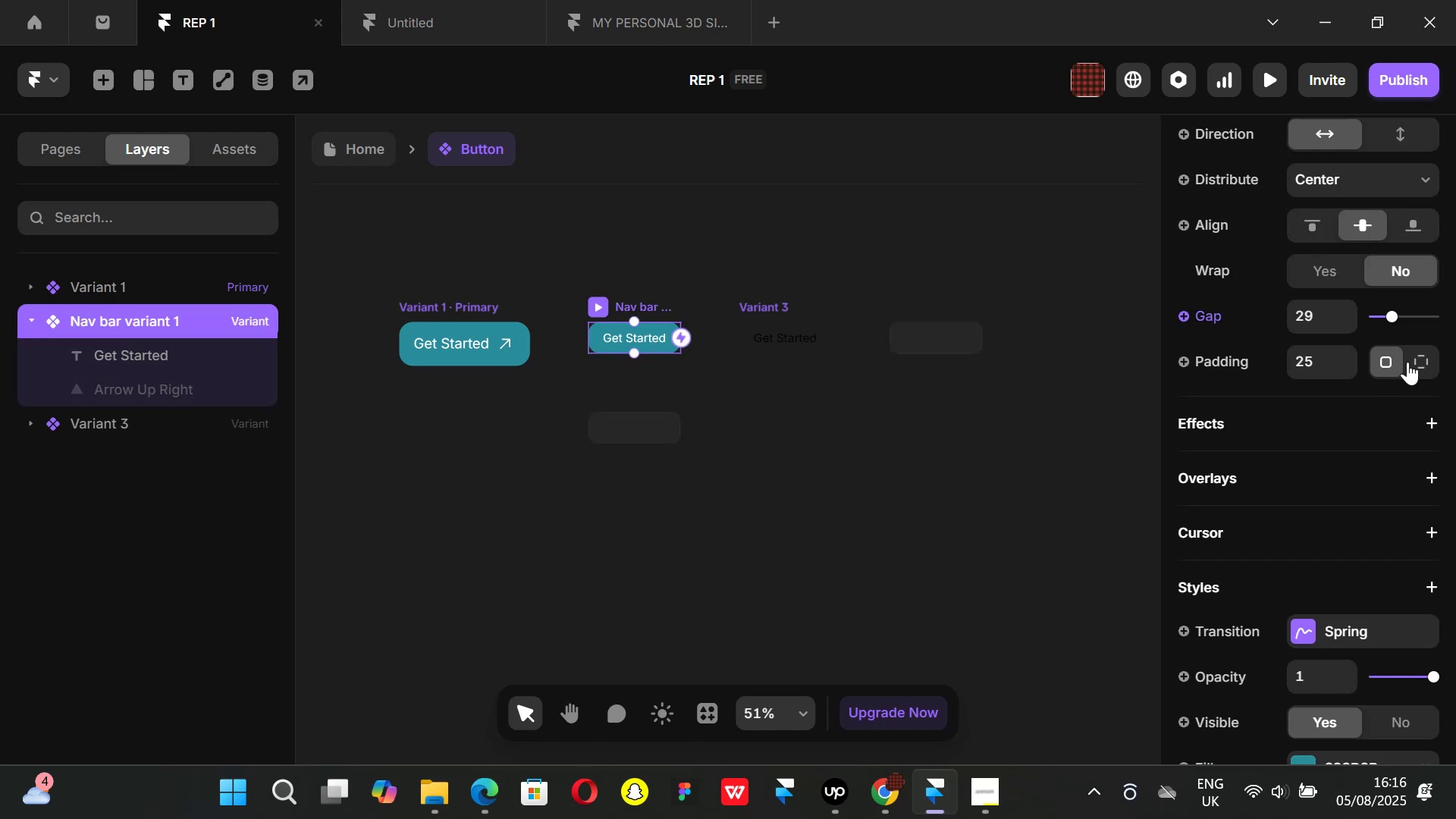 
left_click([1407, 362])
 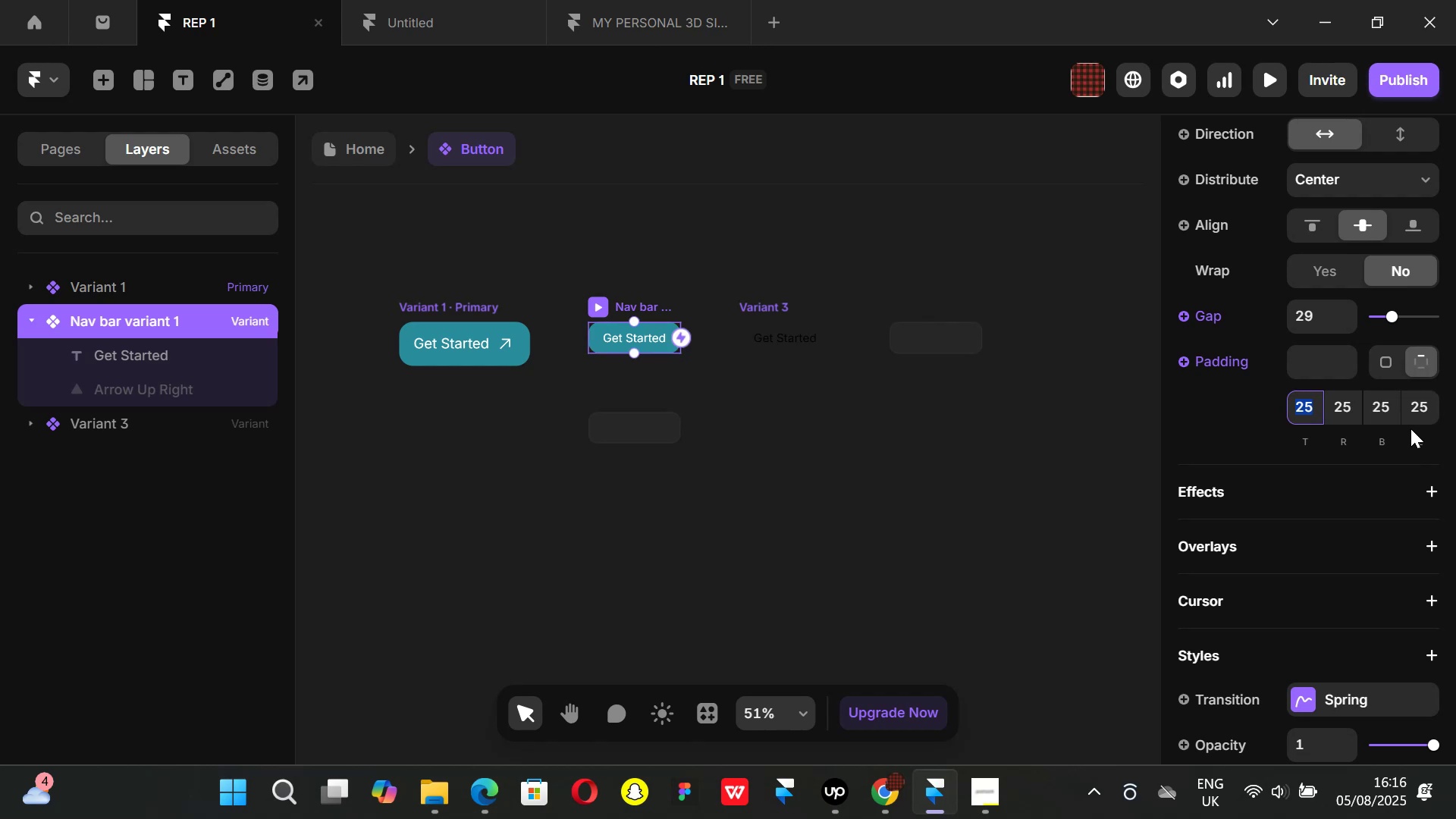 
left_click([1420, 407])
 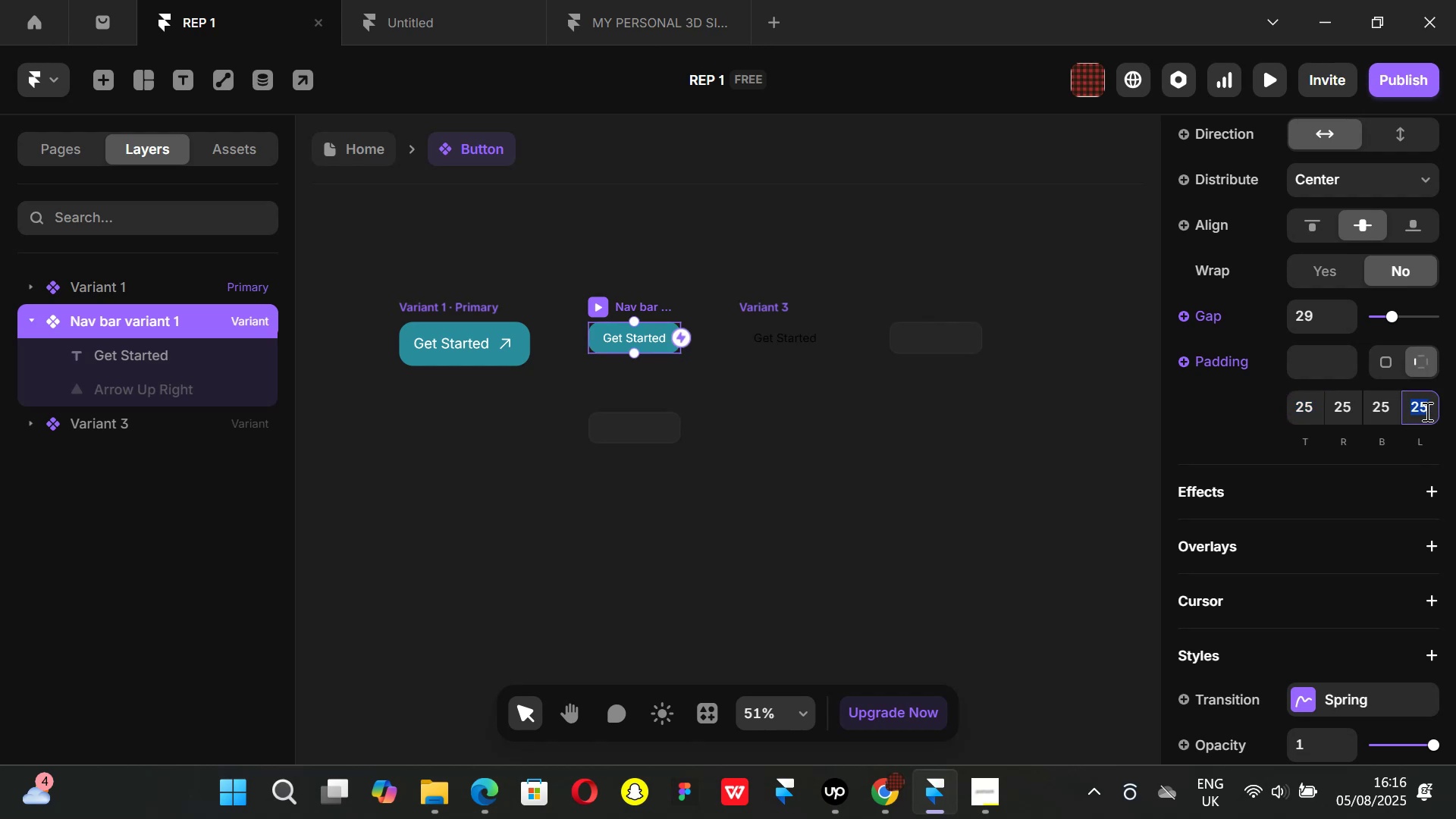 
type(35)
 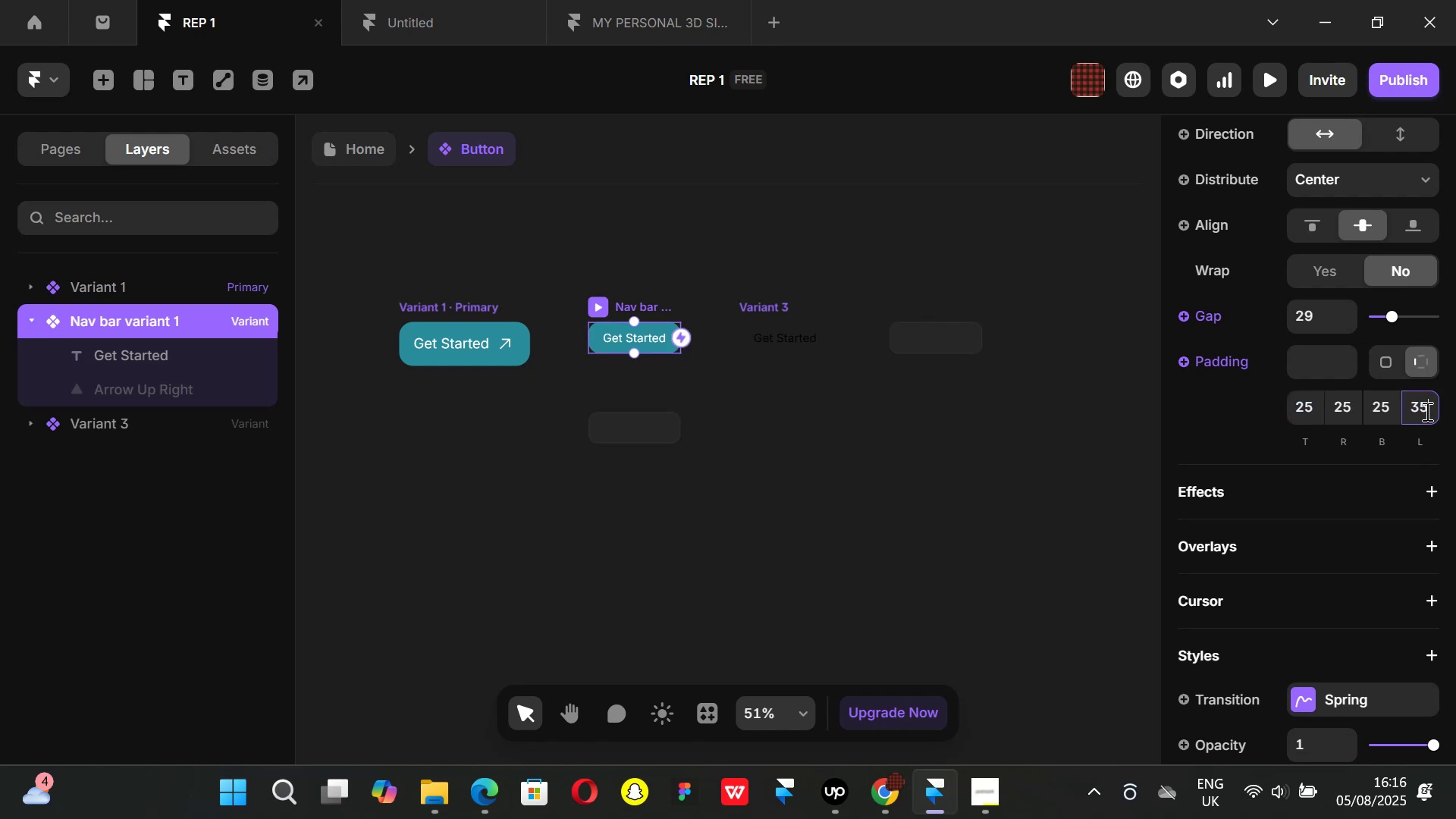 
key(Enter)
 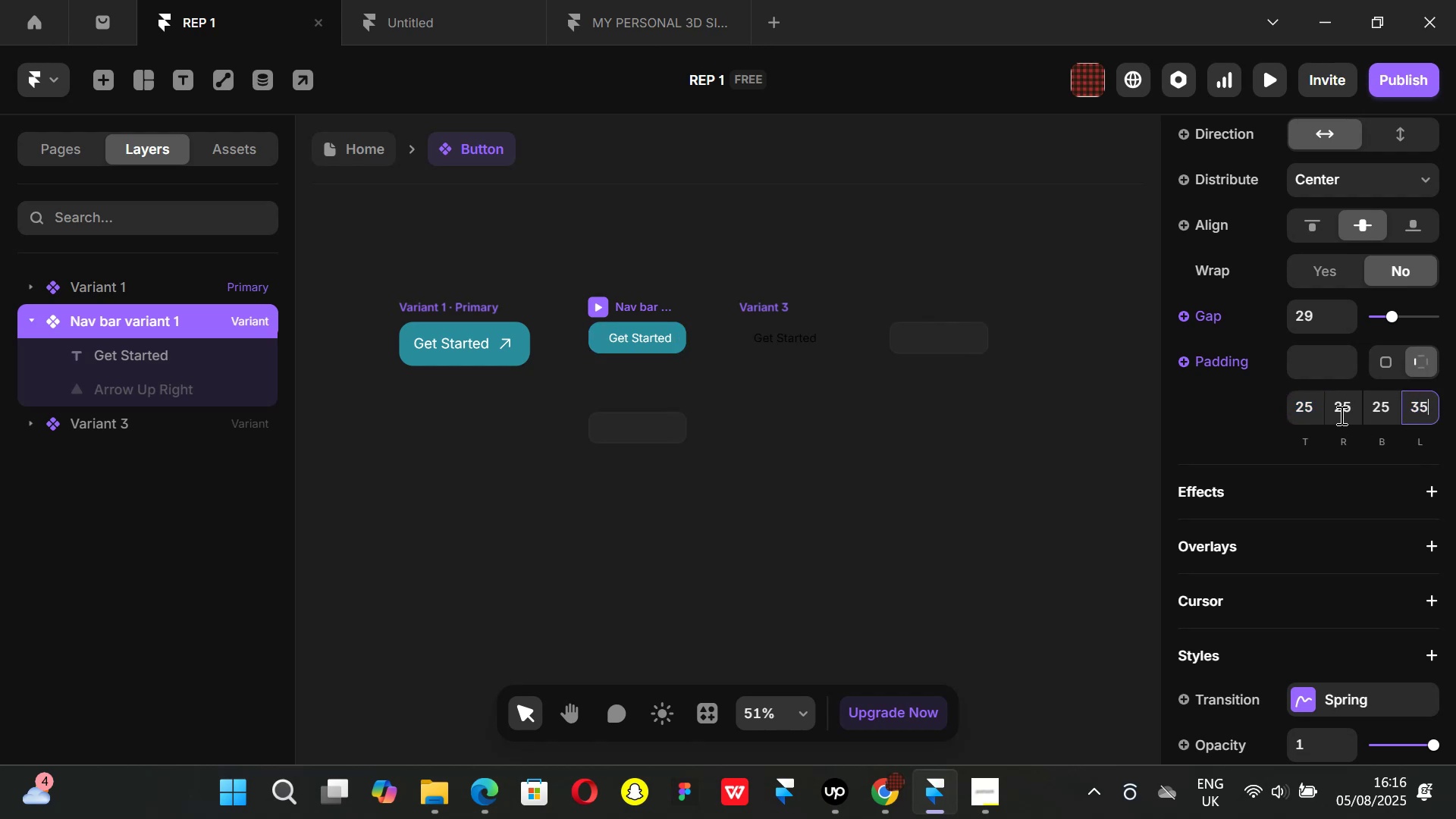 
left_click([1344, 409])
 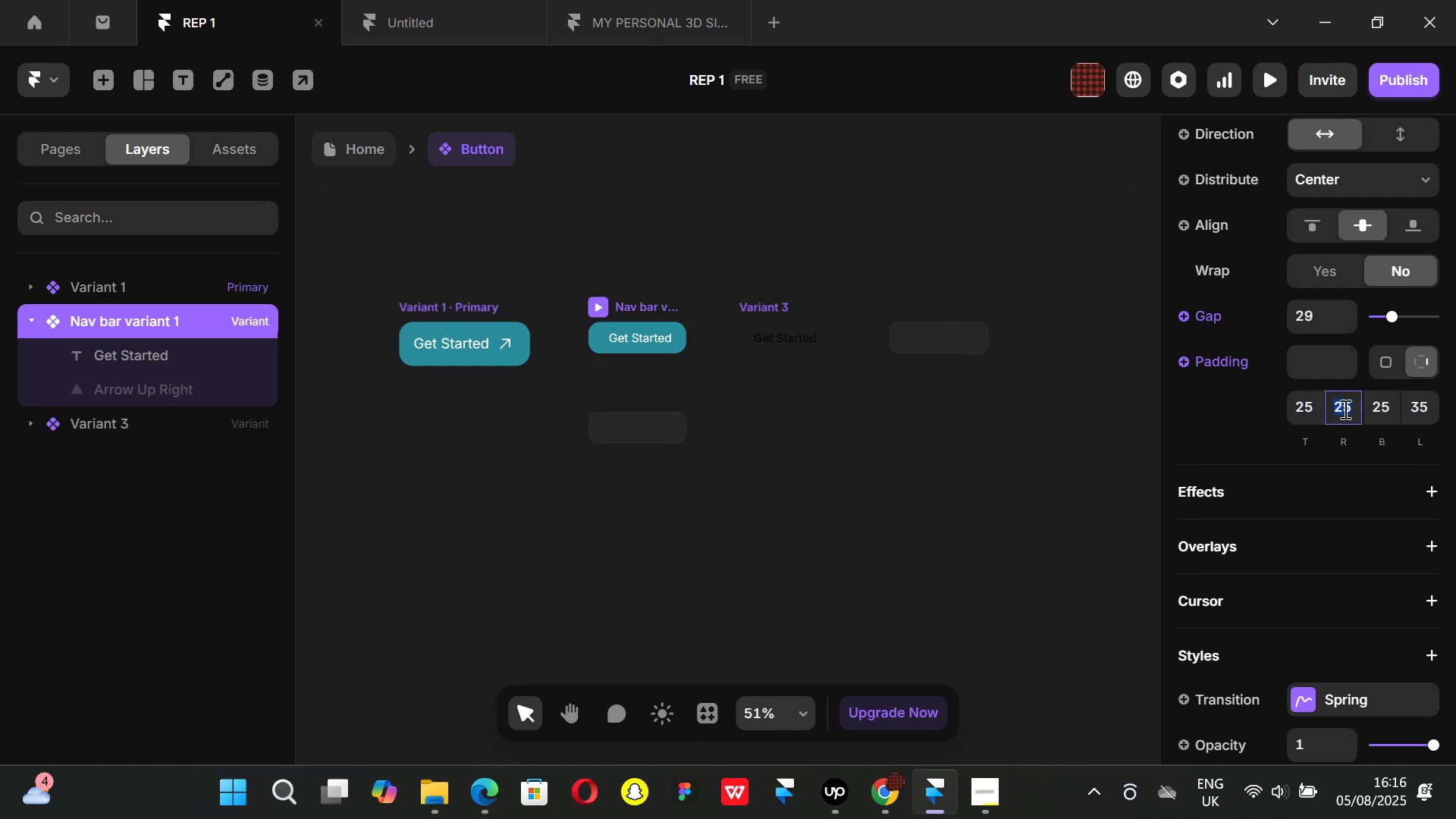 
type(35)
 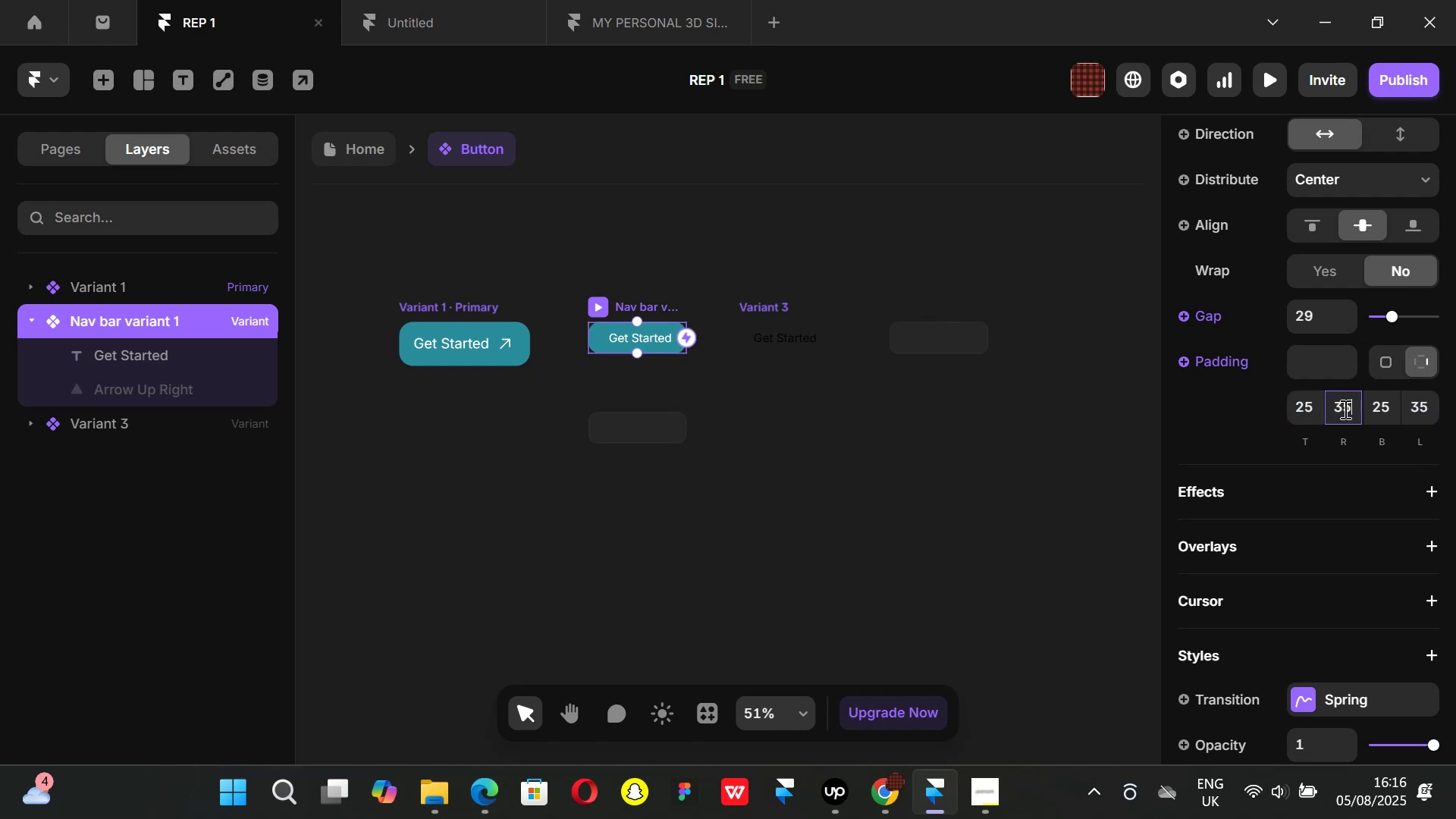 
key(Enter)
 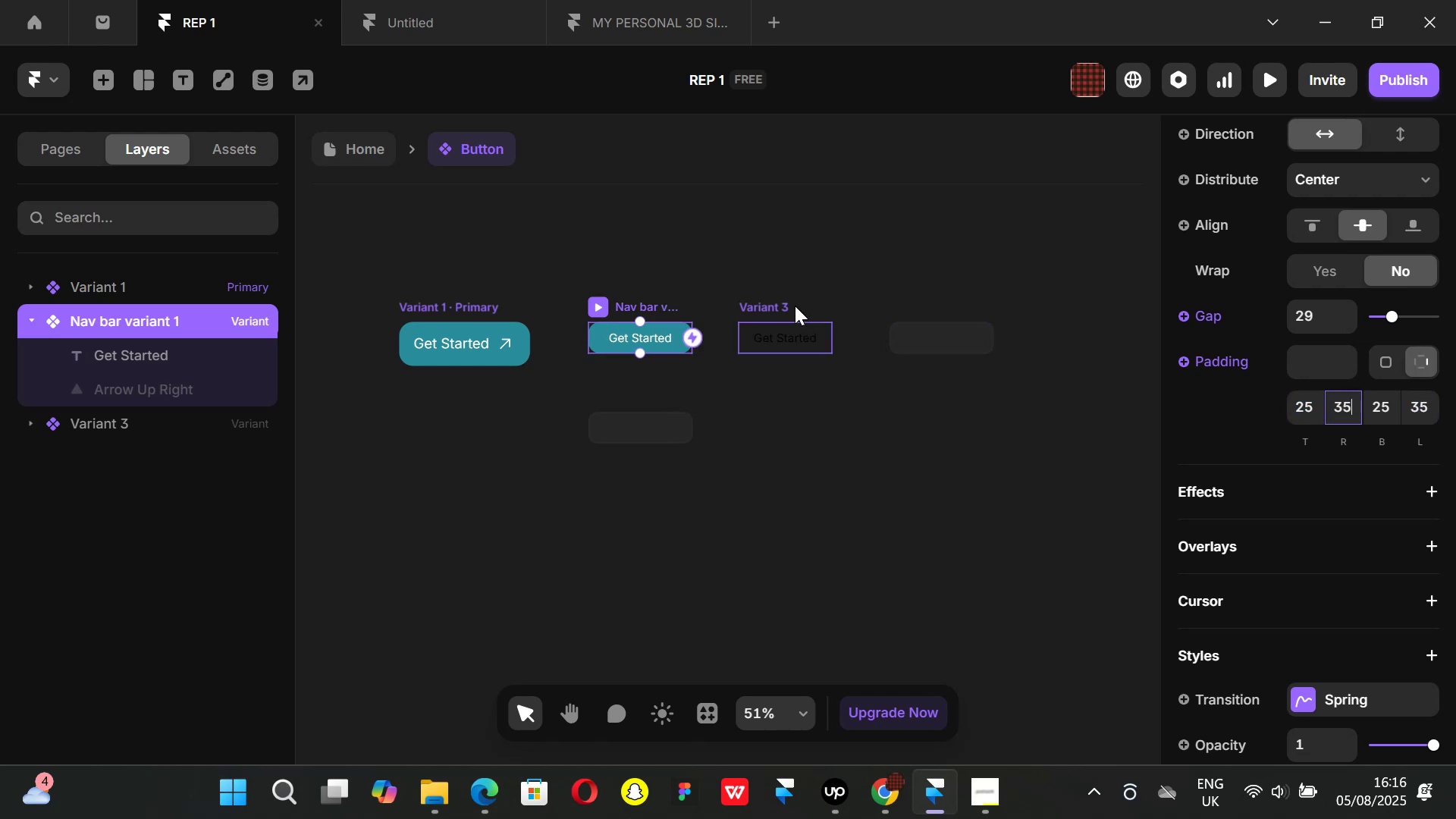 
left_click([792, 303])
 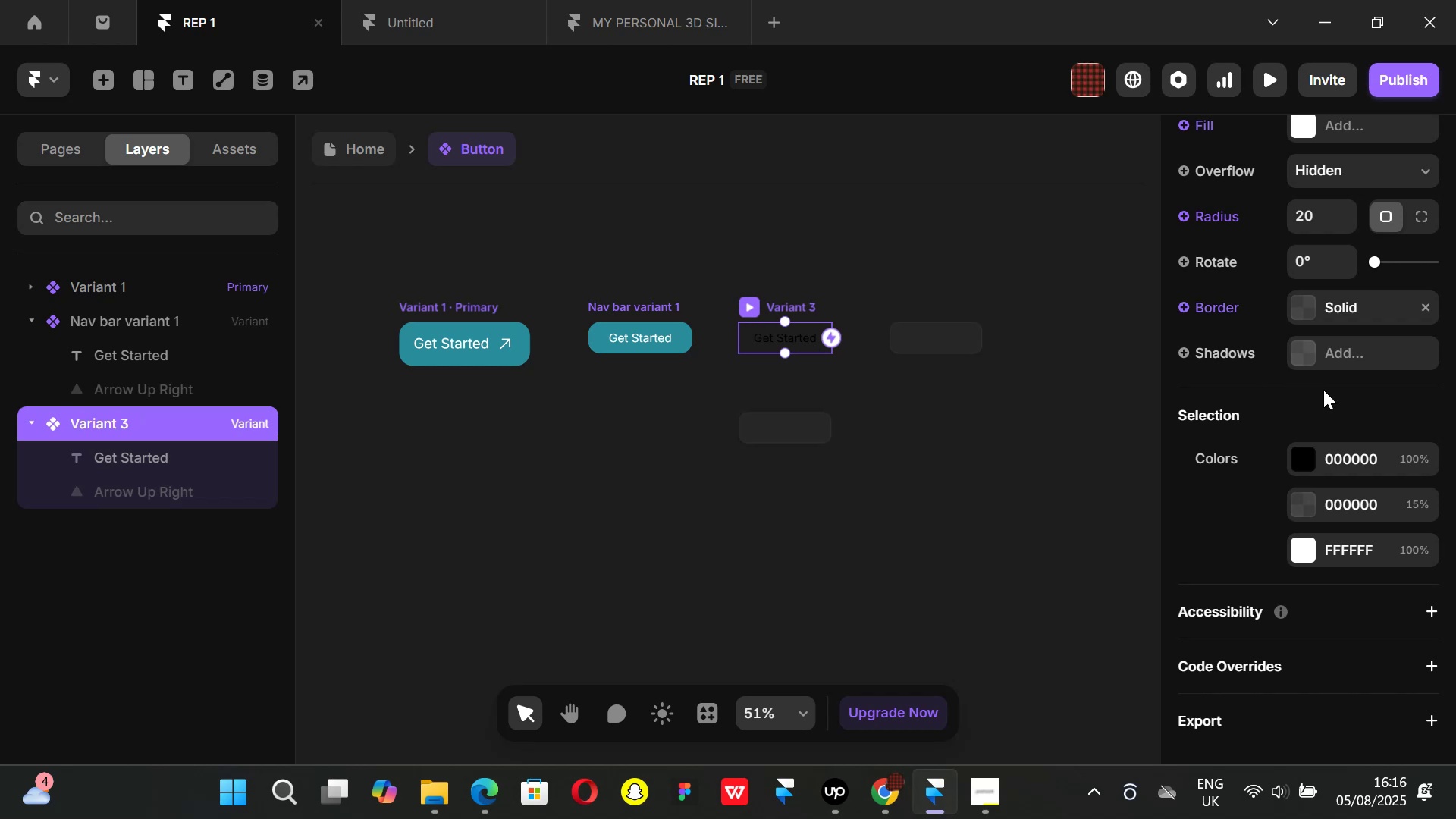 
scroll: coordinate [1341, 449], scroll_direction: up, amount: 3.0
 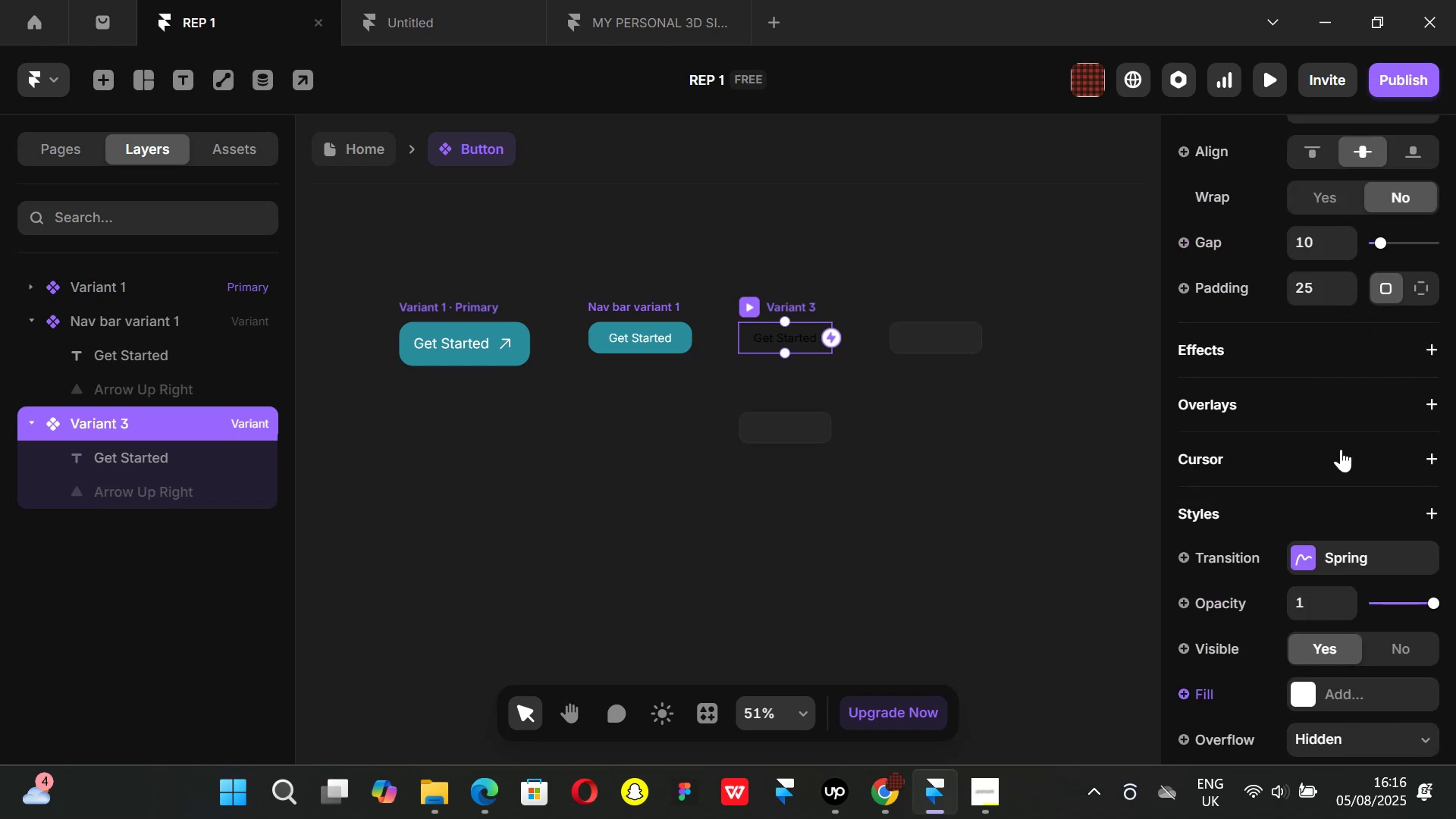 
scroll: coordinate [1341, 449], scroll_direction: down, amount: 1.0
 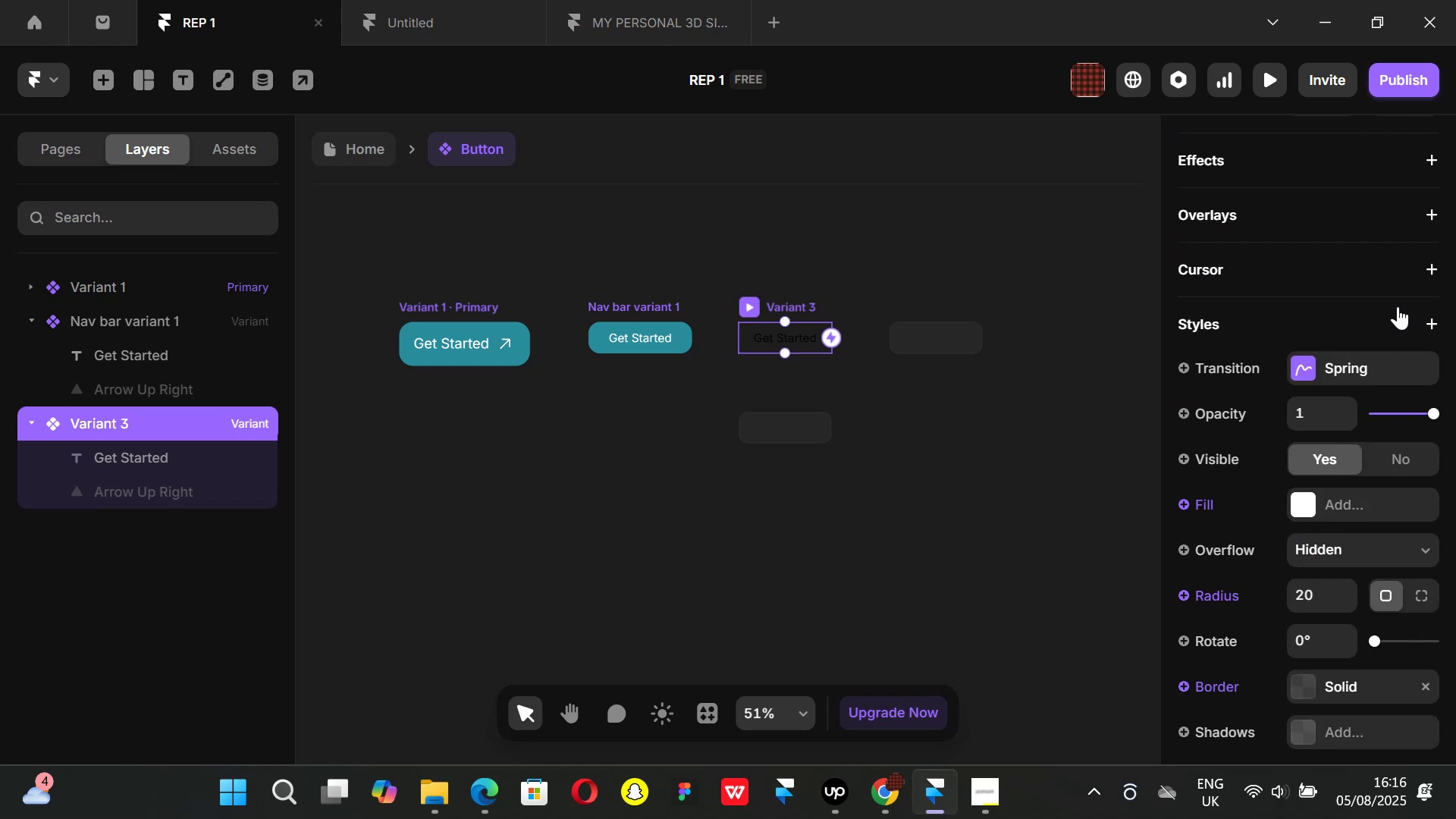 
scroll: coordinate [1398, 306], scroll_direction: up, amount: 1.0
 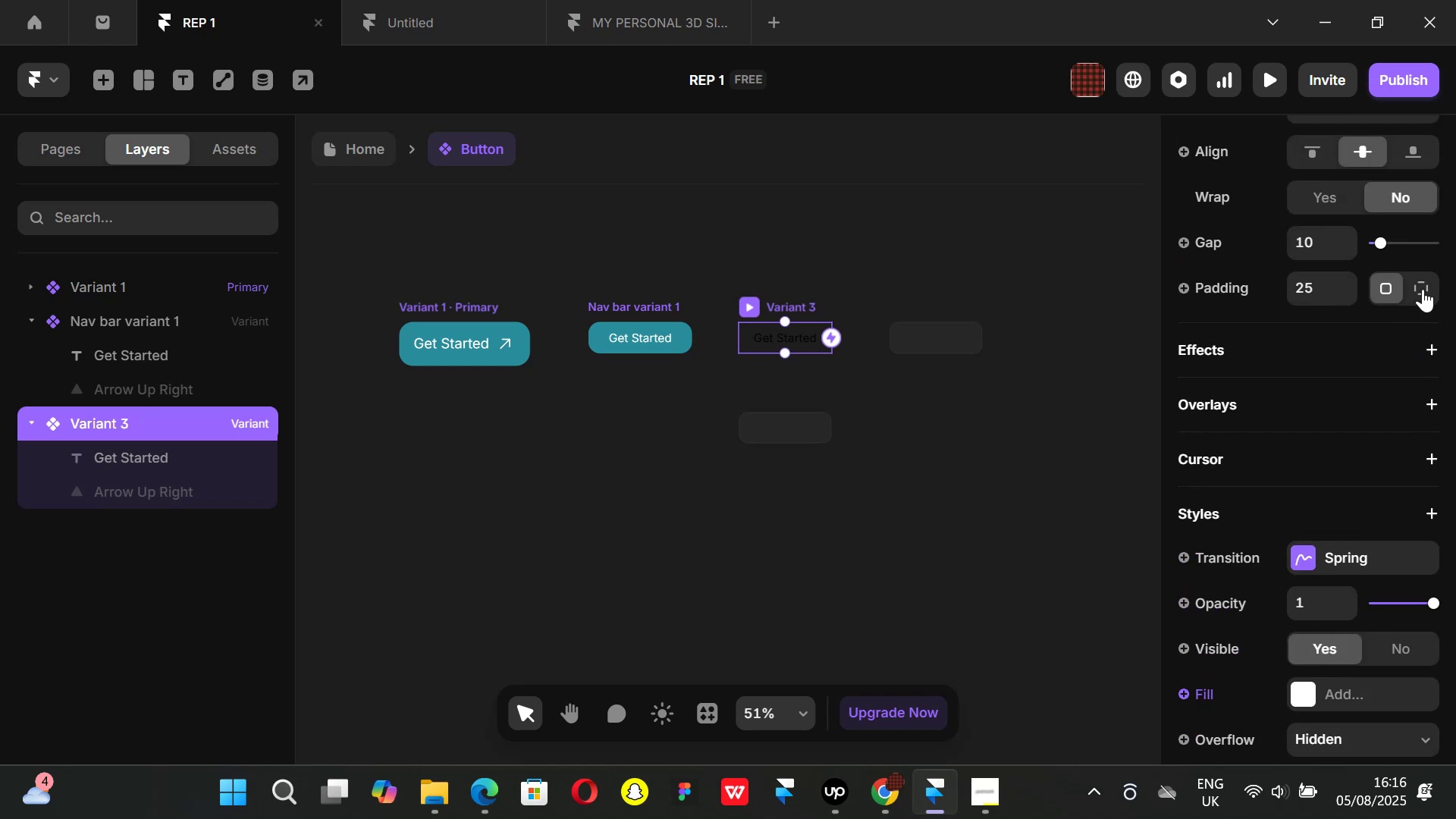 
left_click([1422, 285])
 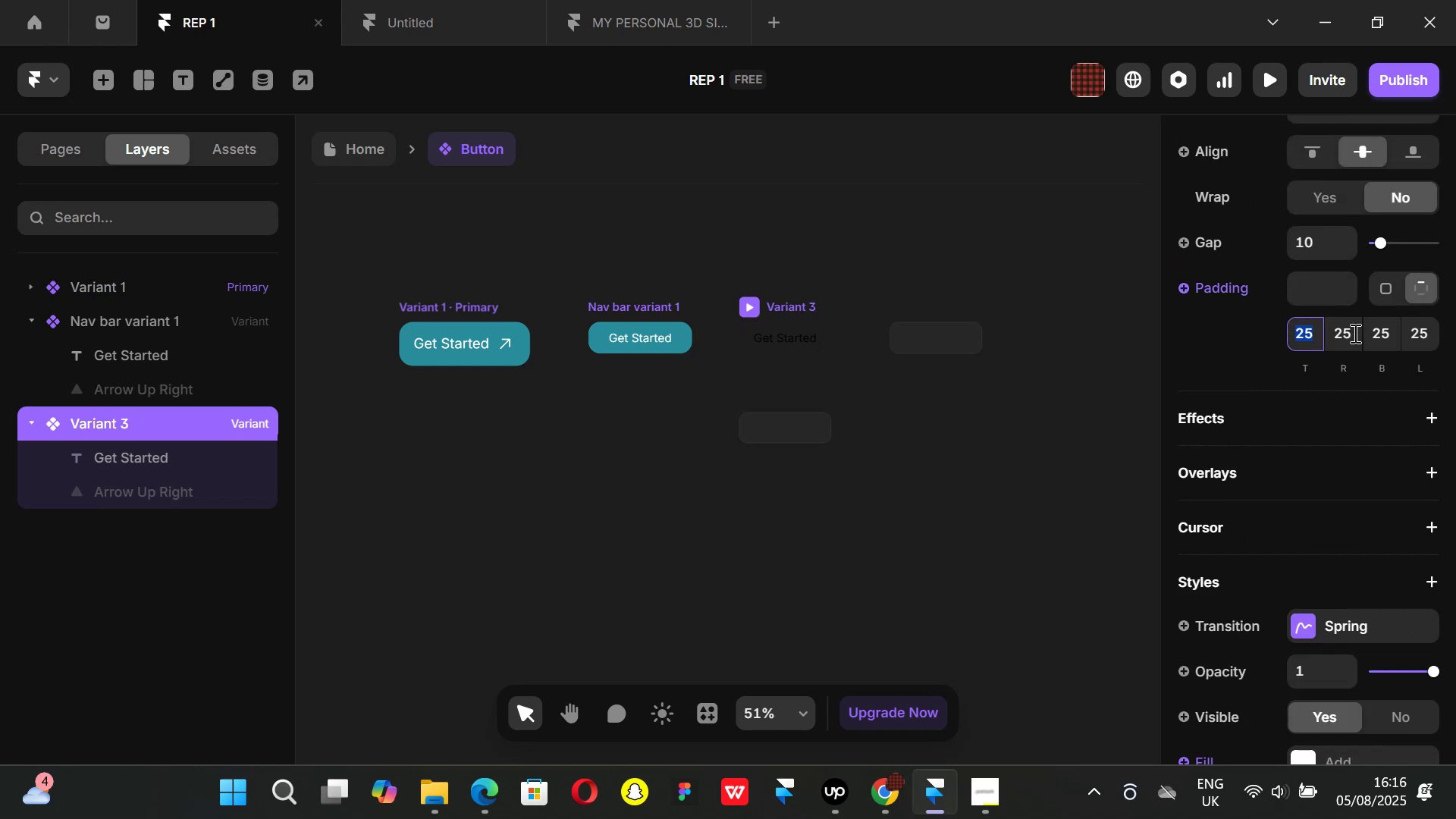 
left_click([1351, 332])
 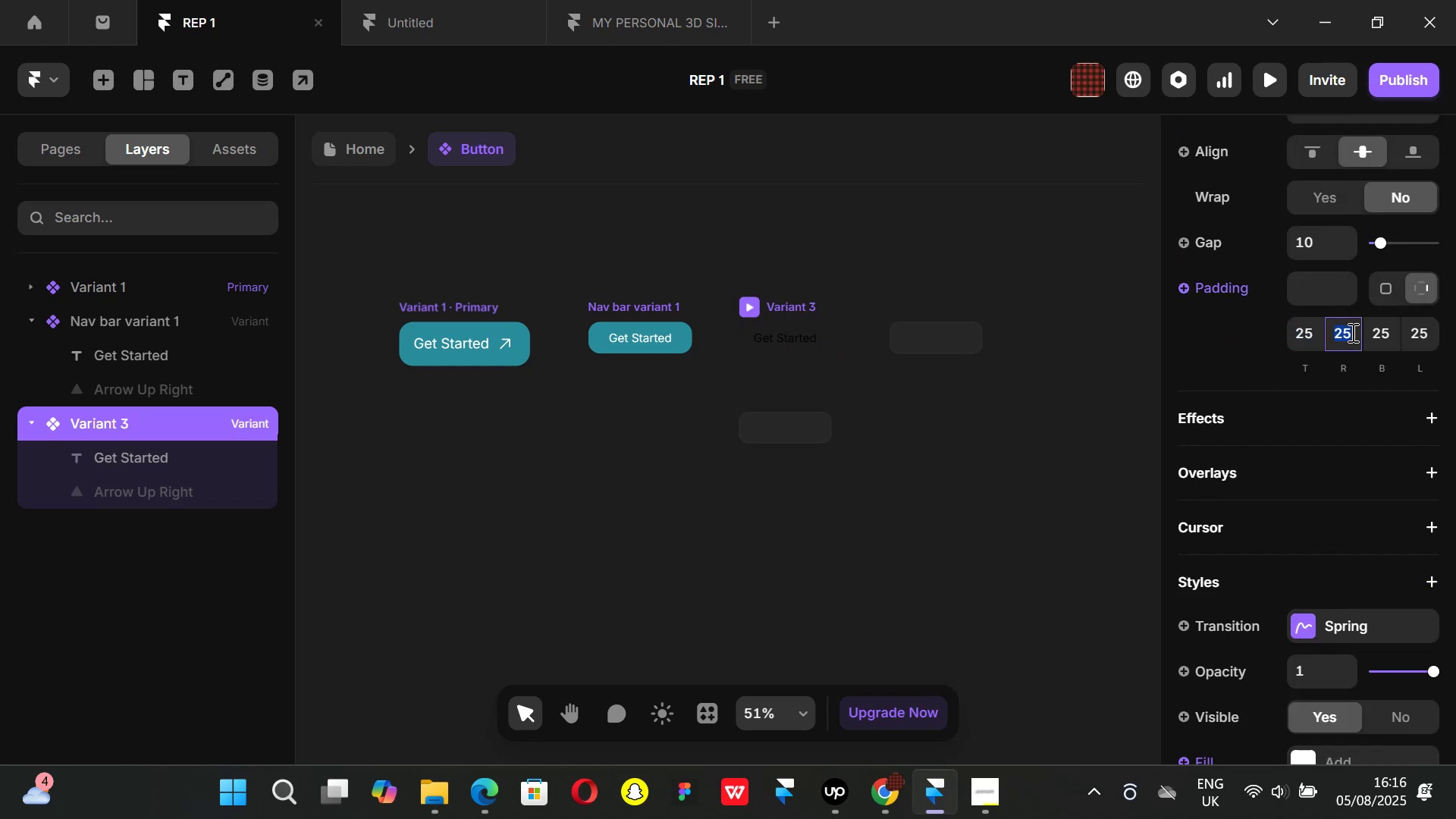 
type(35)
 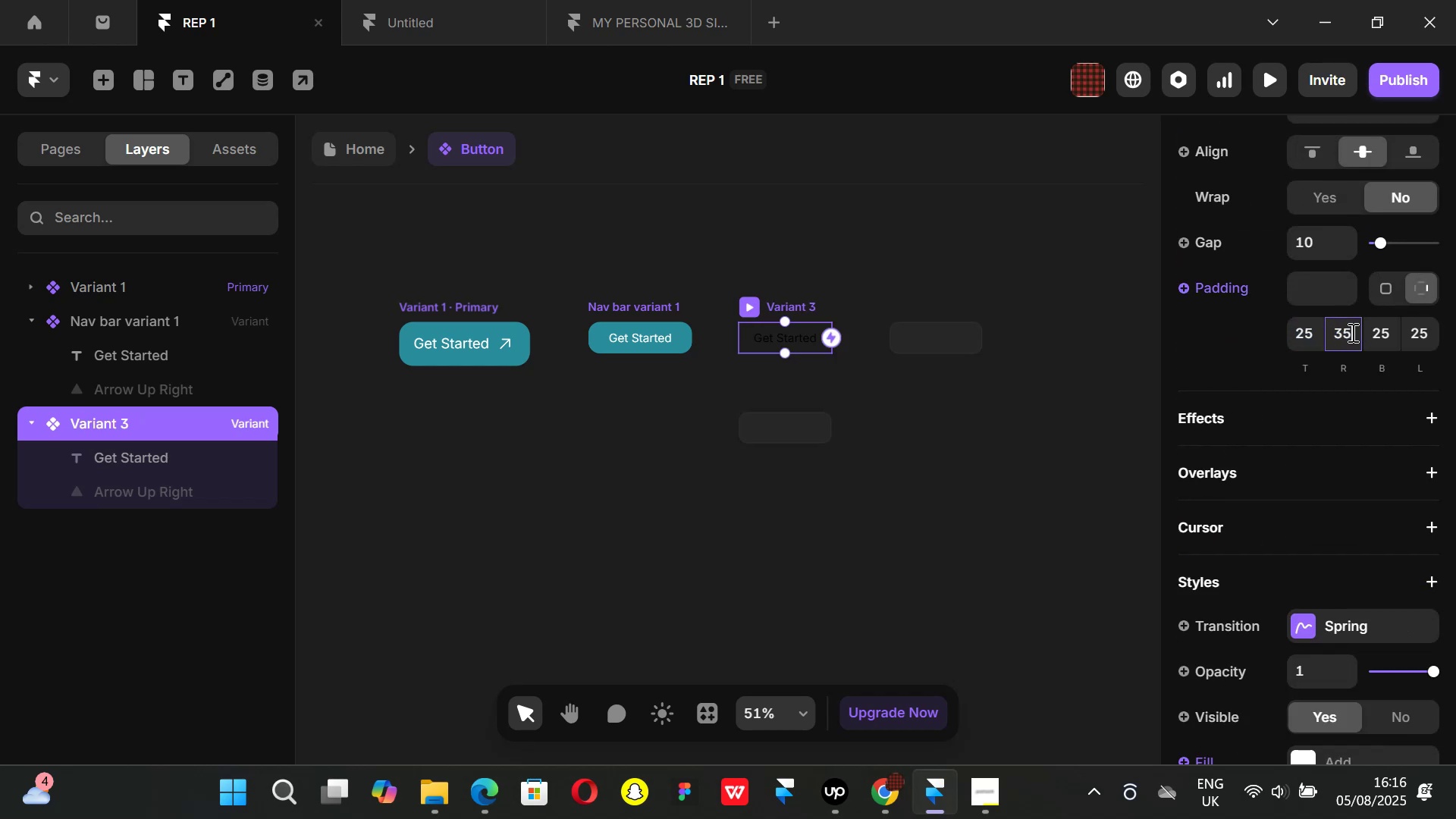 
key(Enter)
 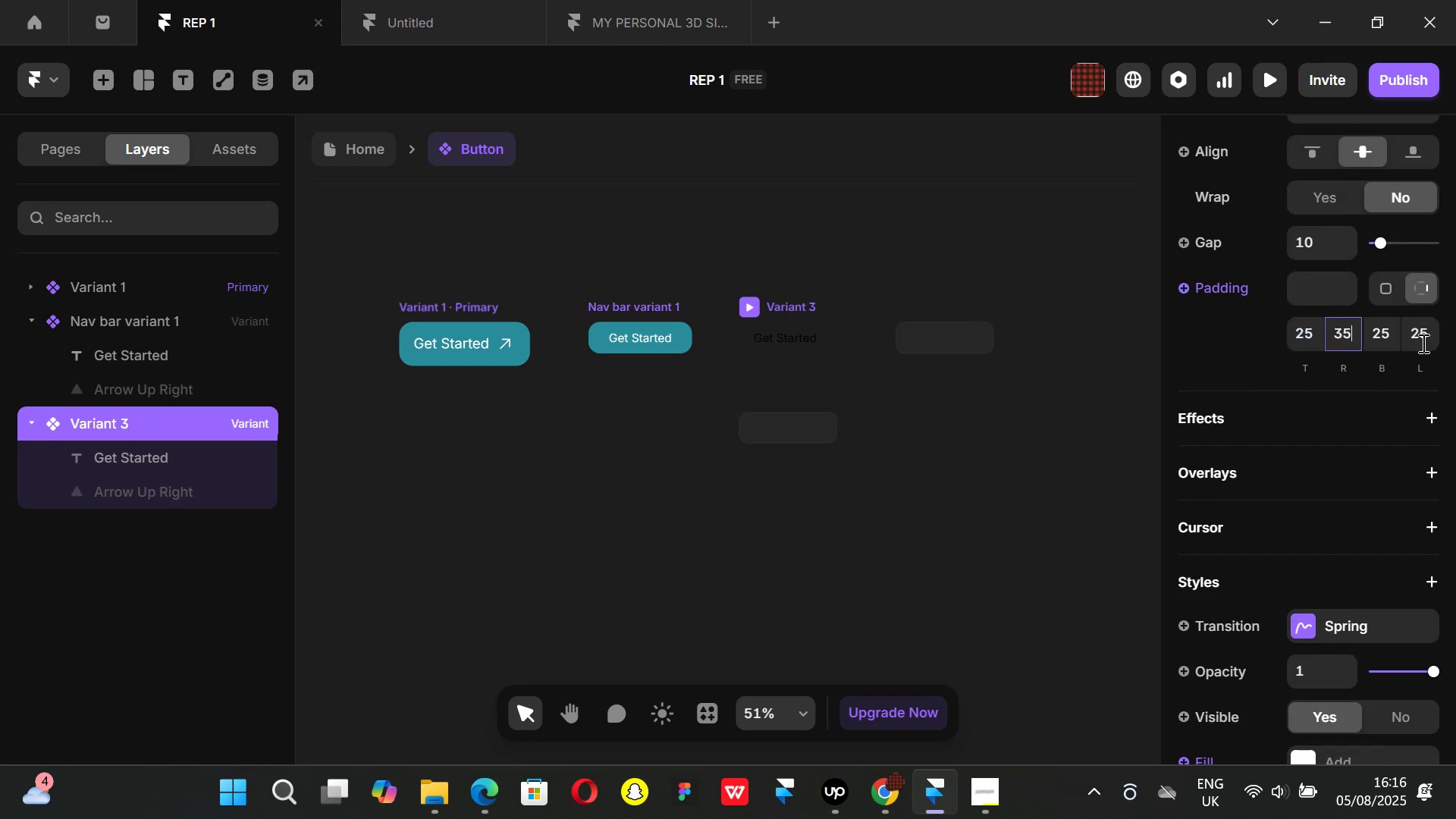 
left_click([1423, 340])
 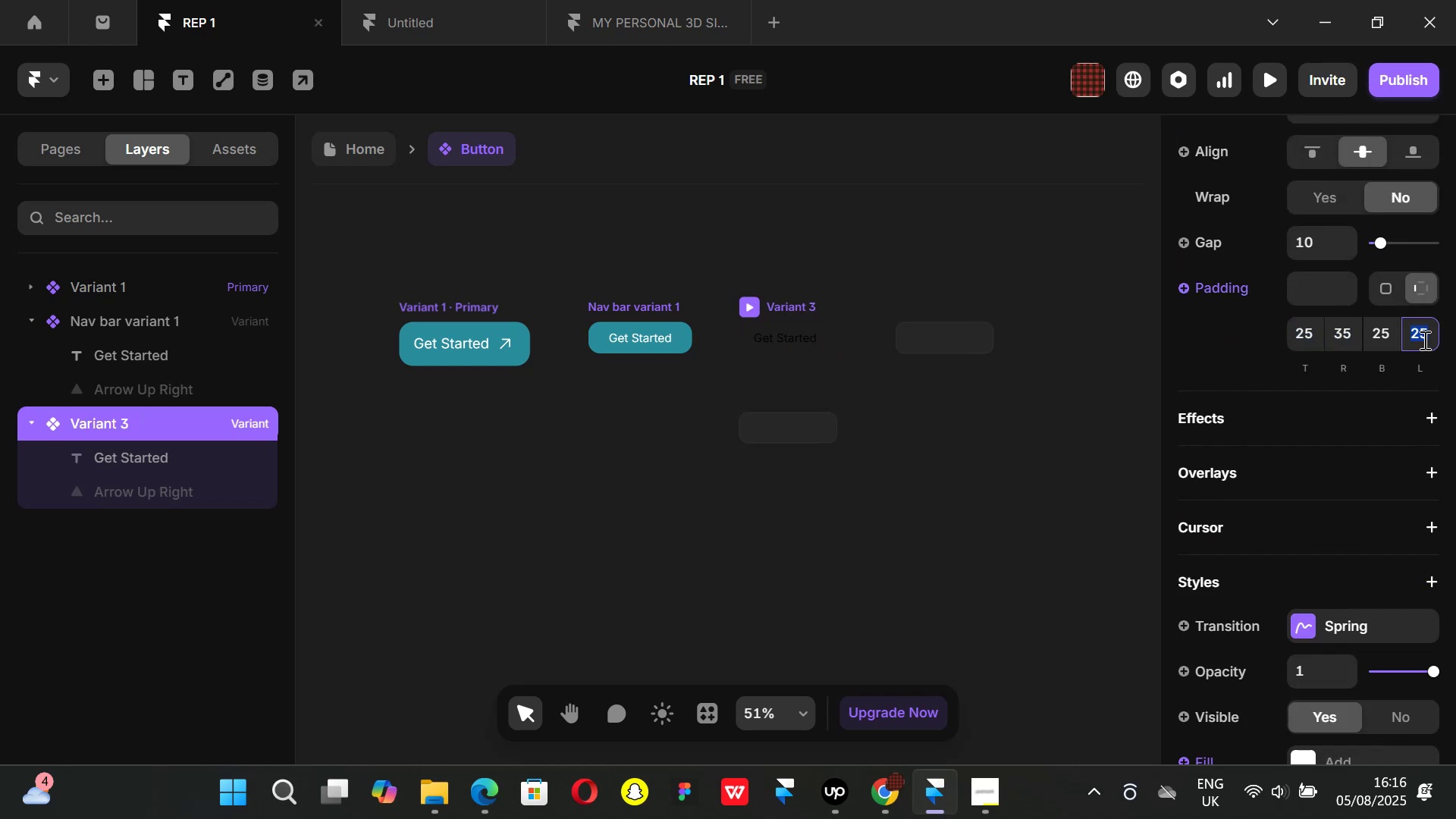 
type(35)
 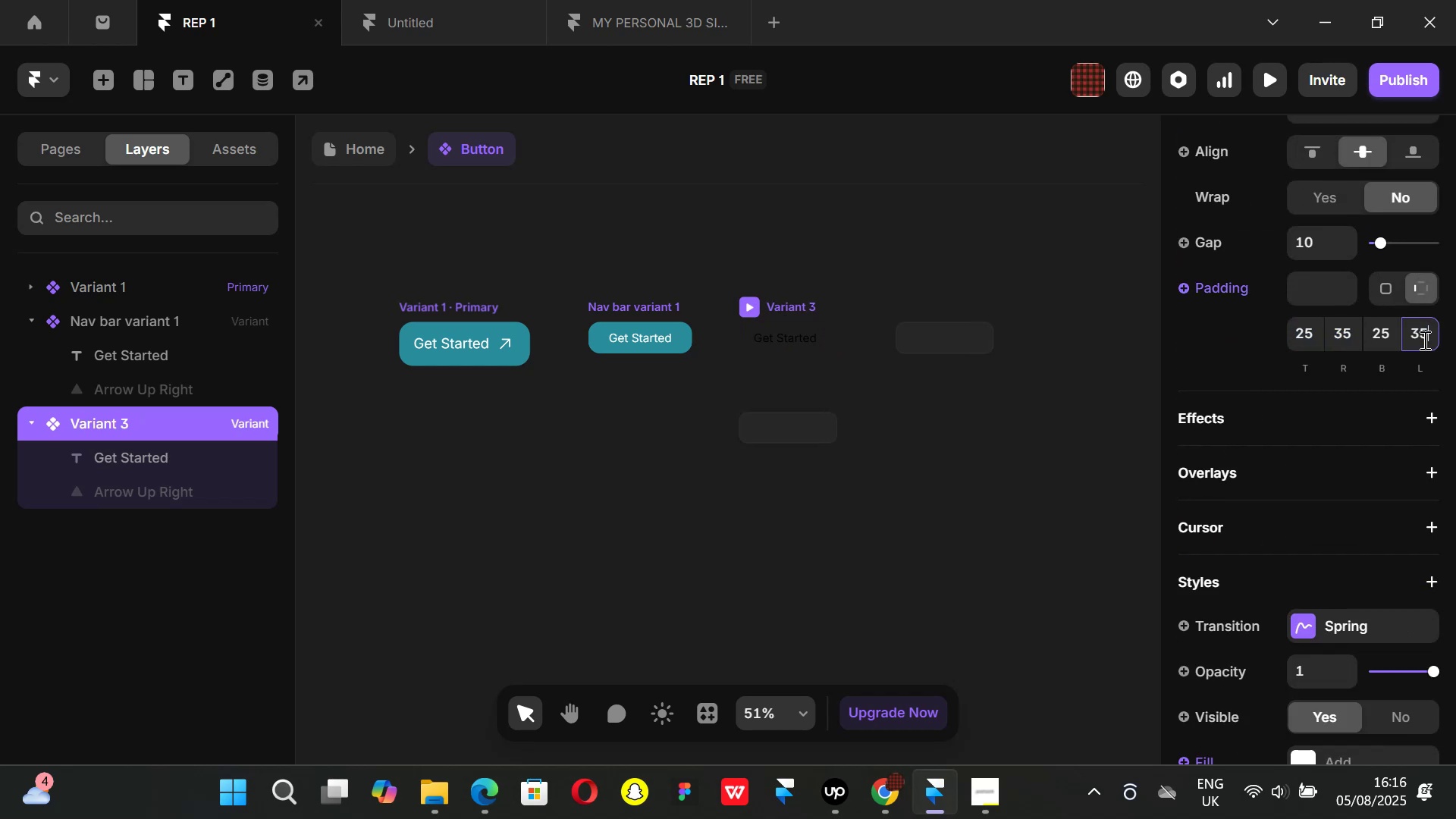 
key(Enter)
 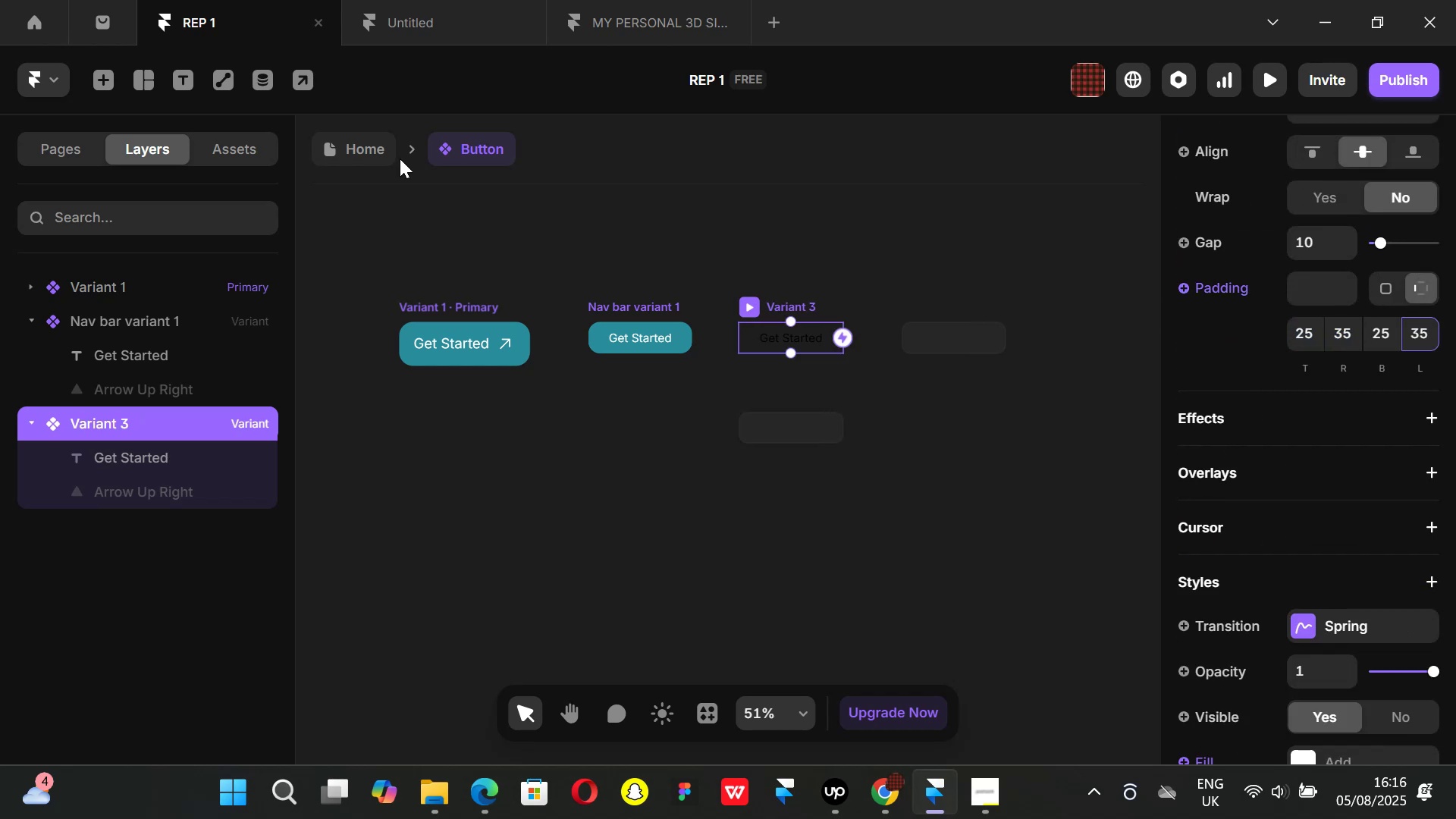 
left_click([347, 139])
 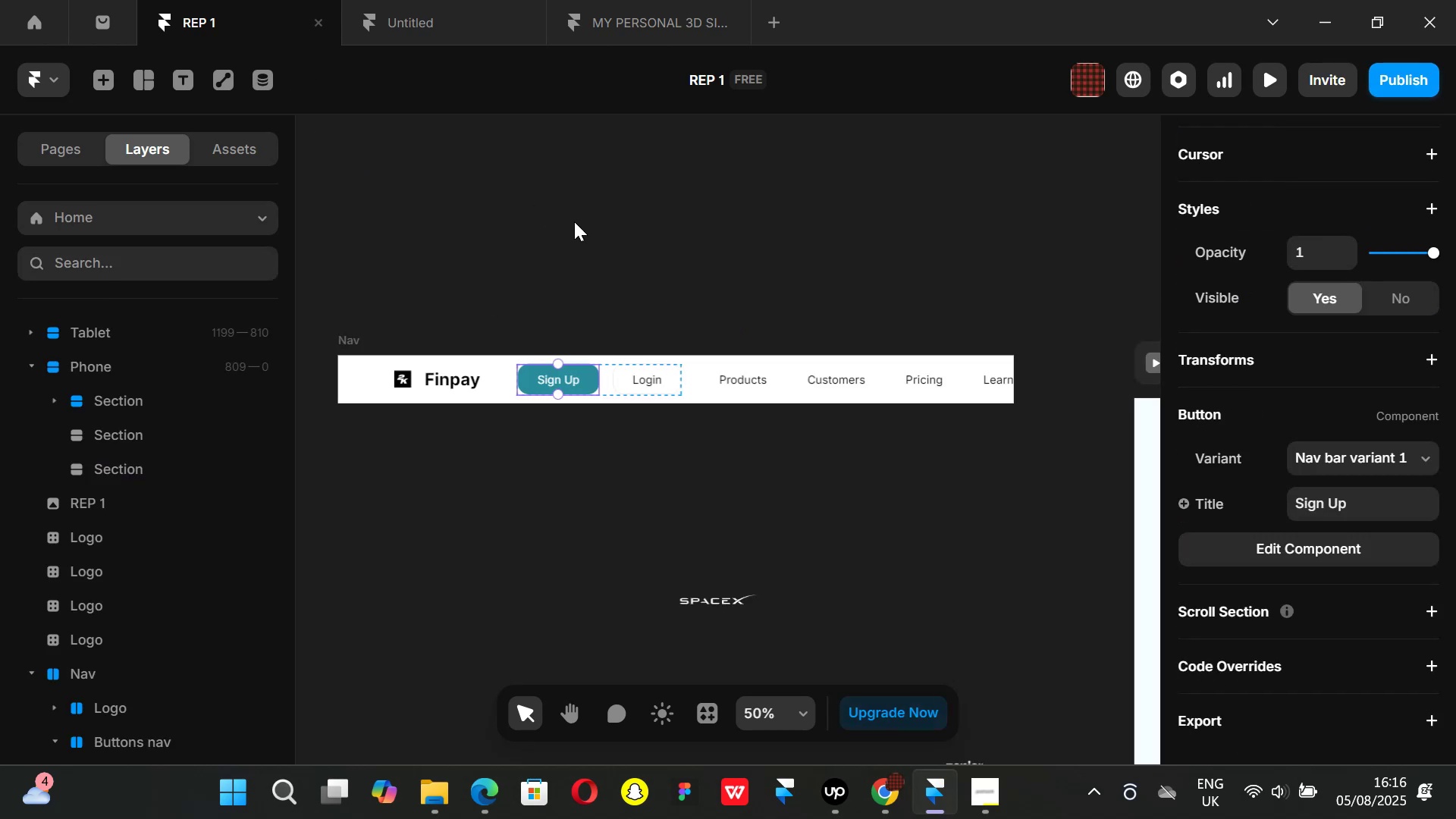 
left_click([574, 221])
 